 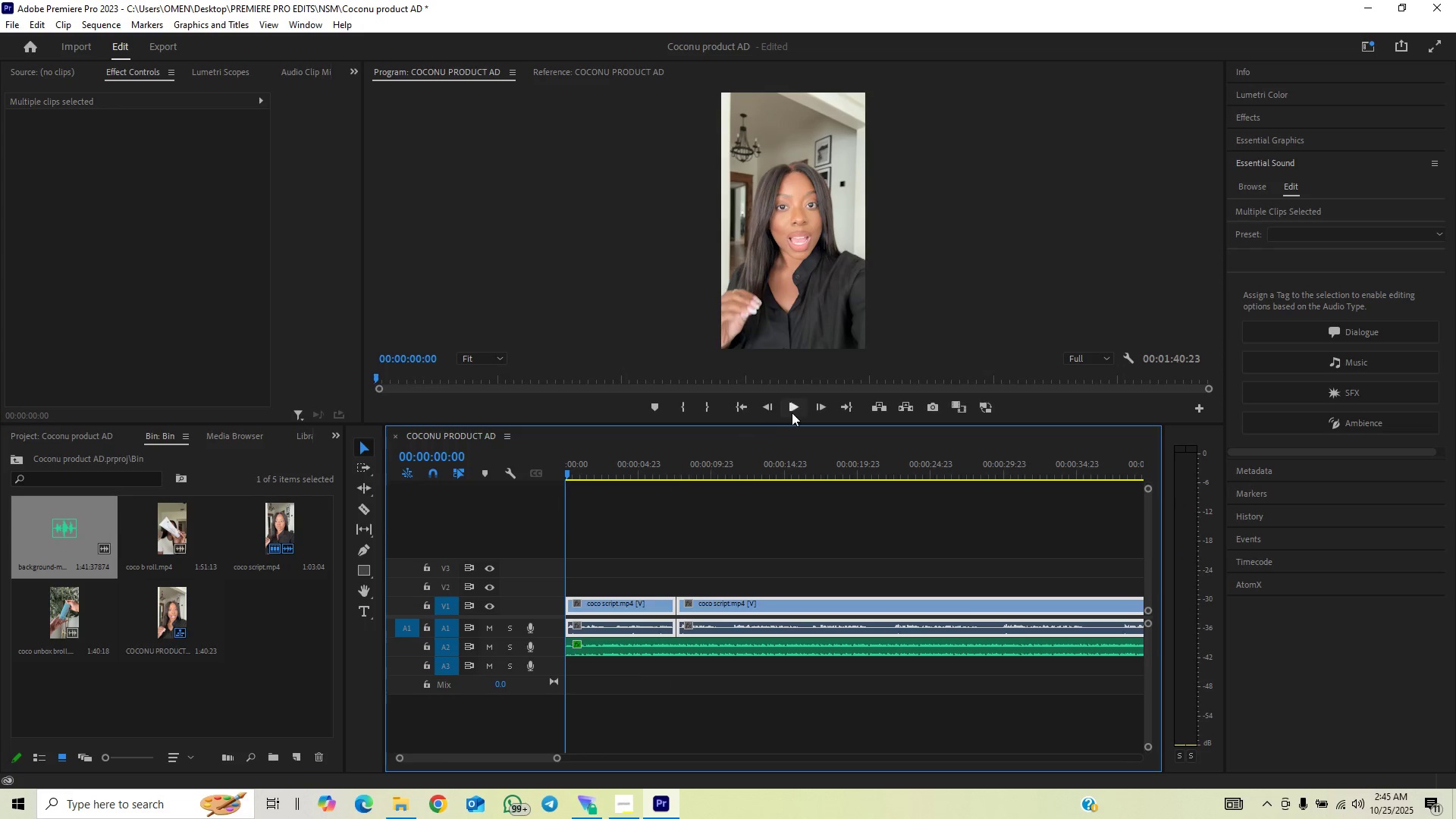 
left_click([797, 410])
 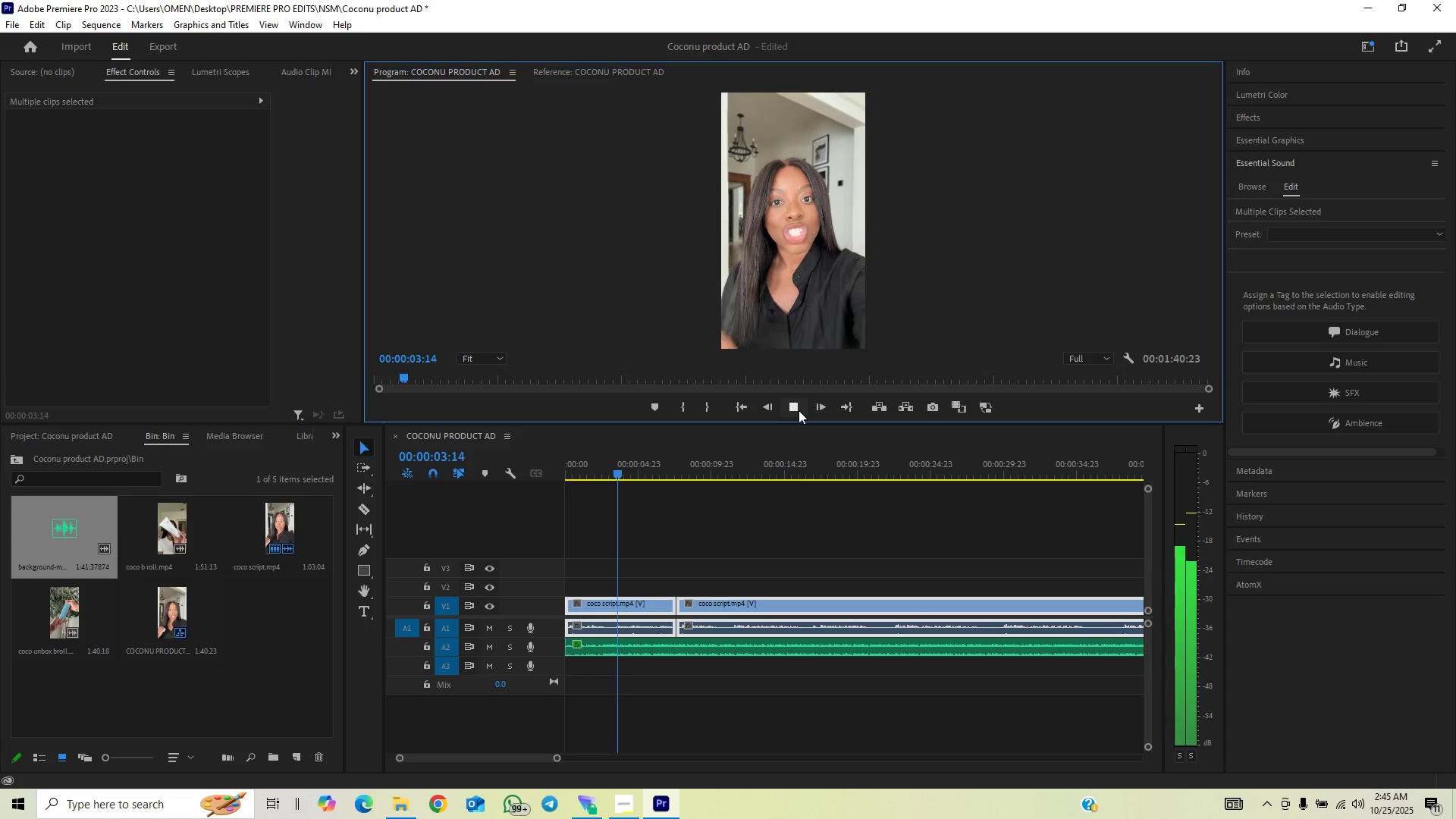 
key(Space)
 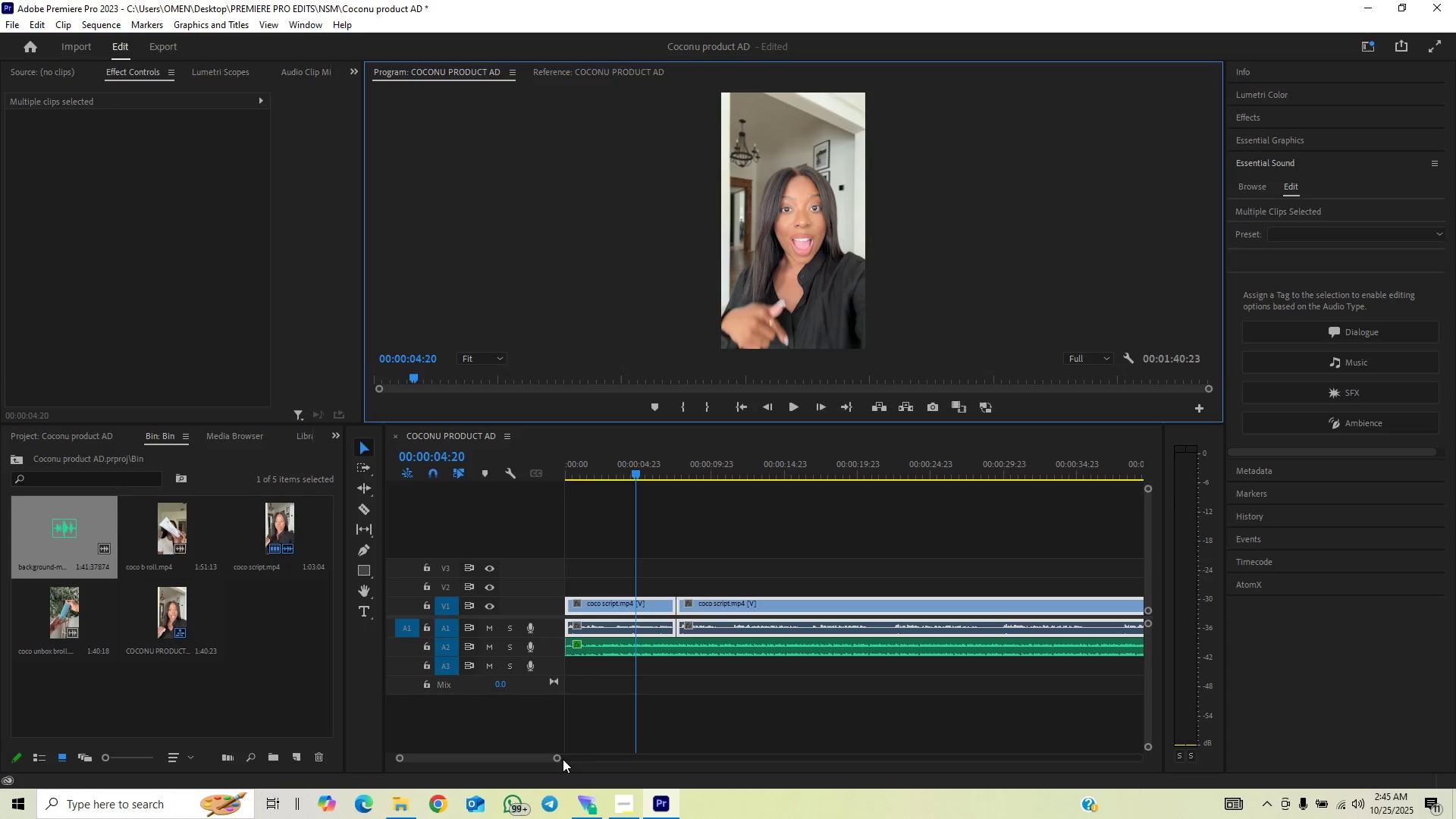 
left_click_drag(start_coordinate=[560, 759], to_coordinate=[510, 777])
 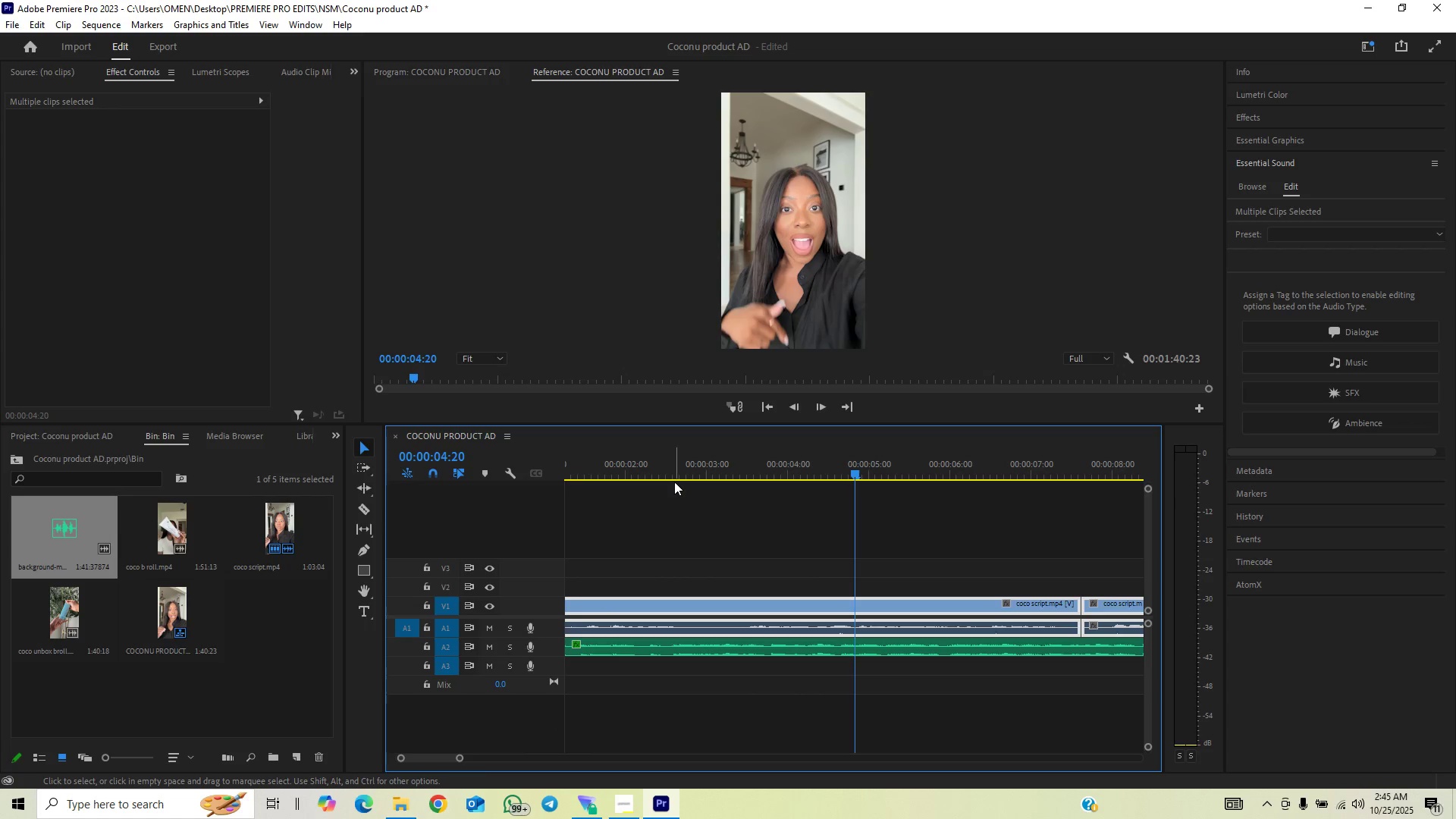 
left_click_drag(start_coordinate=[673, 463], to_coordinate=[682, 472])
 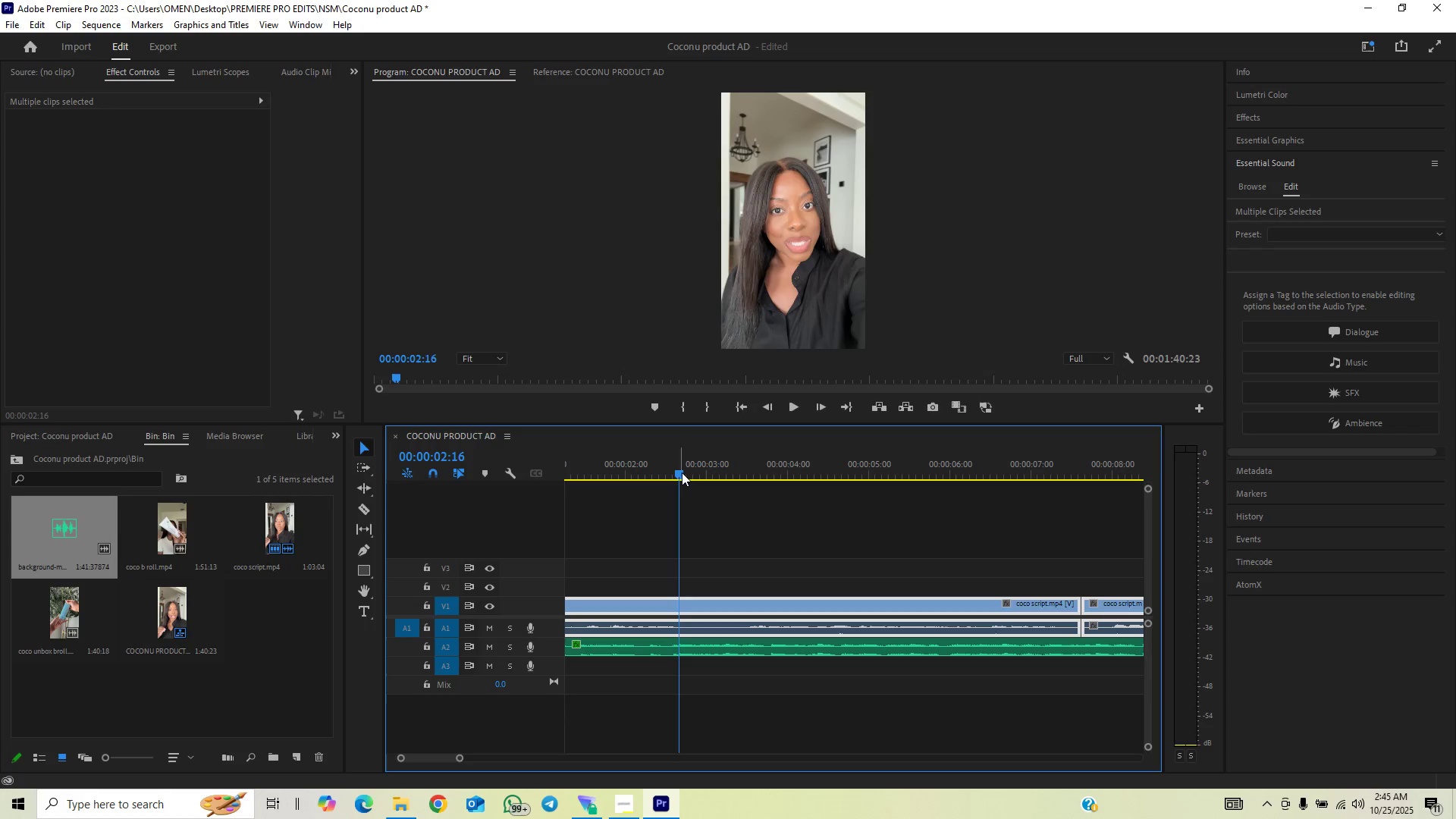 
left_click_drag(start_coordinate=[682, 472], to_coordinate=[655, 488])
 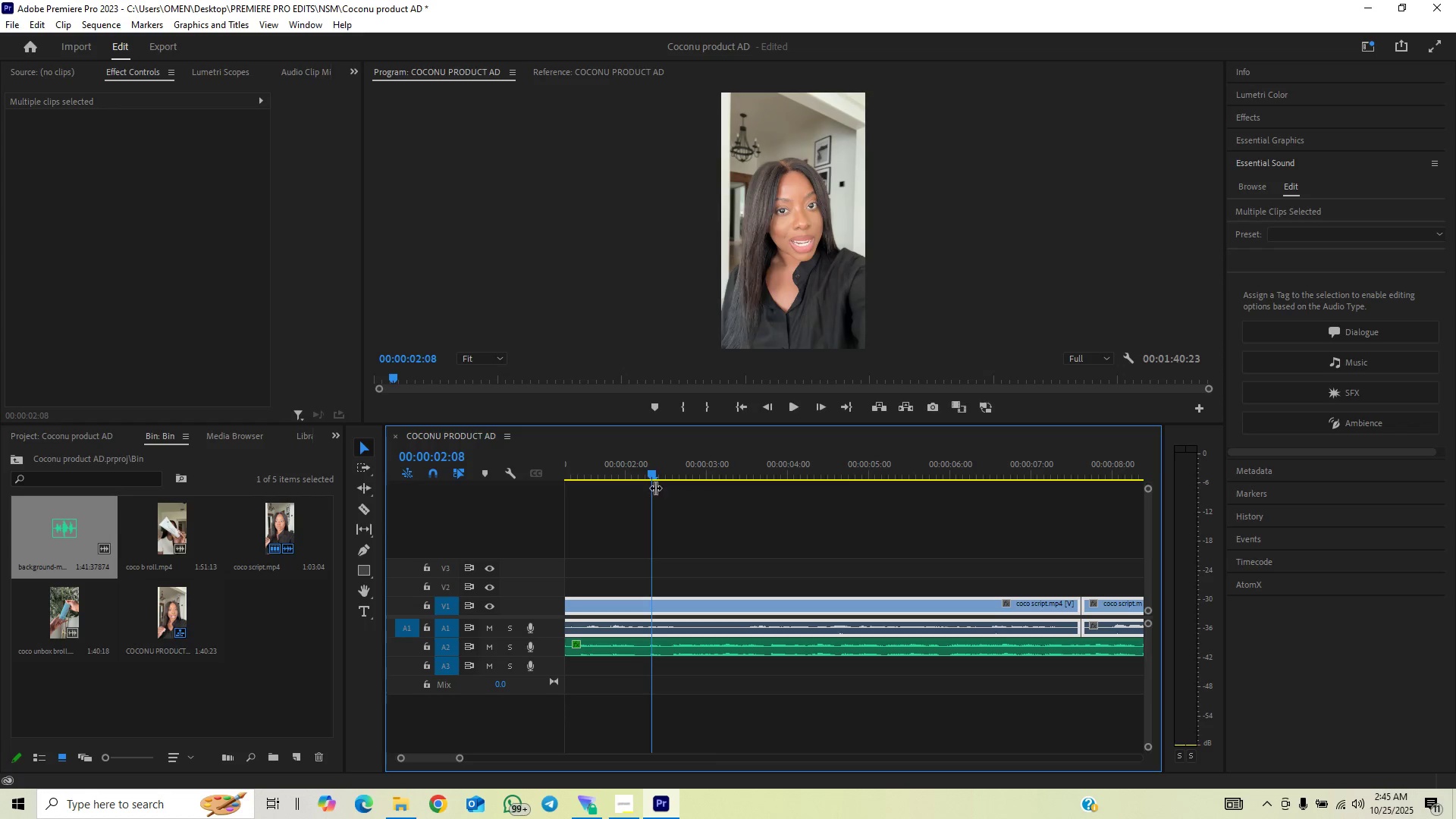 
key(Space)
 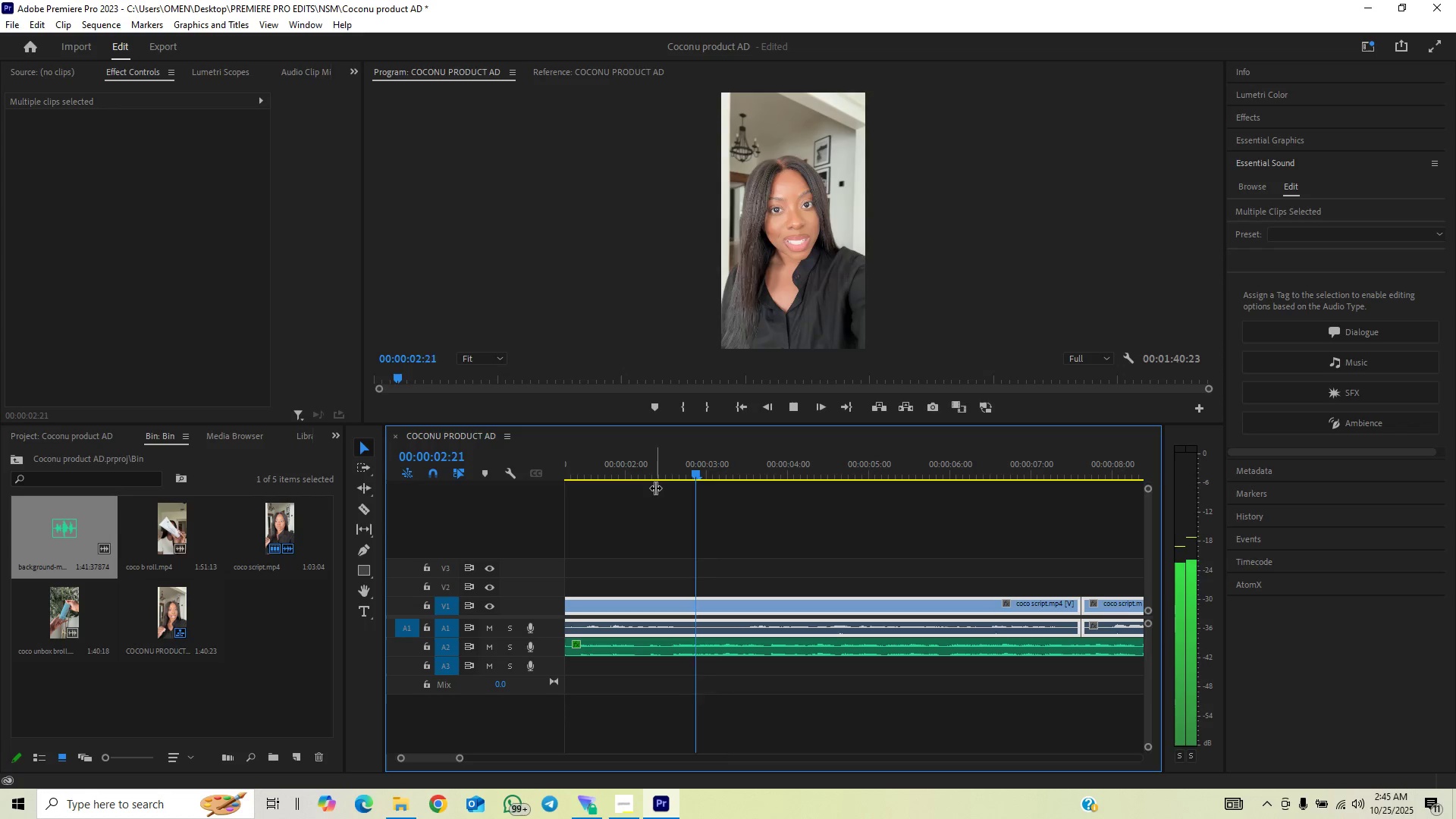 
key(Space)
 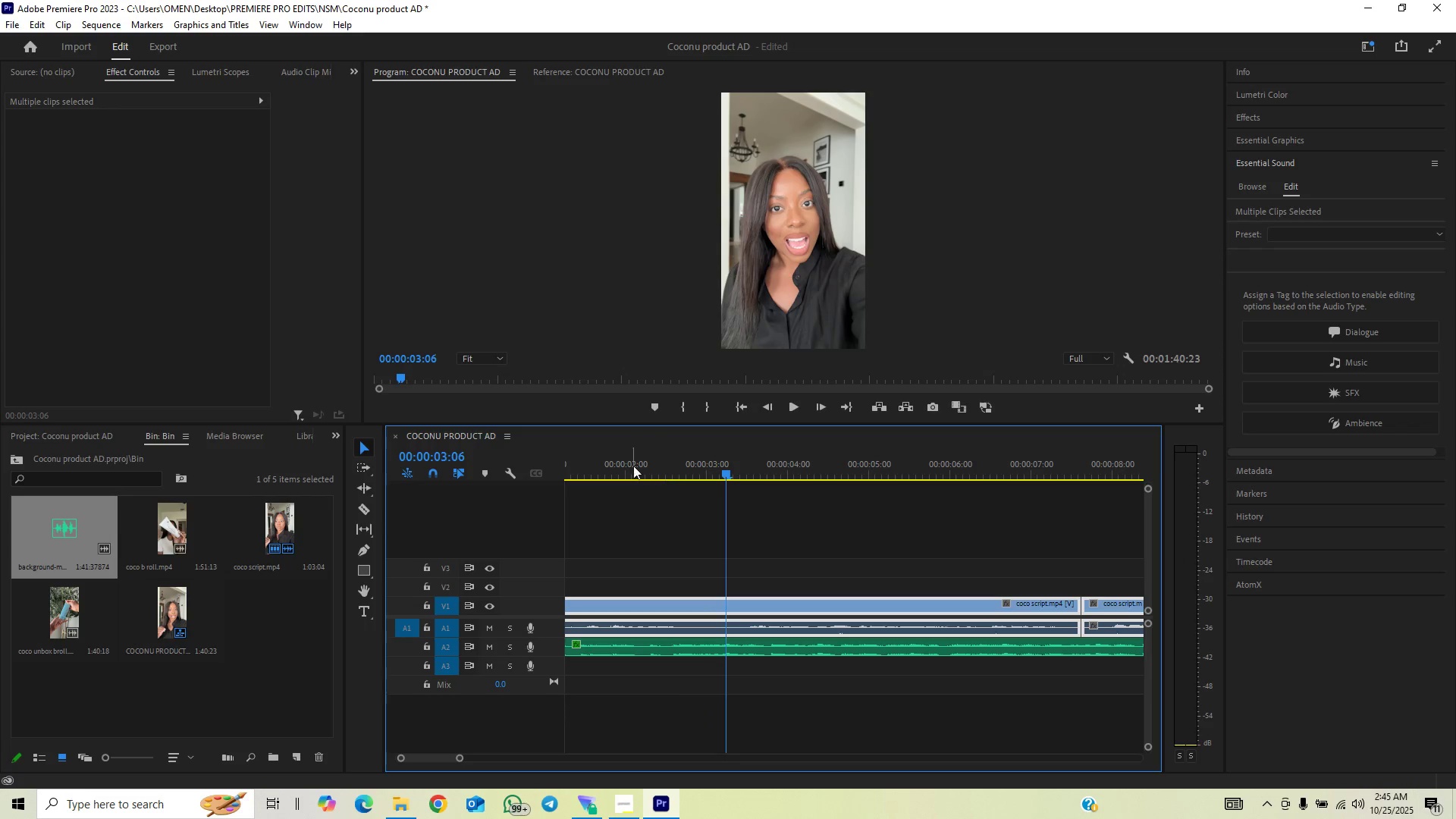 
left_click([629, 464])
 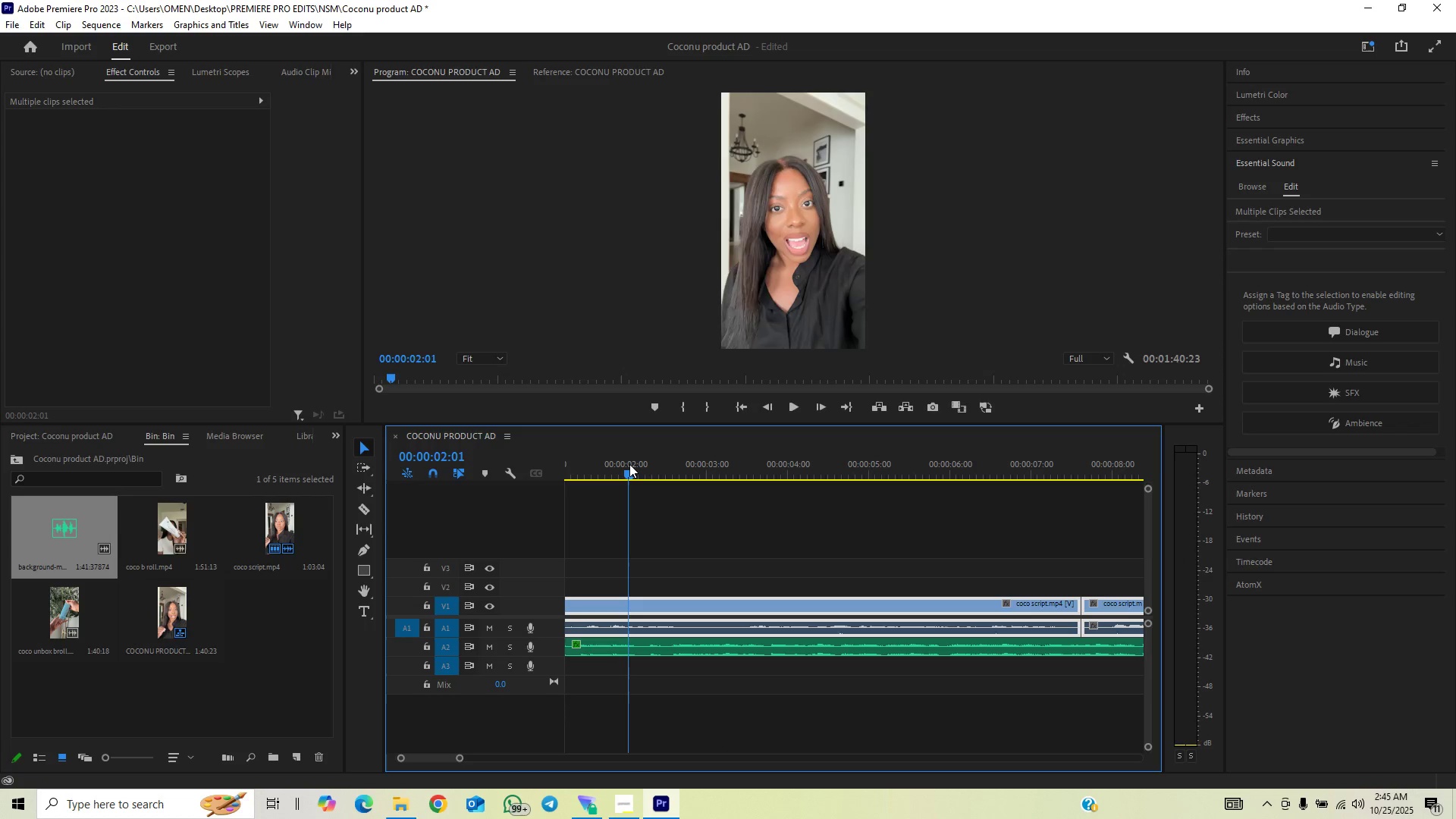 
key(Space)
 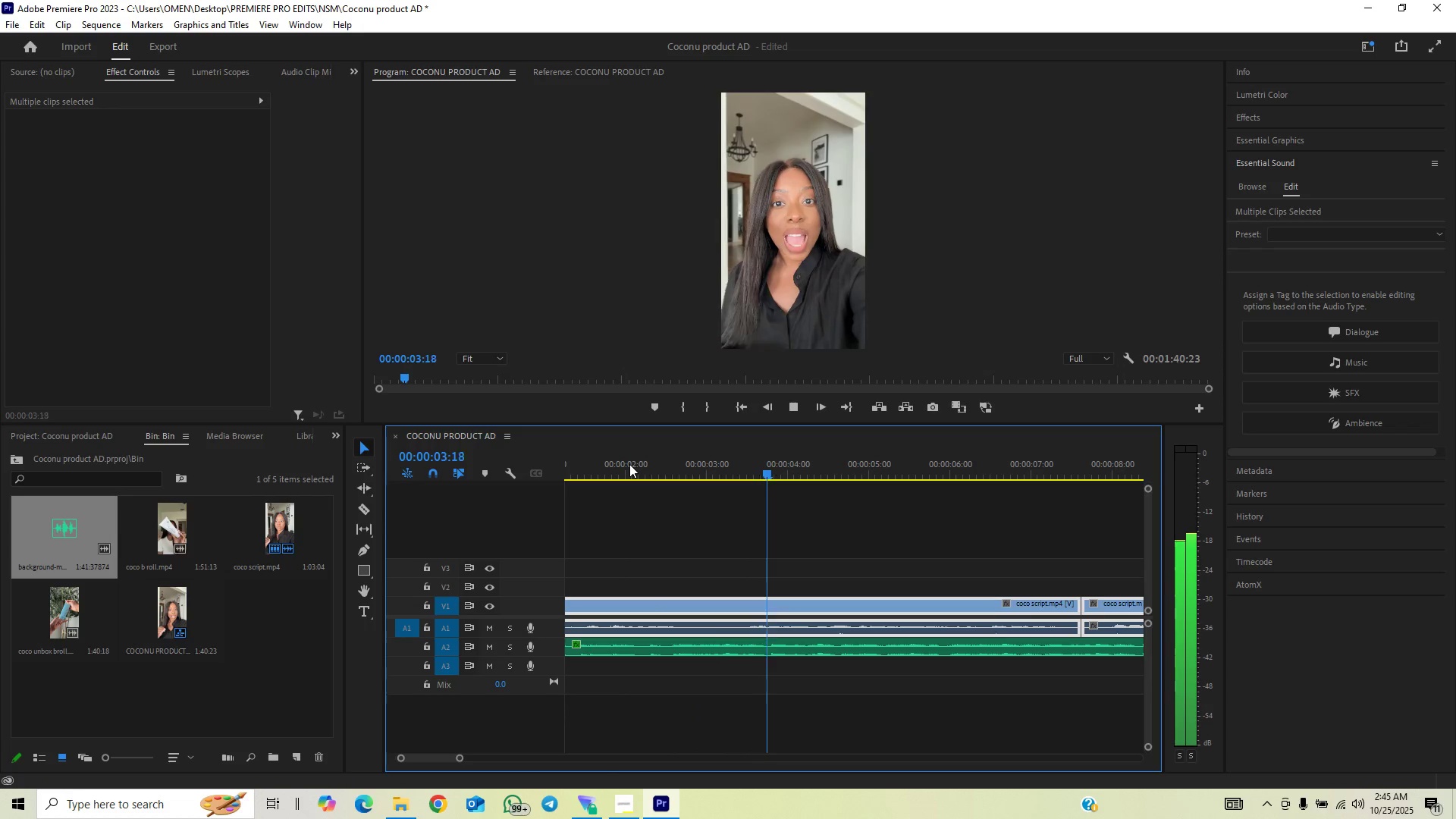 
key(Space)
 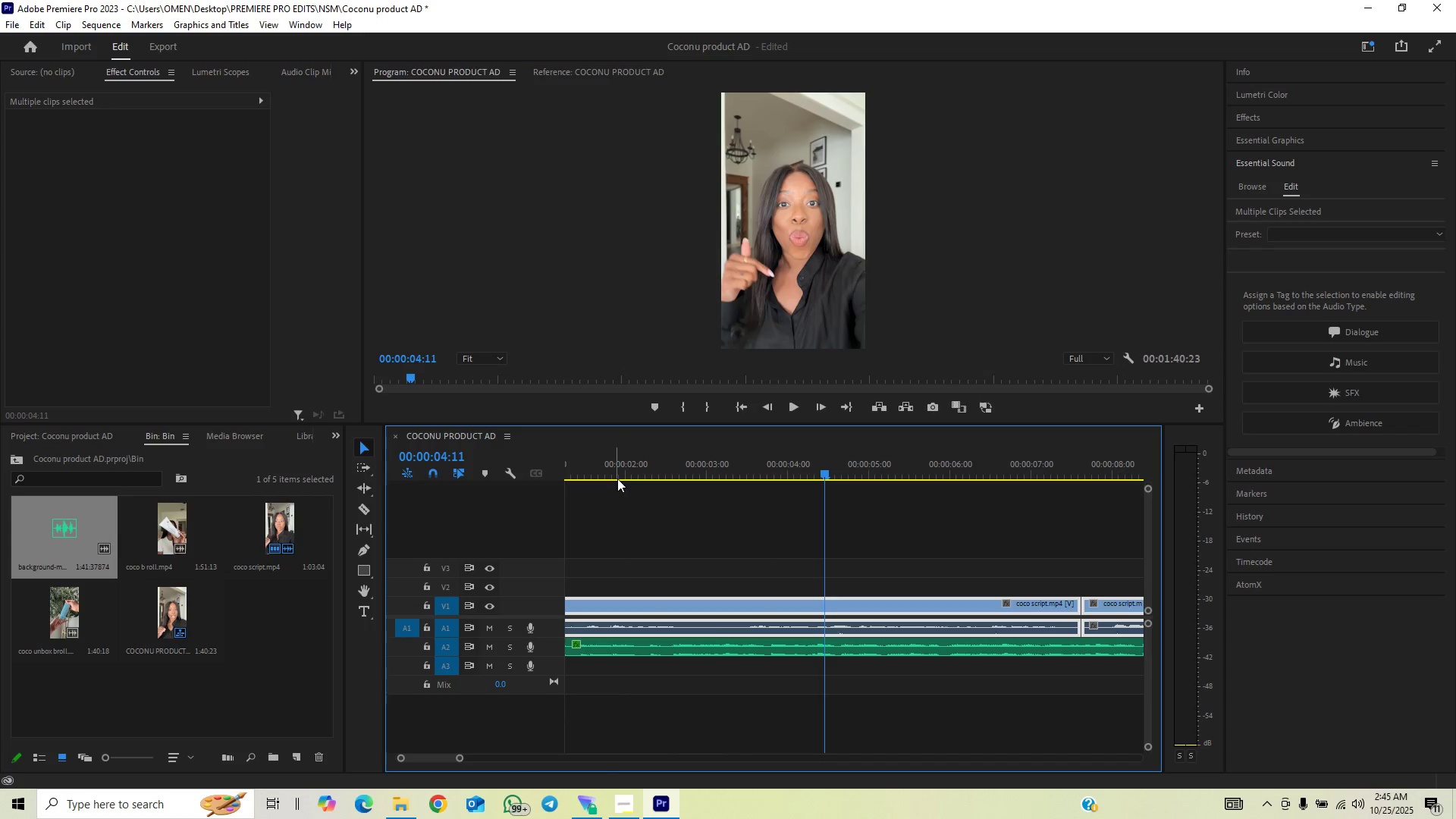 
left_click([616, 479])
 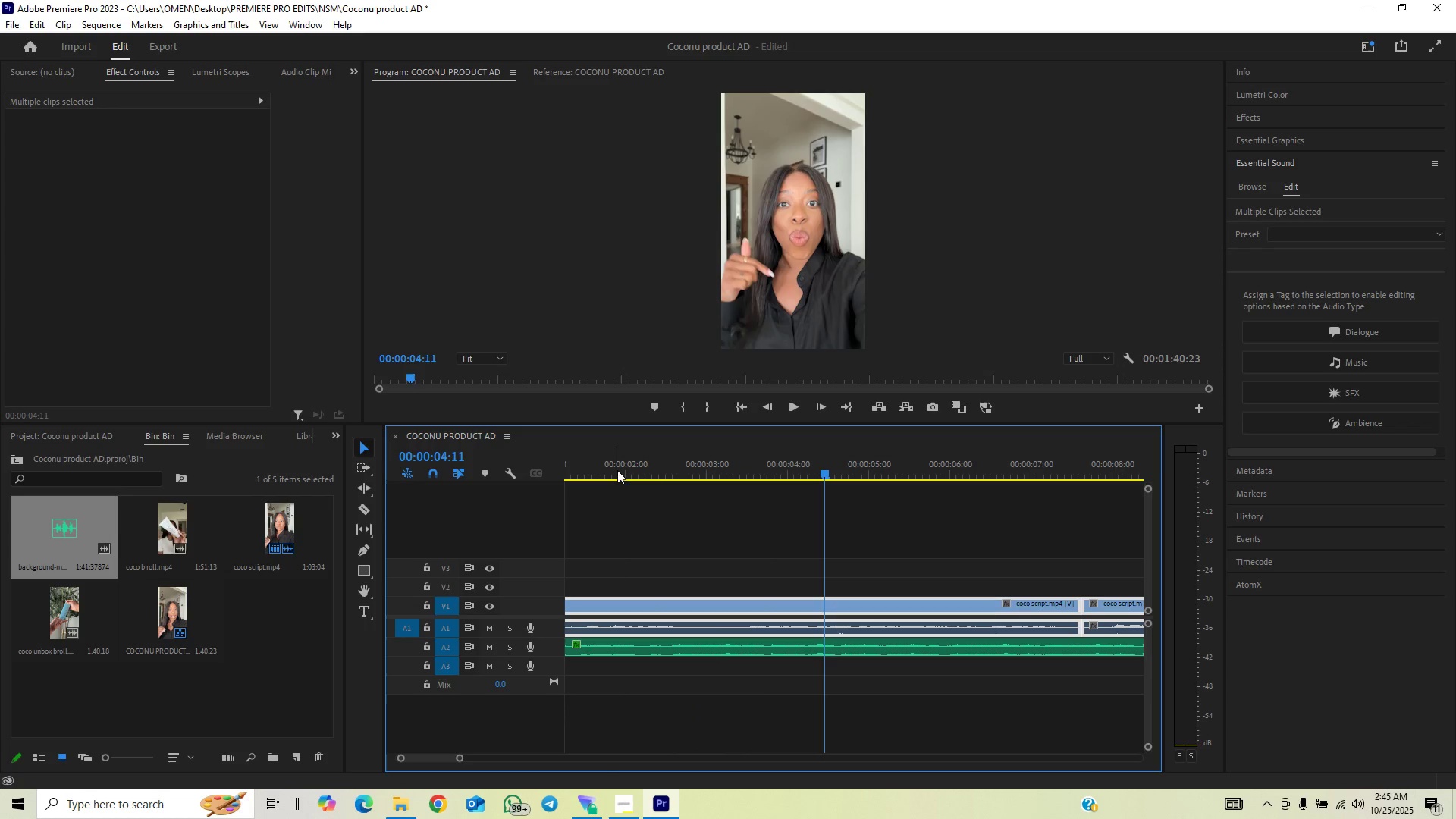 
left_click_drag(start_coordinate=[617, 469], to_coordinate=[656, 469])
 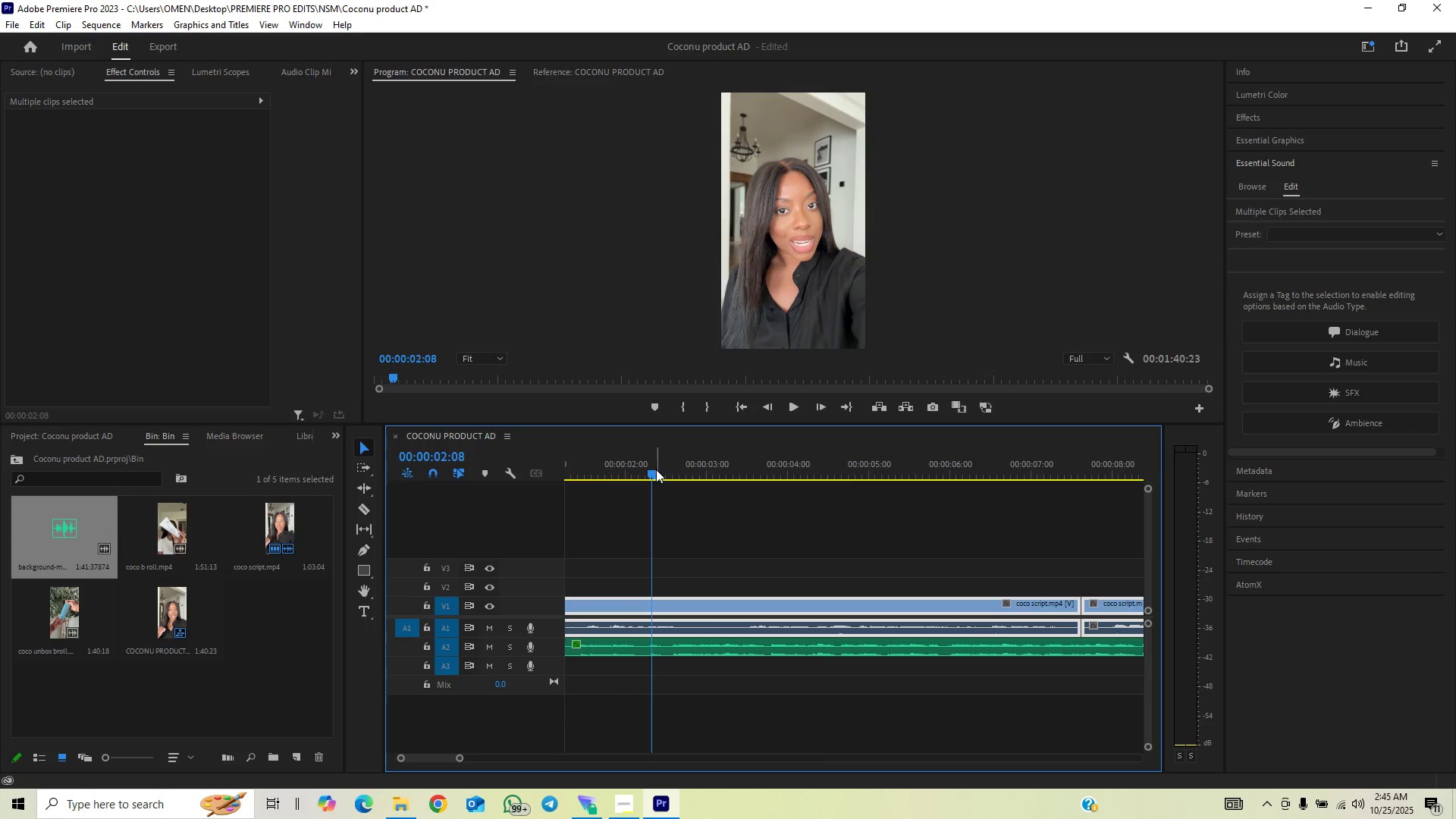 
key(Space)
 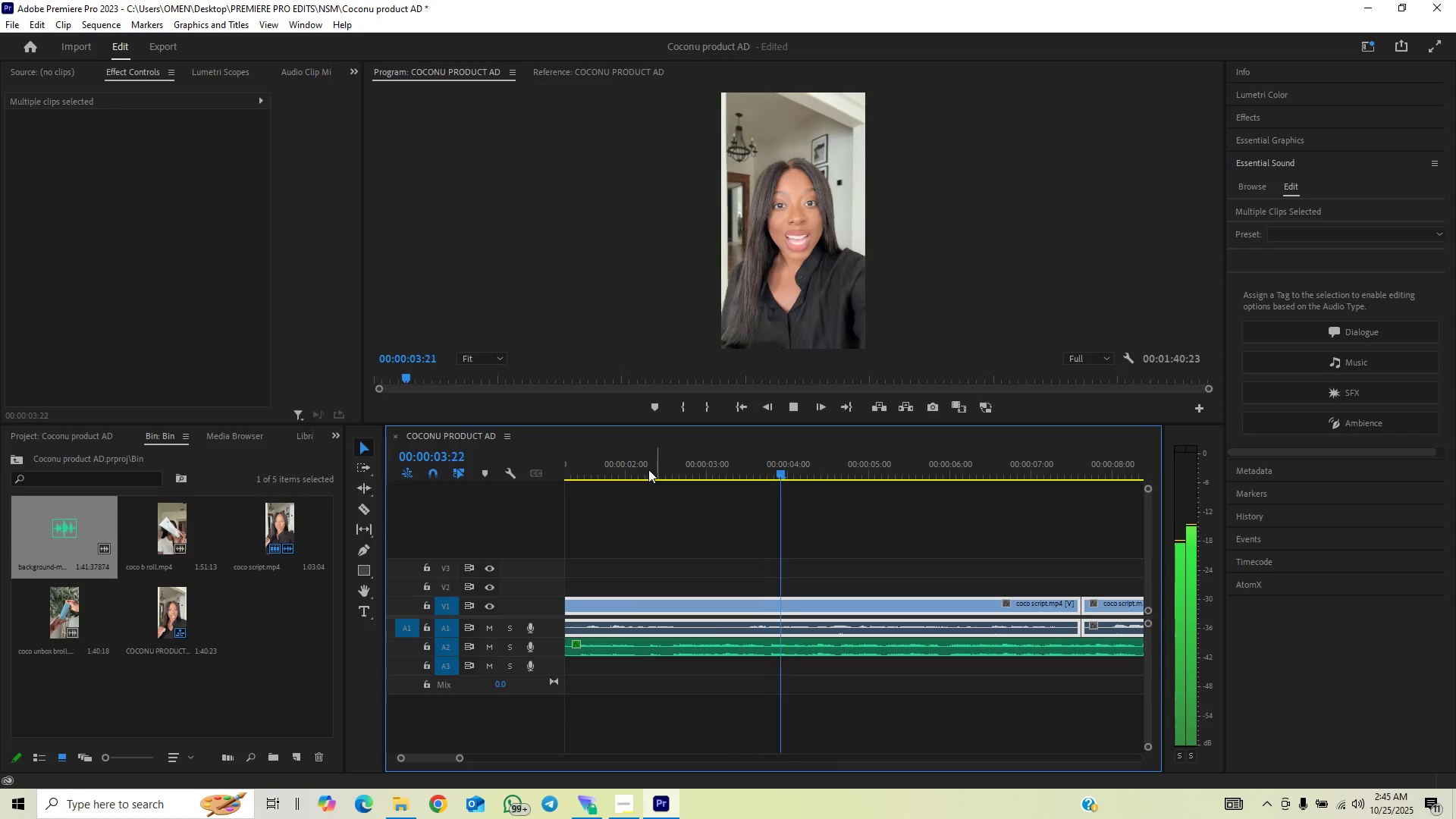 
key(Space)
 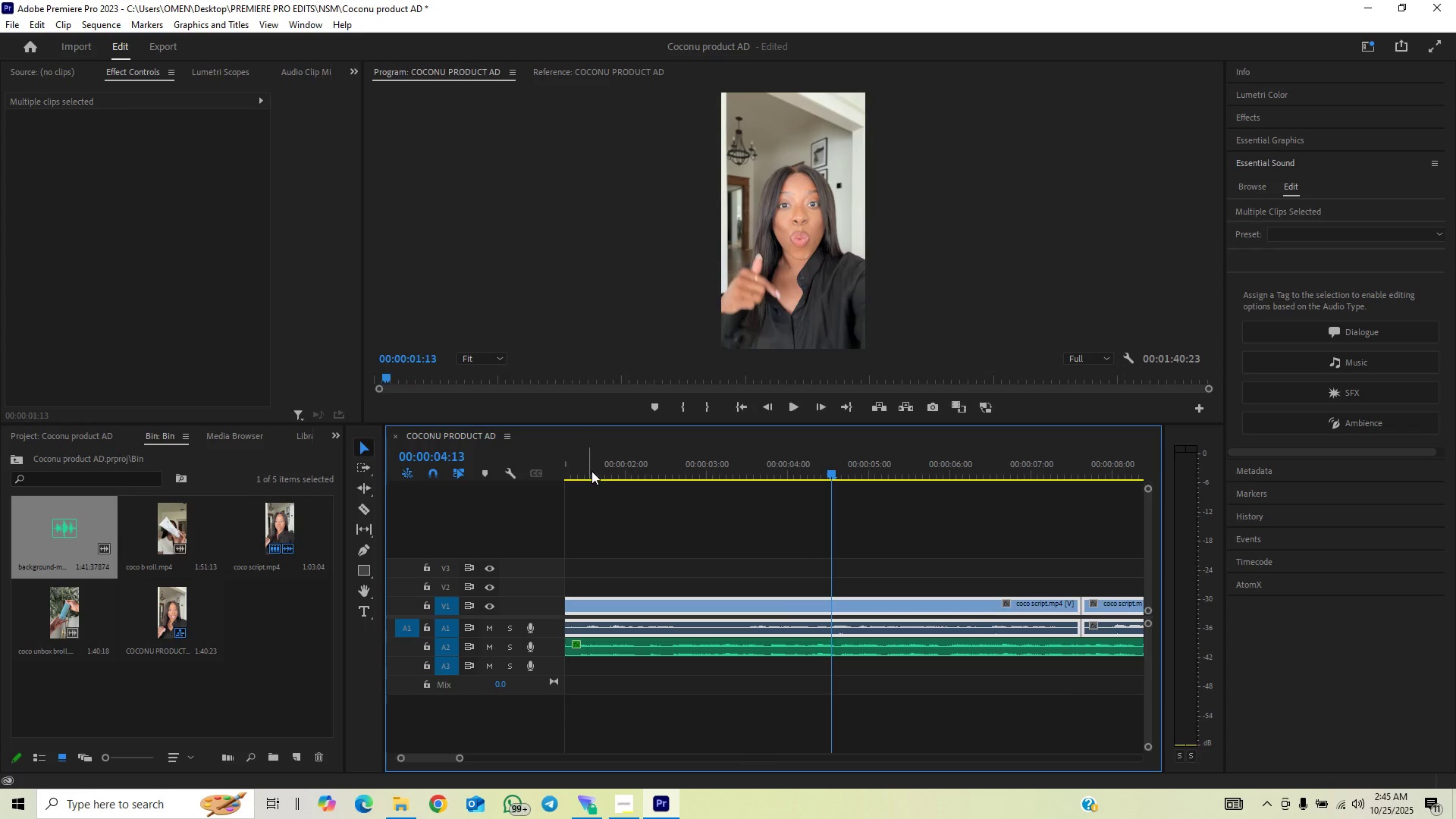 
key(Space)
 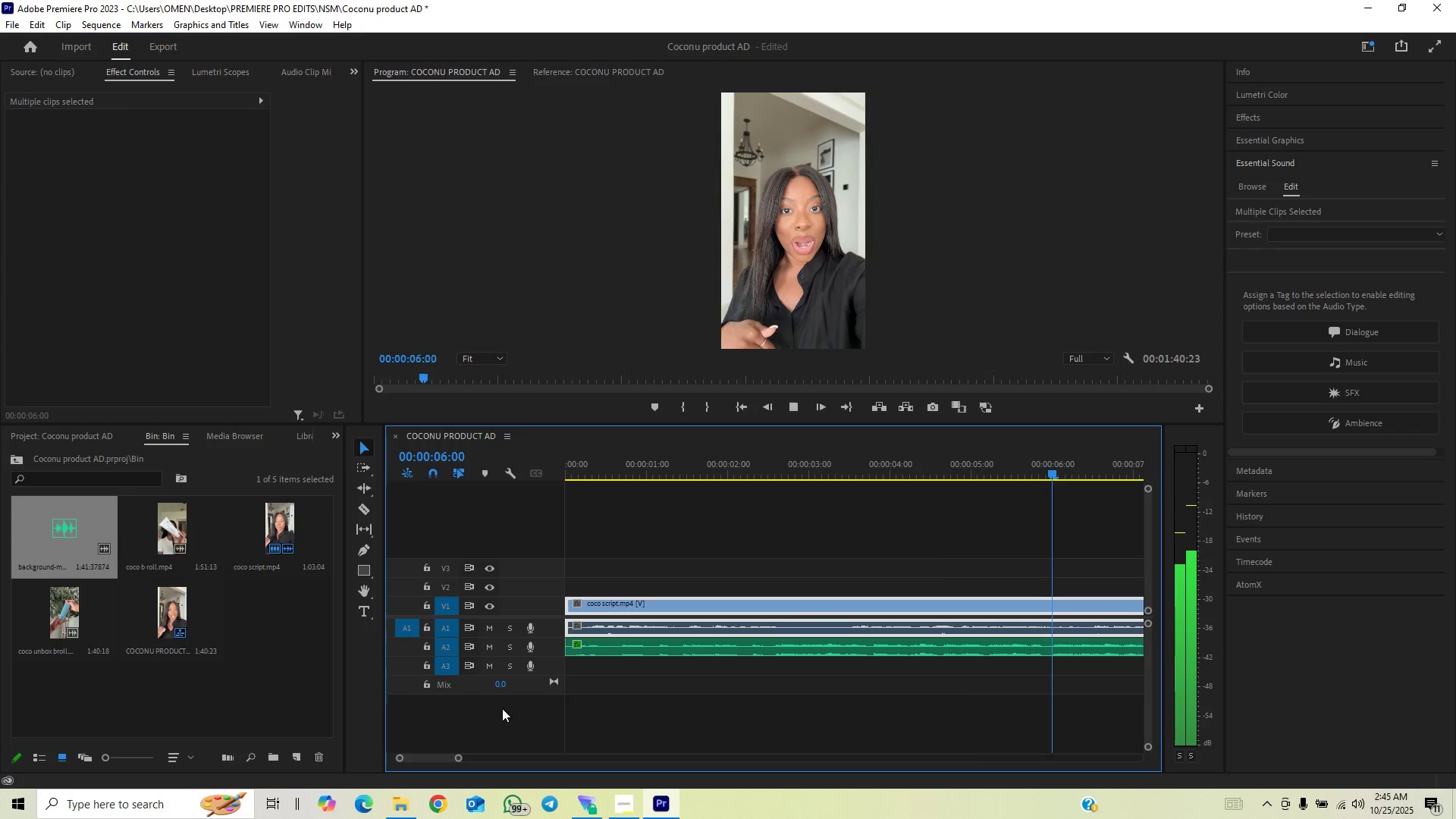 
wait(6.22)
 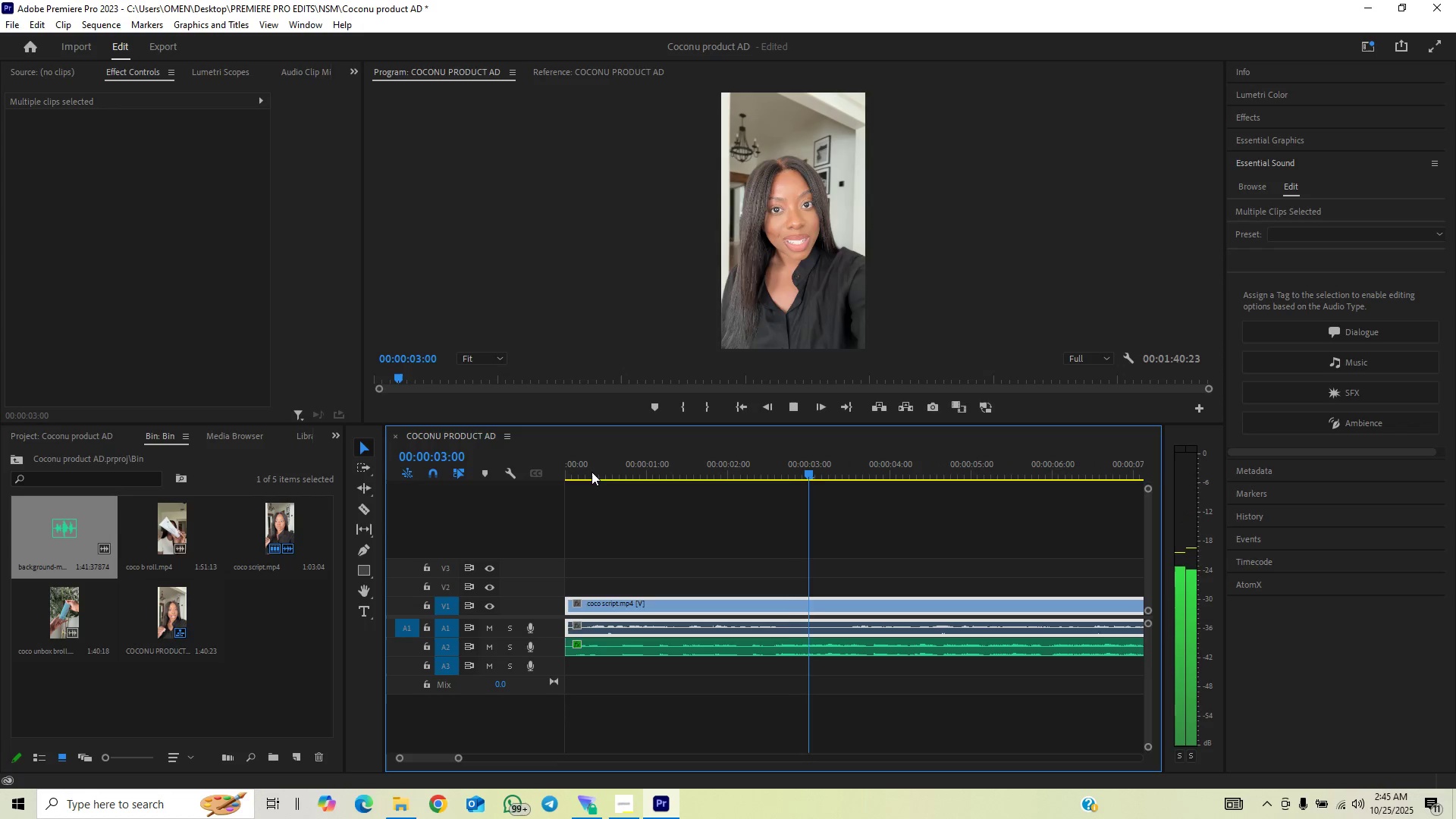 
key(Space)
 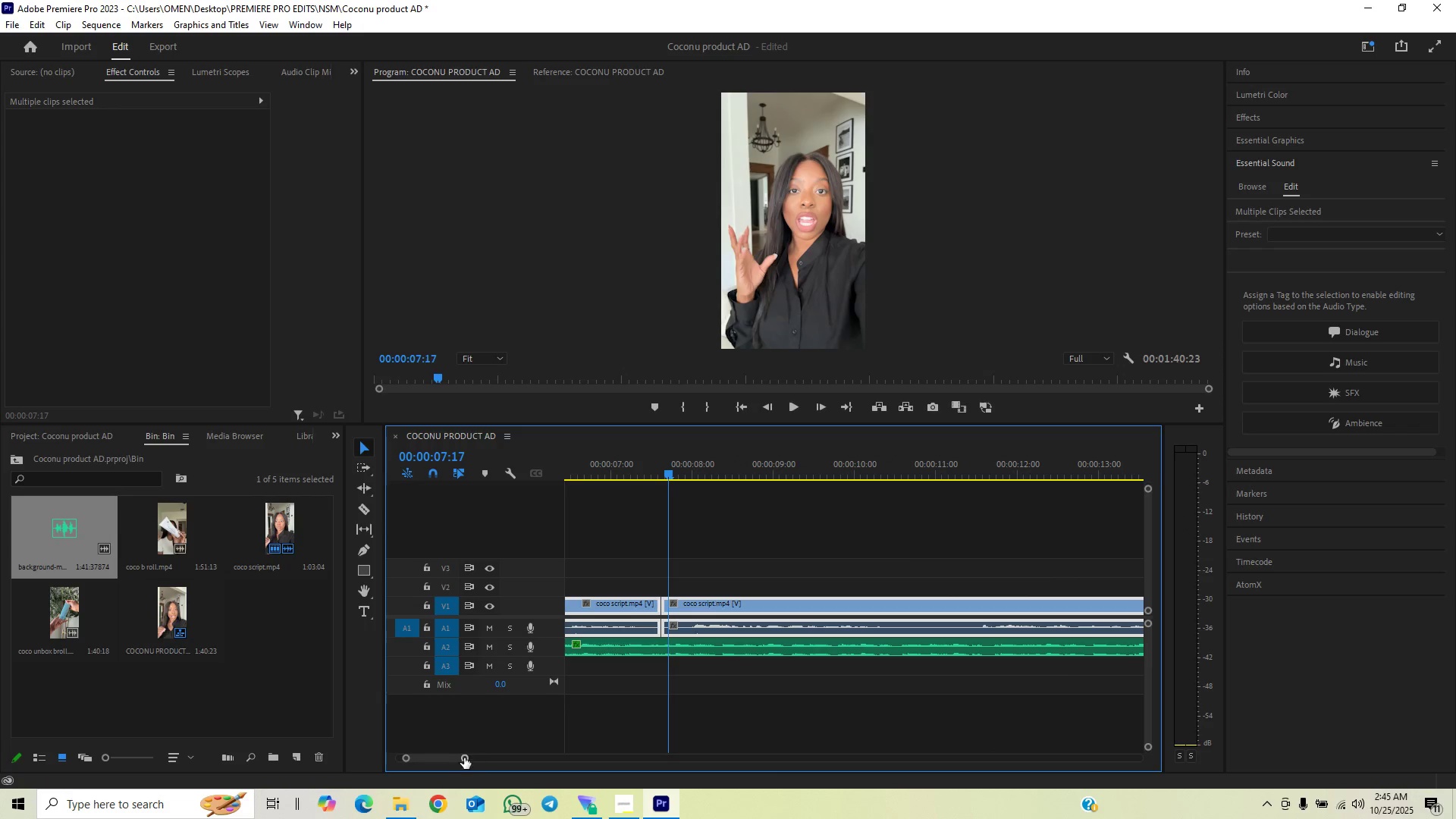 
left_click_drag(start_coordinate=[463, 758], to_coordinate=[471, 752])
 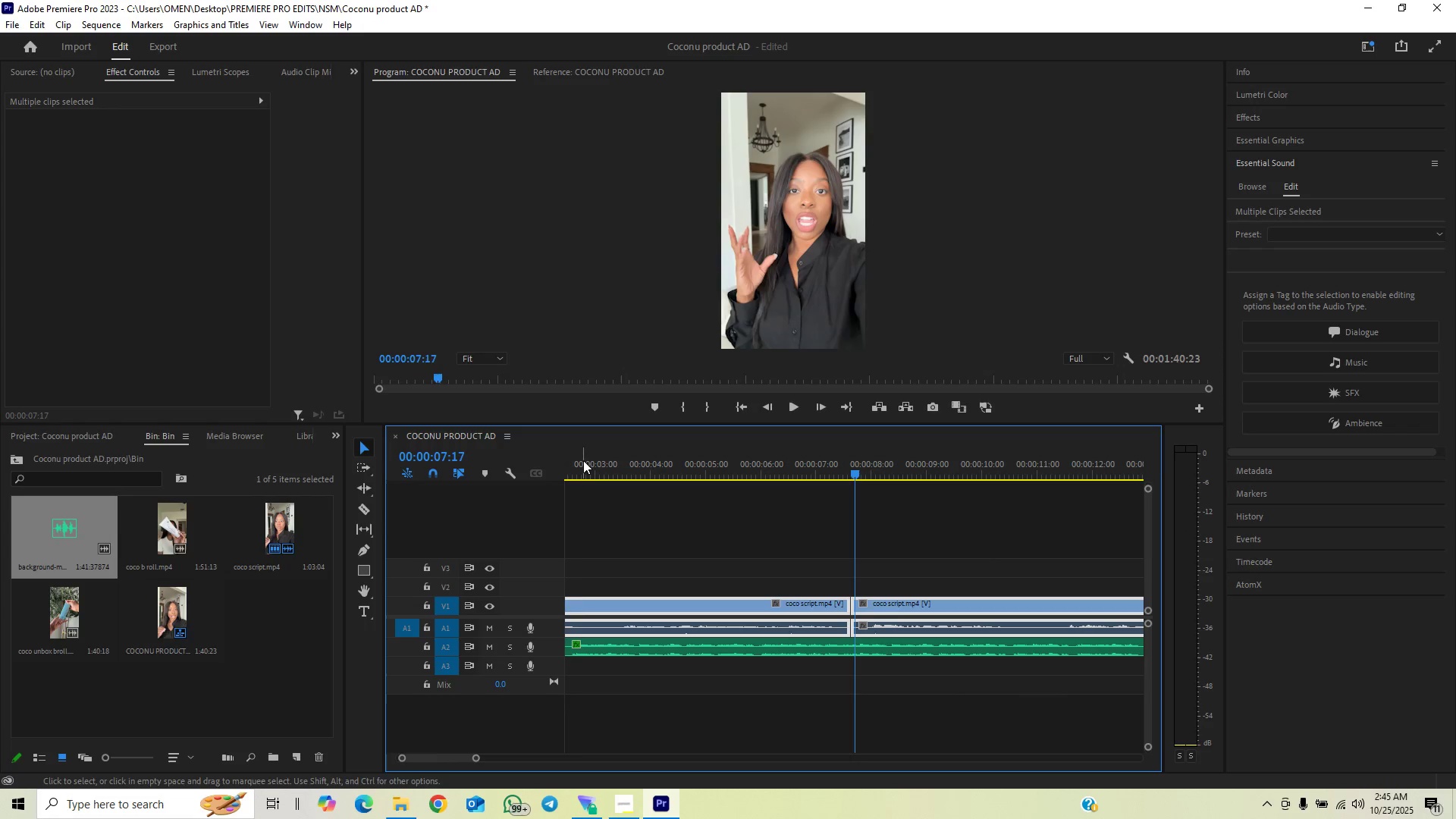 
left_click([583, 460])
 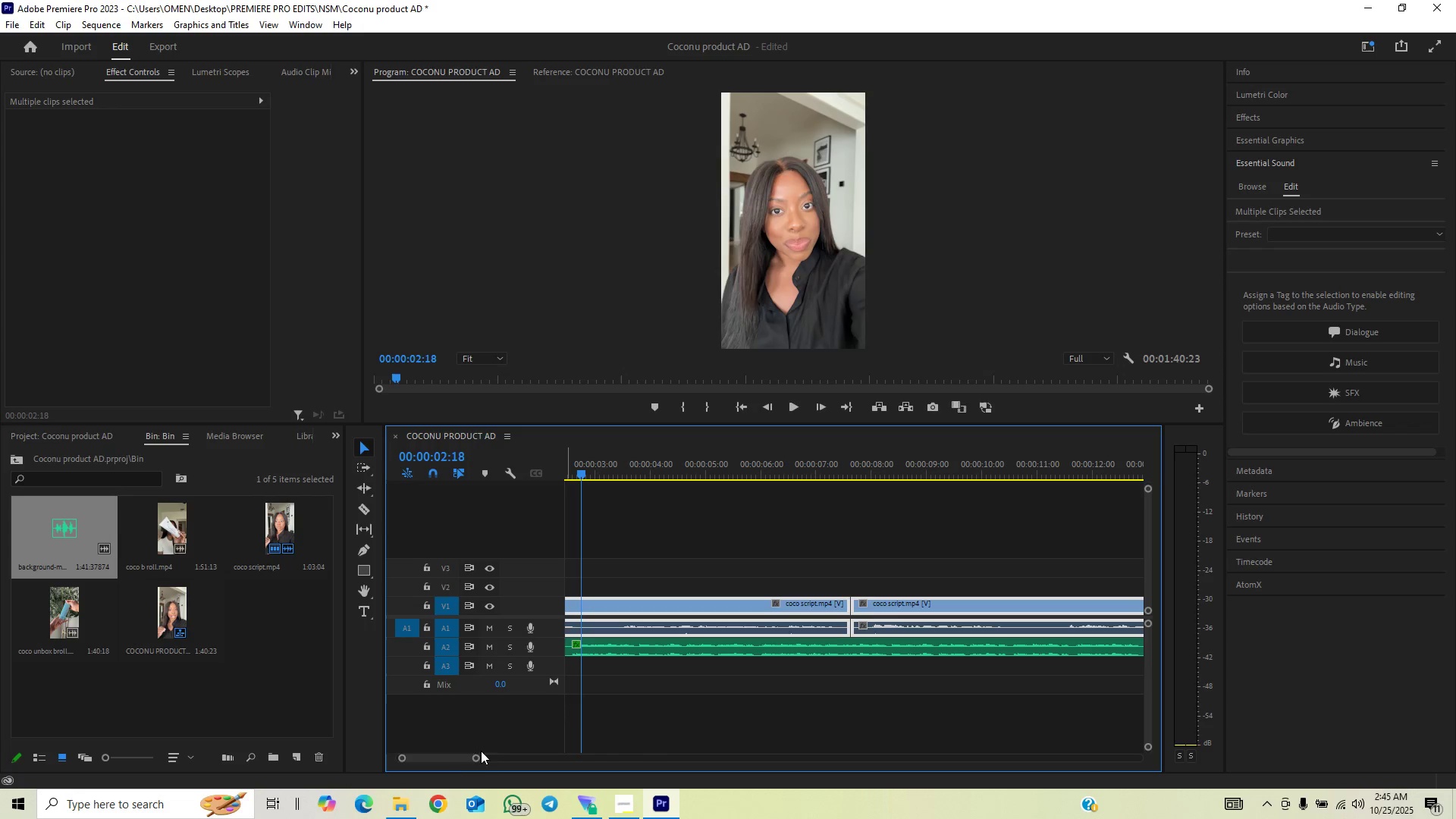 
left_click_drag(start_coordinate=[475, 758], to_coordinate=[487, 757])
 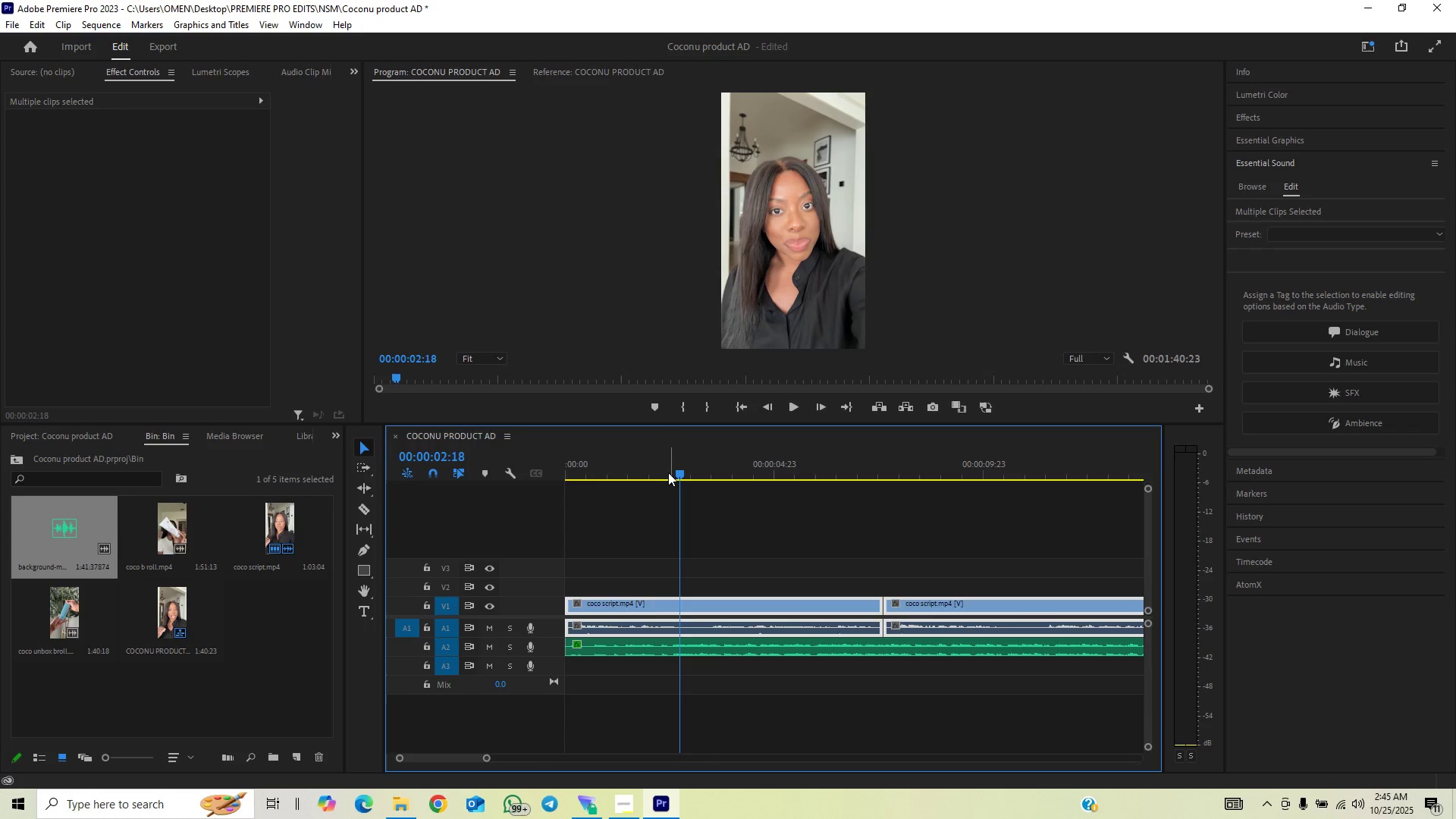 
left_click([661, 475])
 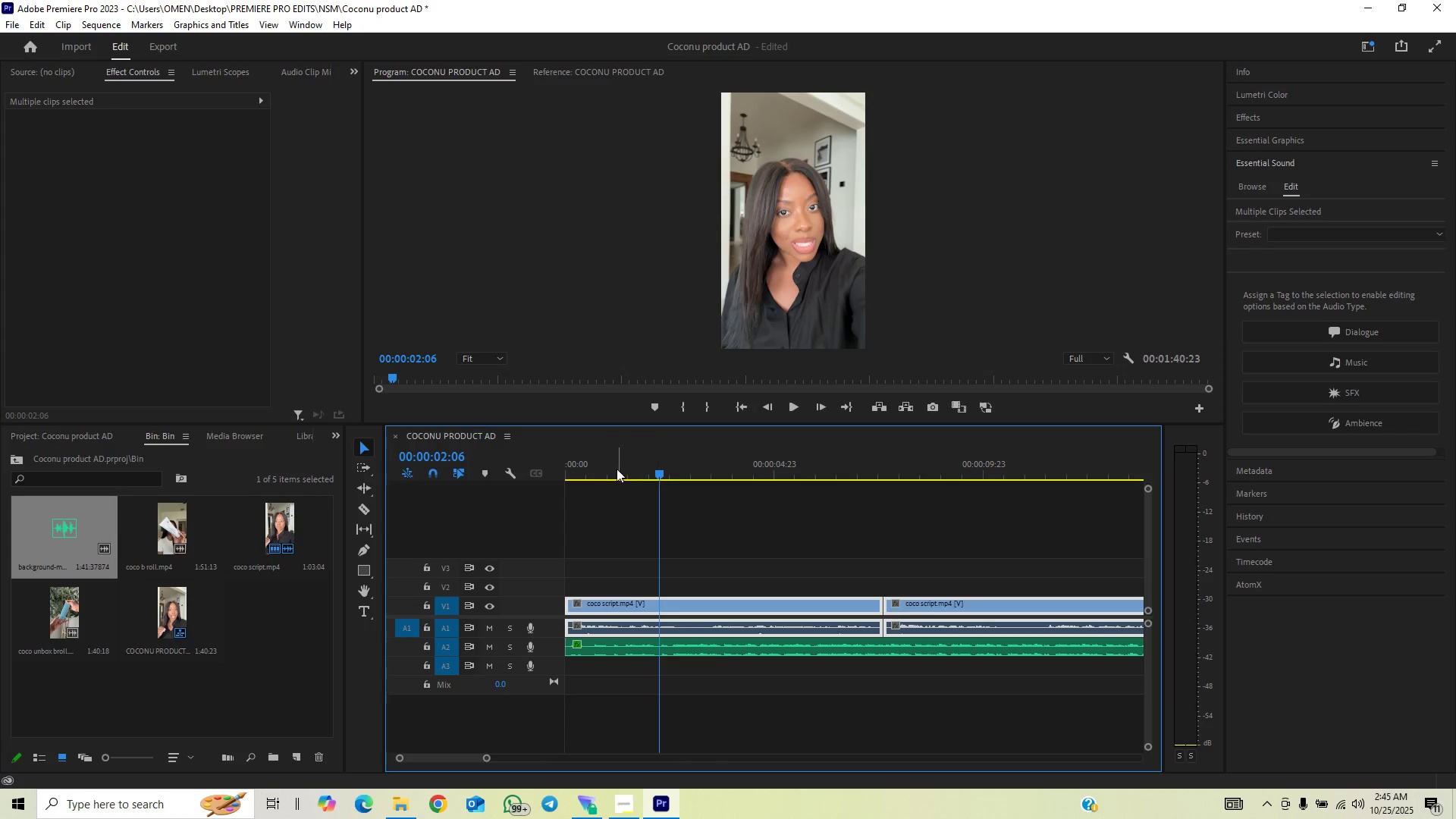 
left_click_drag(start_coordinate=[616, 469], to_coordinate=[513, 517])
 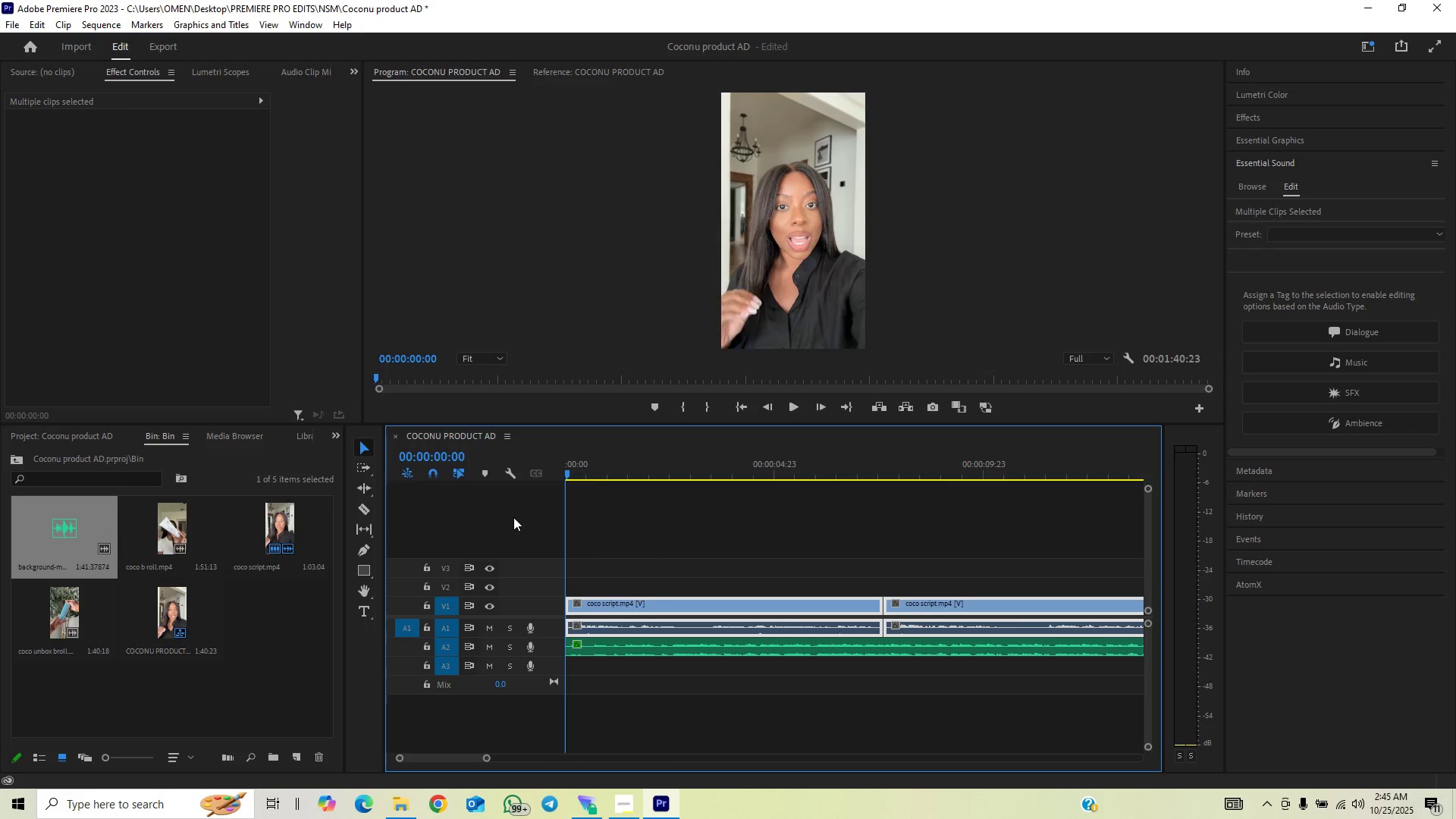 
key(Space)
 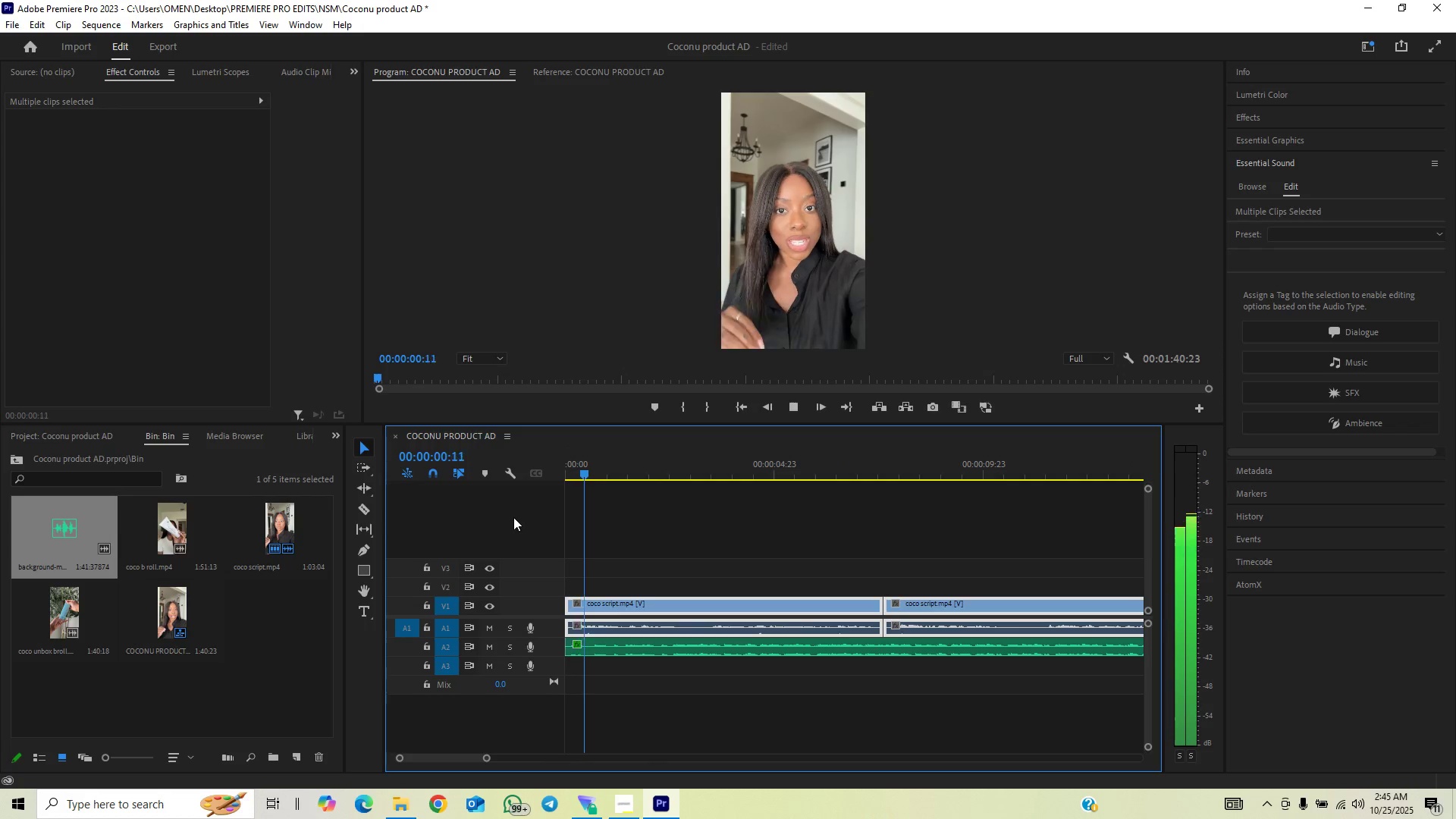 
key(Space)
 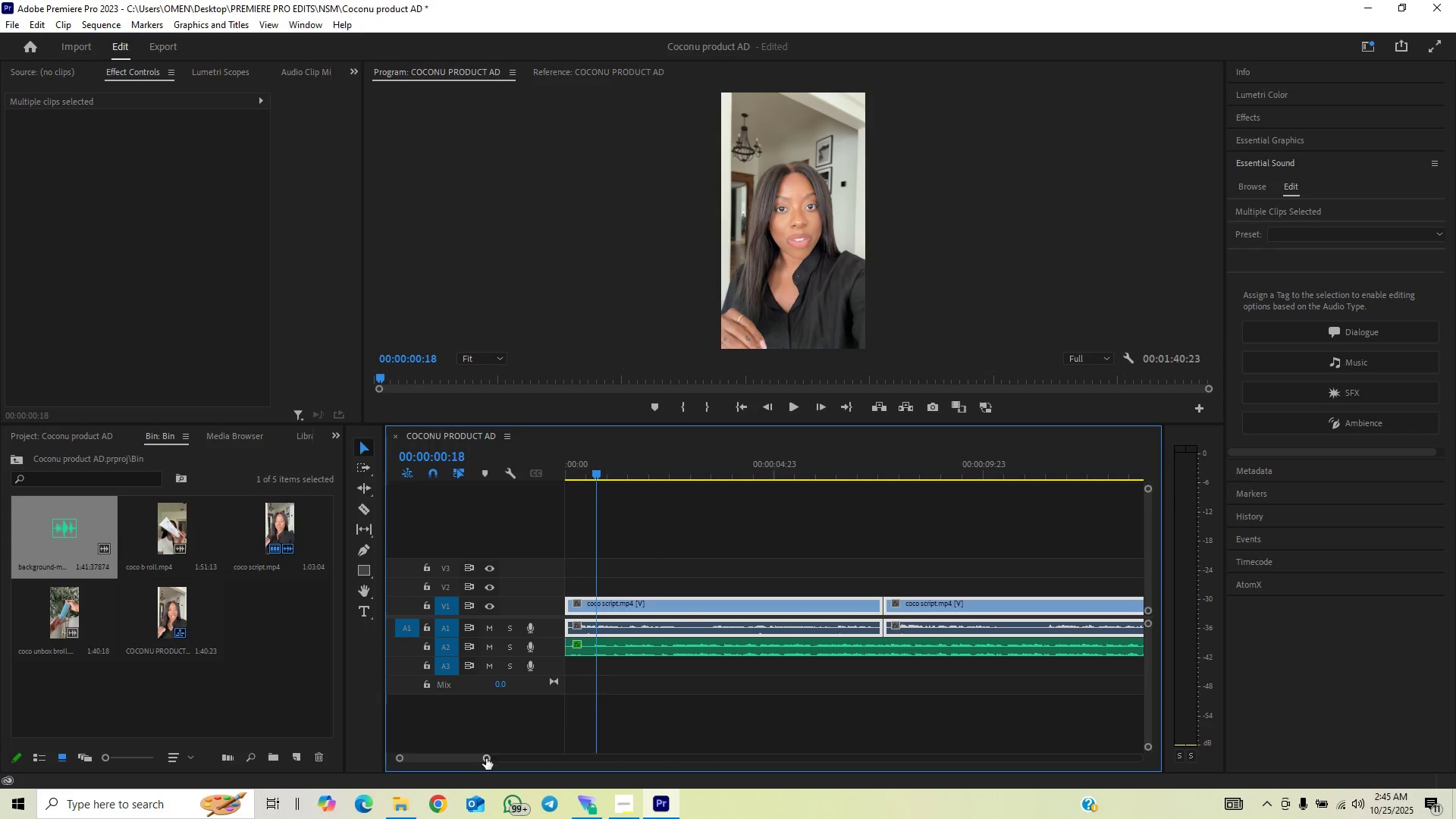 
key(Space)
 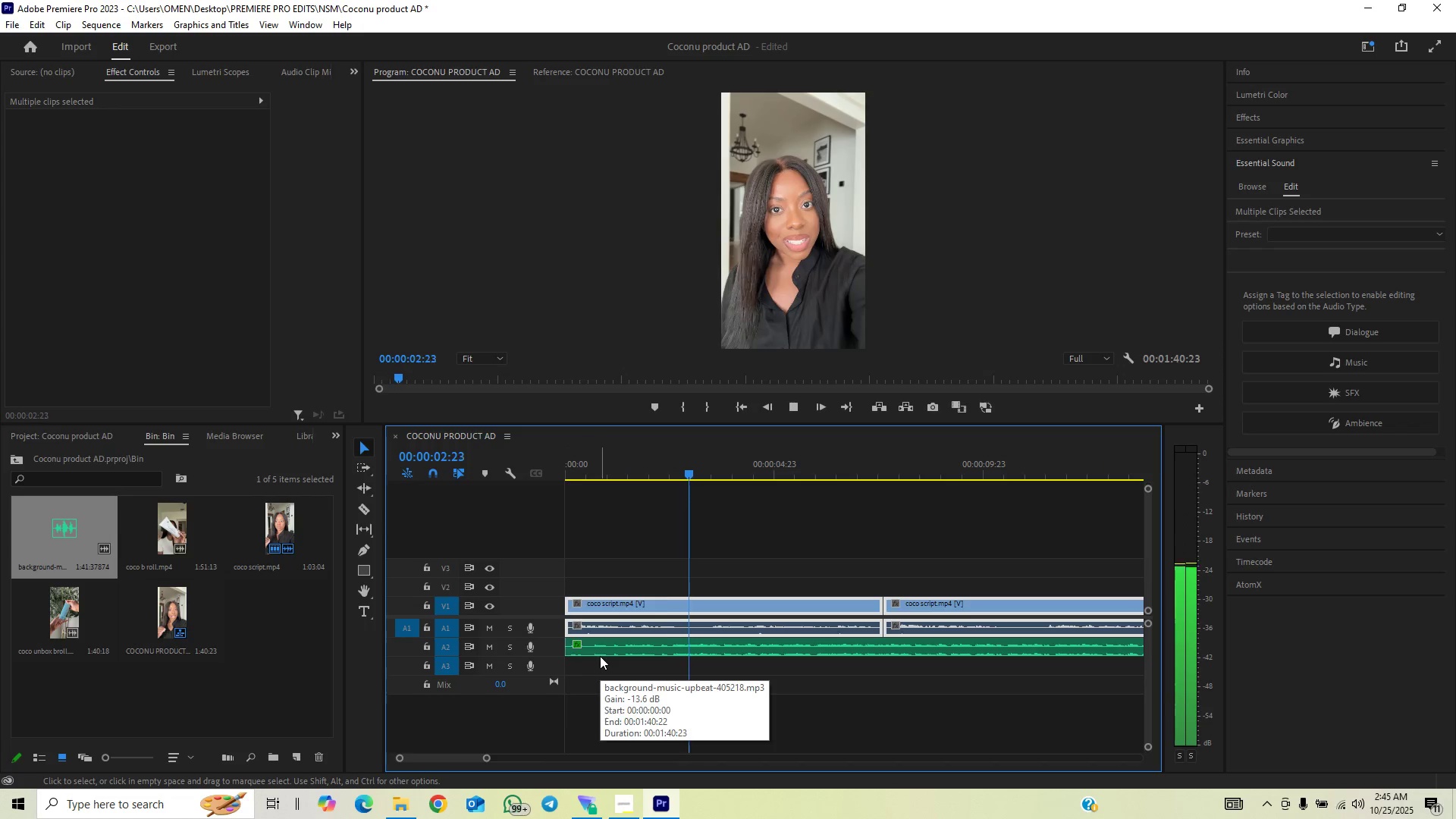 
key(Space)
 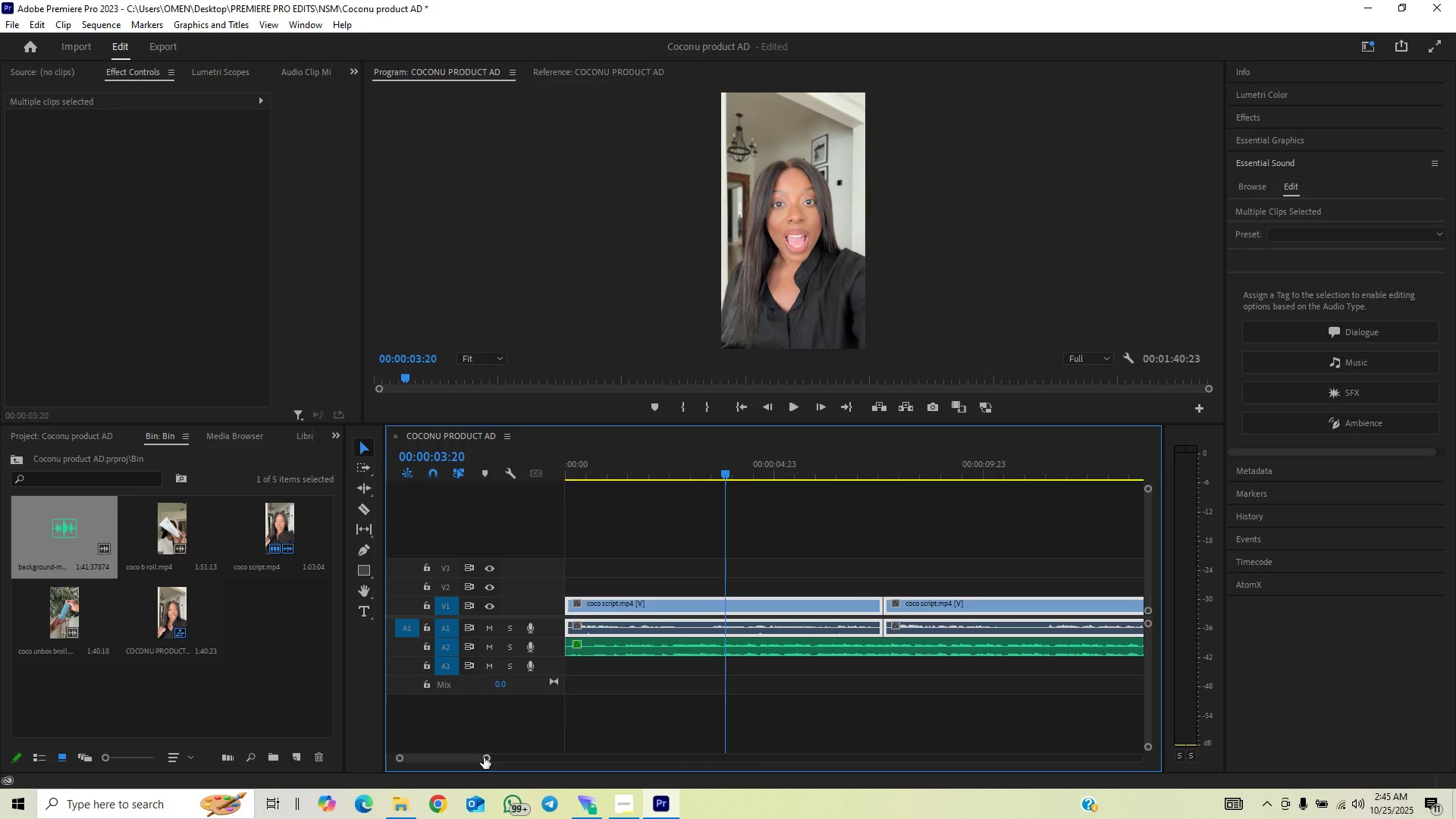 
left_click_drag(start_coordinate=[484, 758], to_coordinate=[453, 769])
 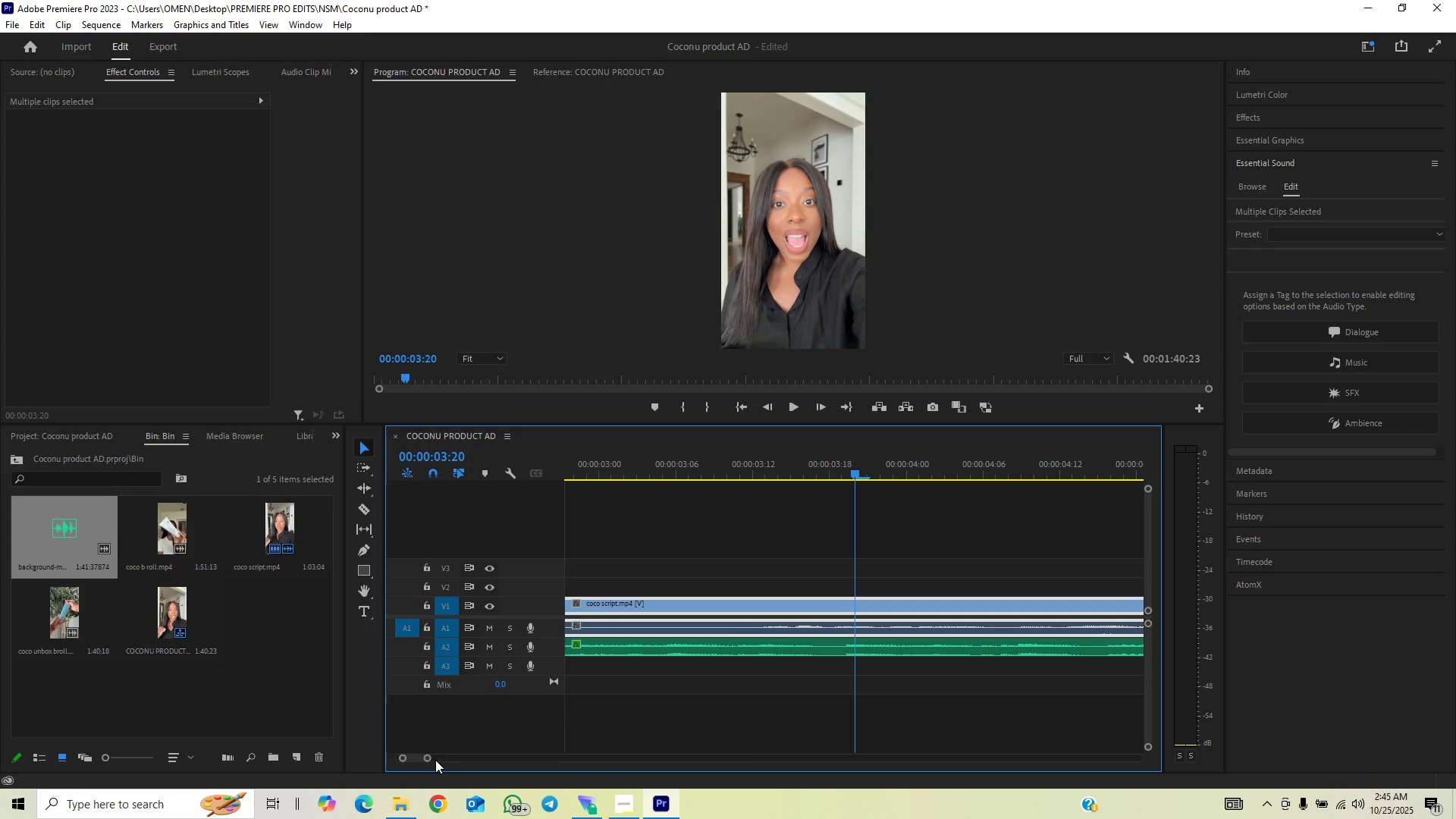 
left_click_drag(start_coordinate=[427, 761], to_coordinate=[436, 758])
 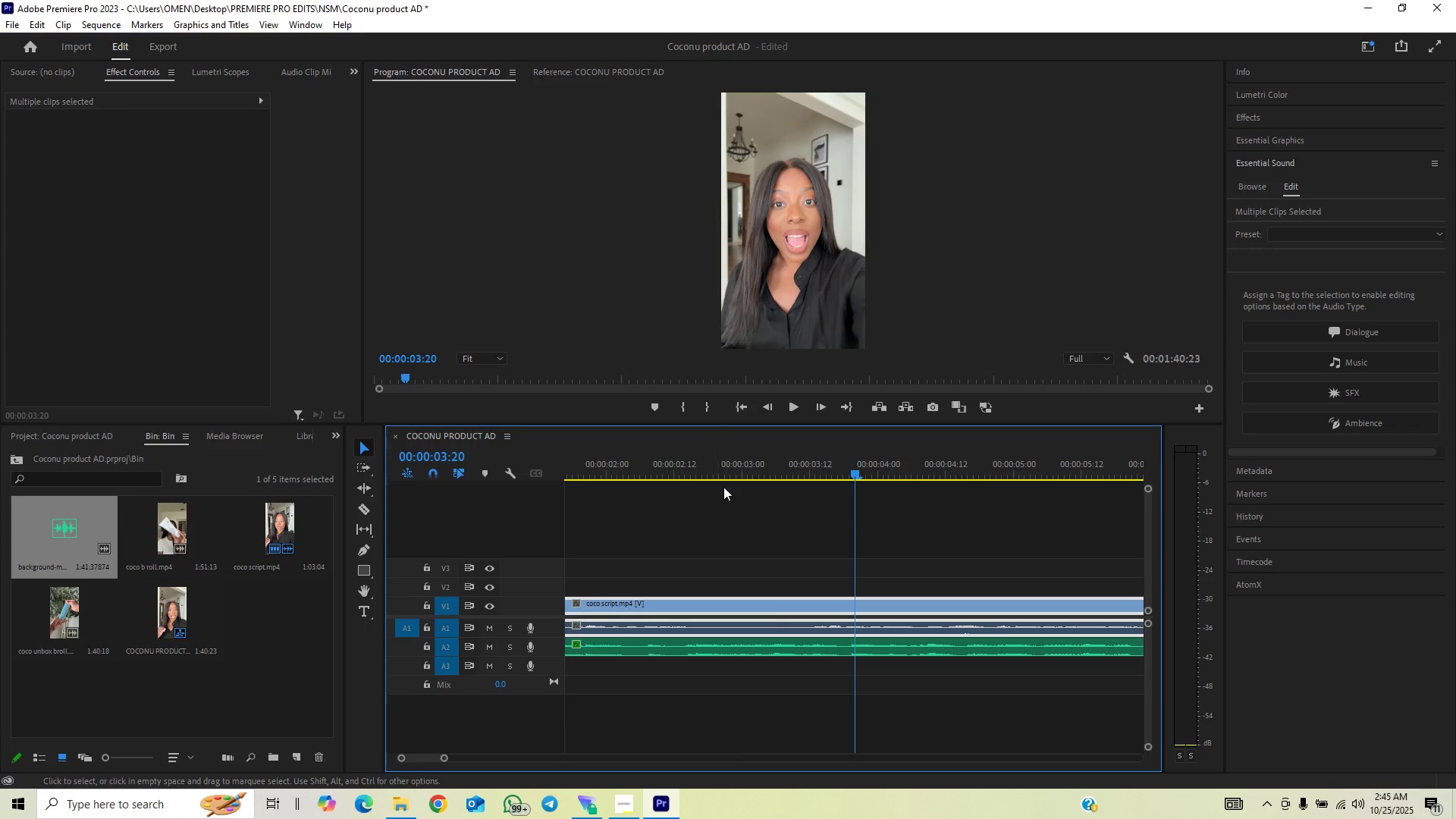 
left_click_drag(start_coordinate=[730, 463], to_coordinate=[786, 449])
 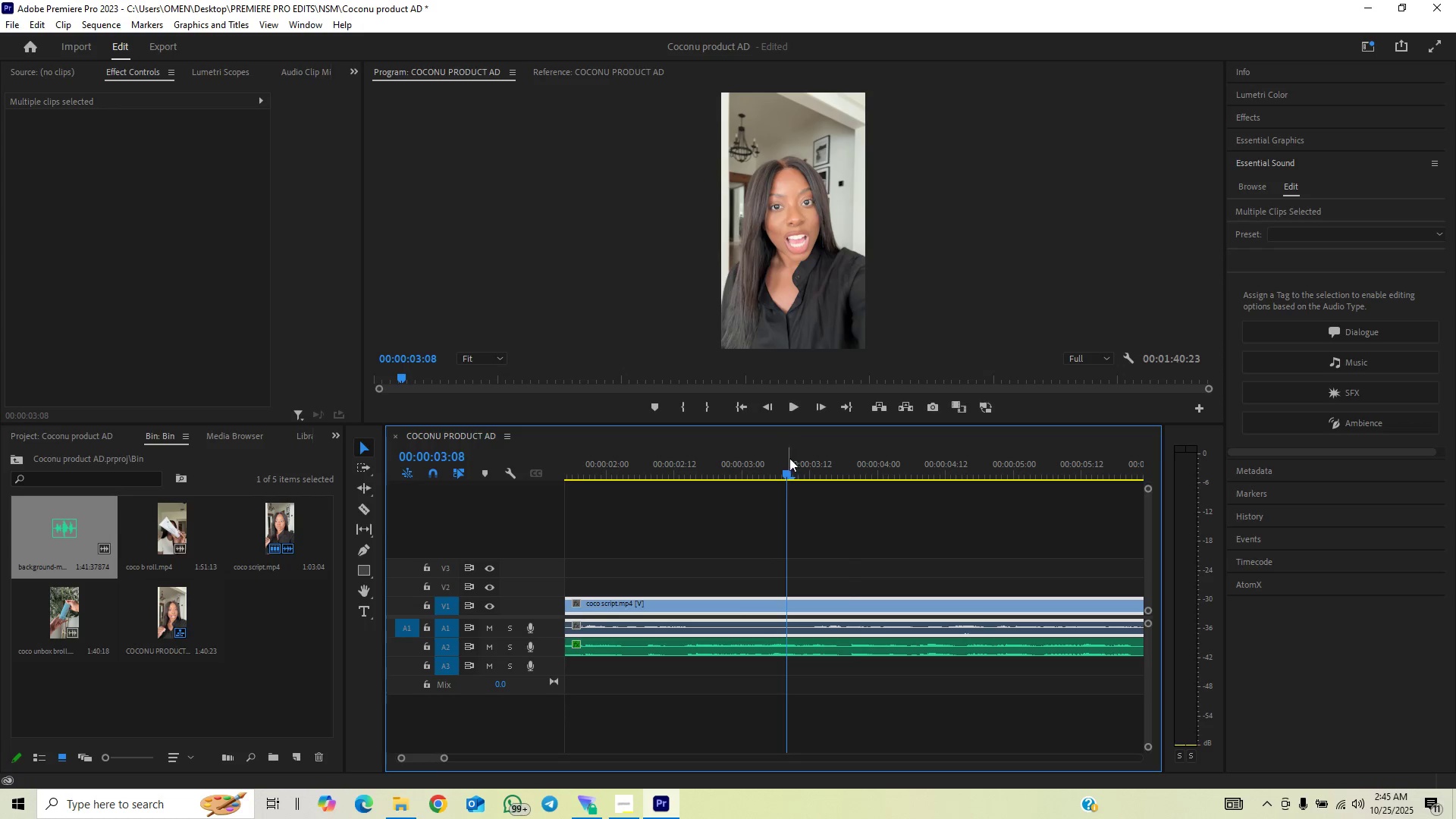 
type(cv)
key(Backspace)
 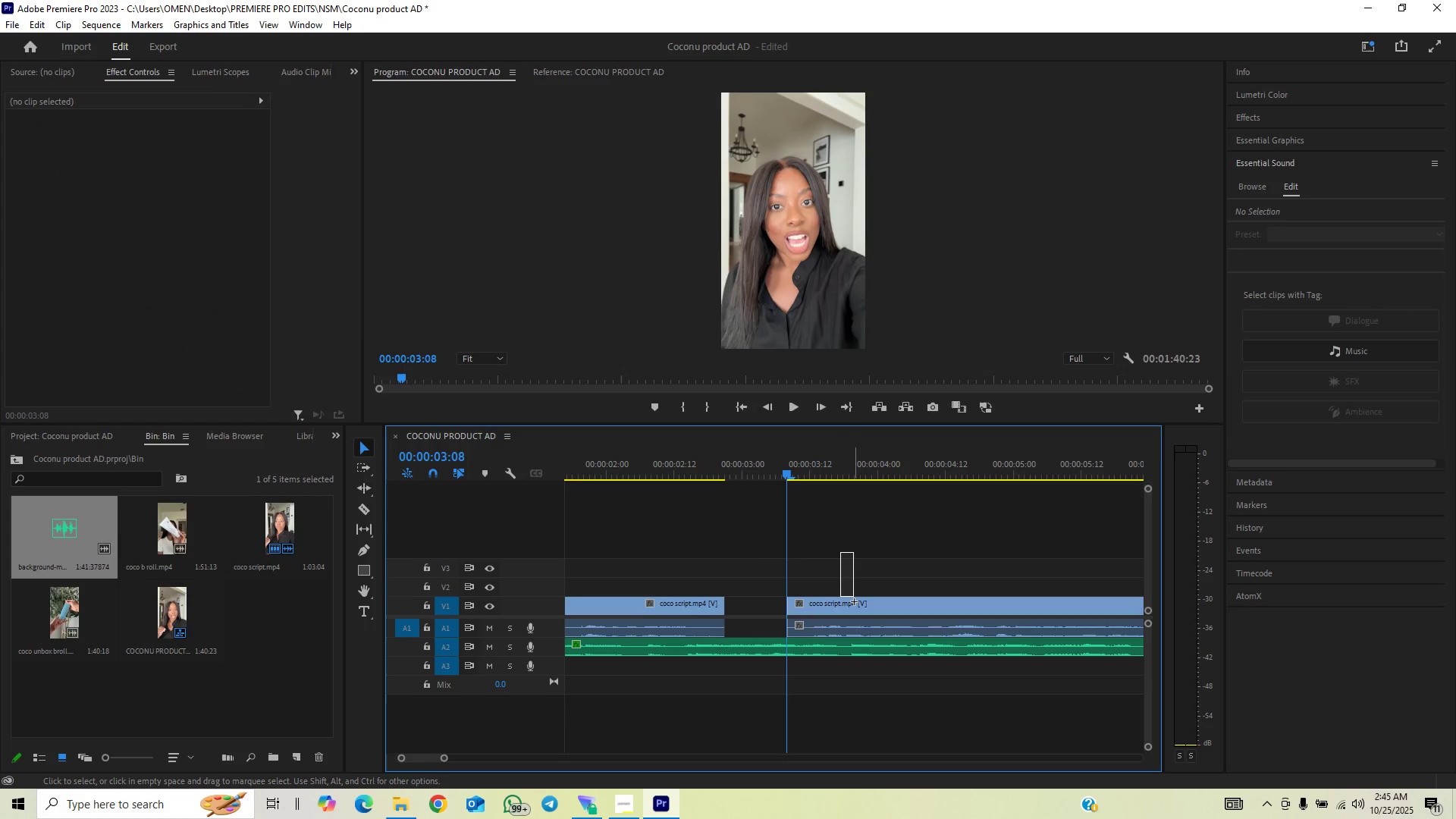 
left_click_drag(start_coordinate=[760, 566], to_coordinate=[756, 626])
 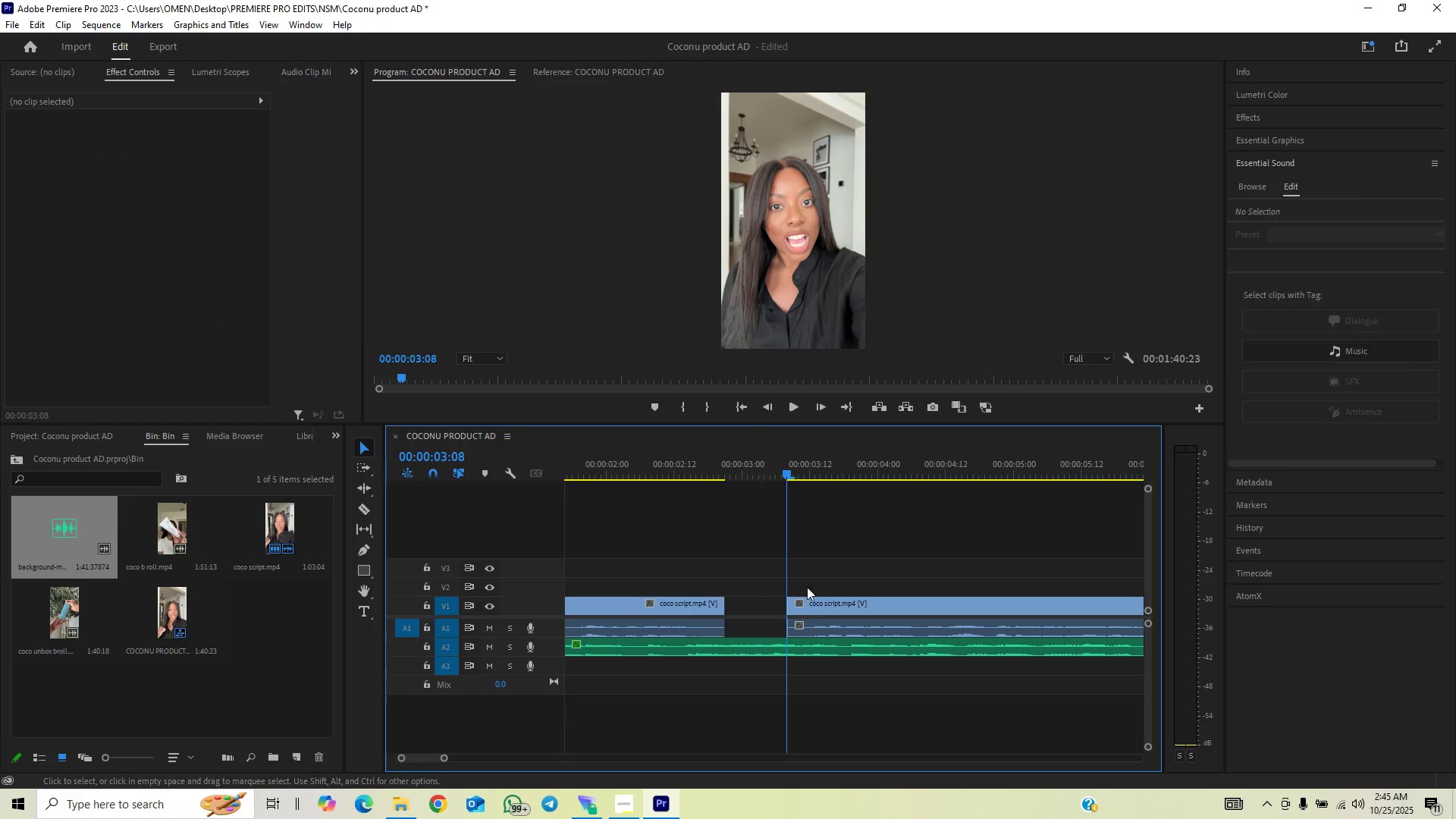 
left_click_drag(start_coordinate=[840, 552], to_coordinate=[859, 620])
 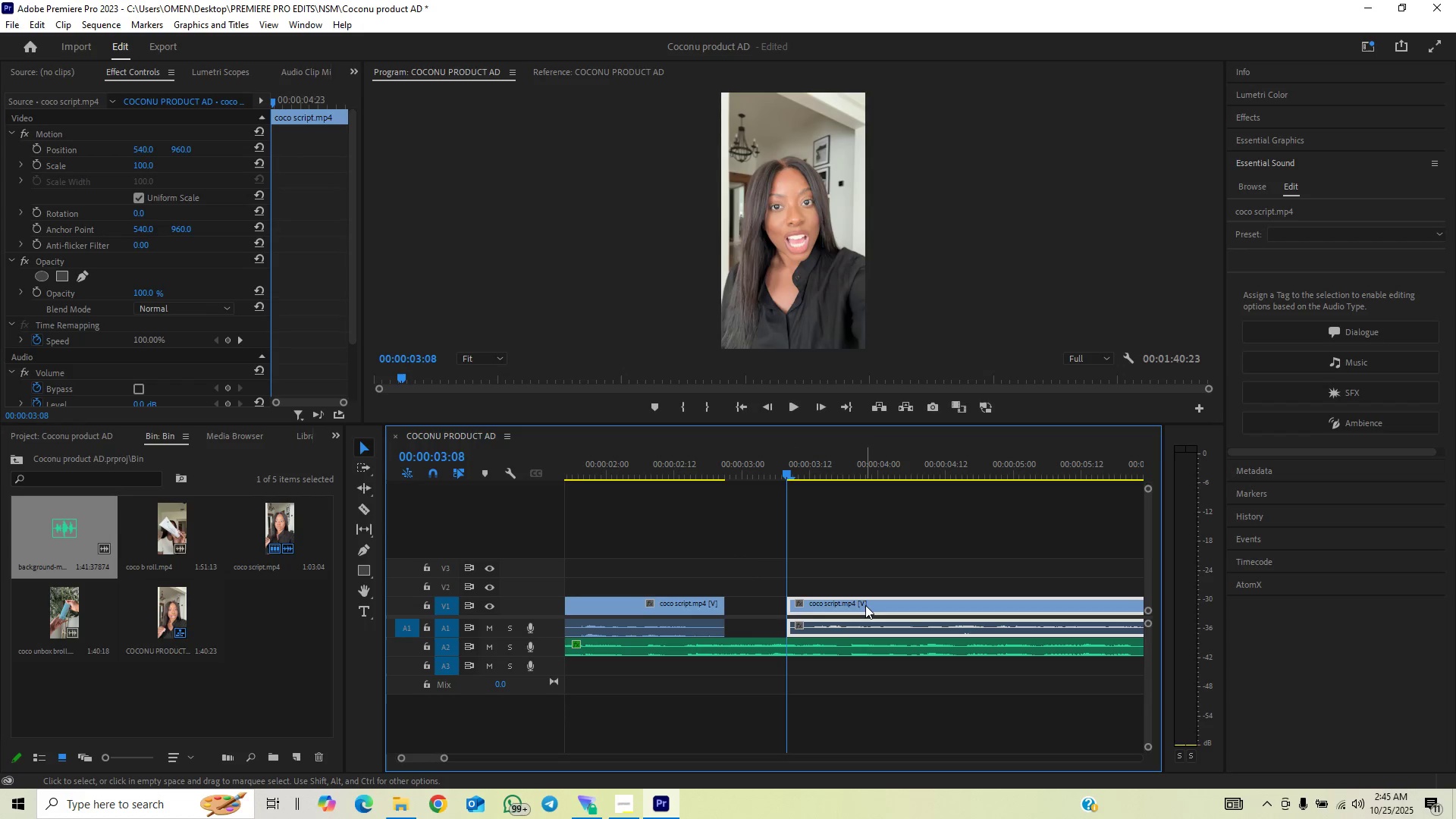 
left_click_drag(start_coordinate=[865, 605], to_coordinate=[809, 617])
 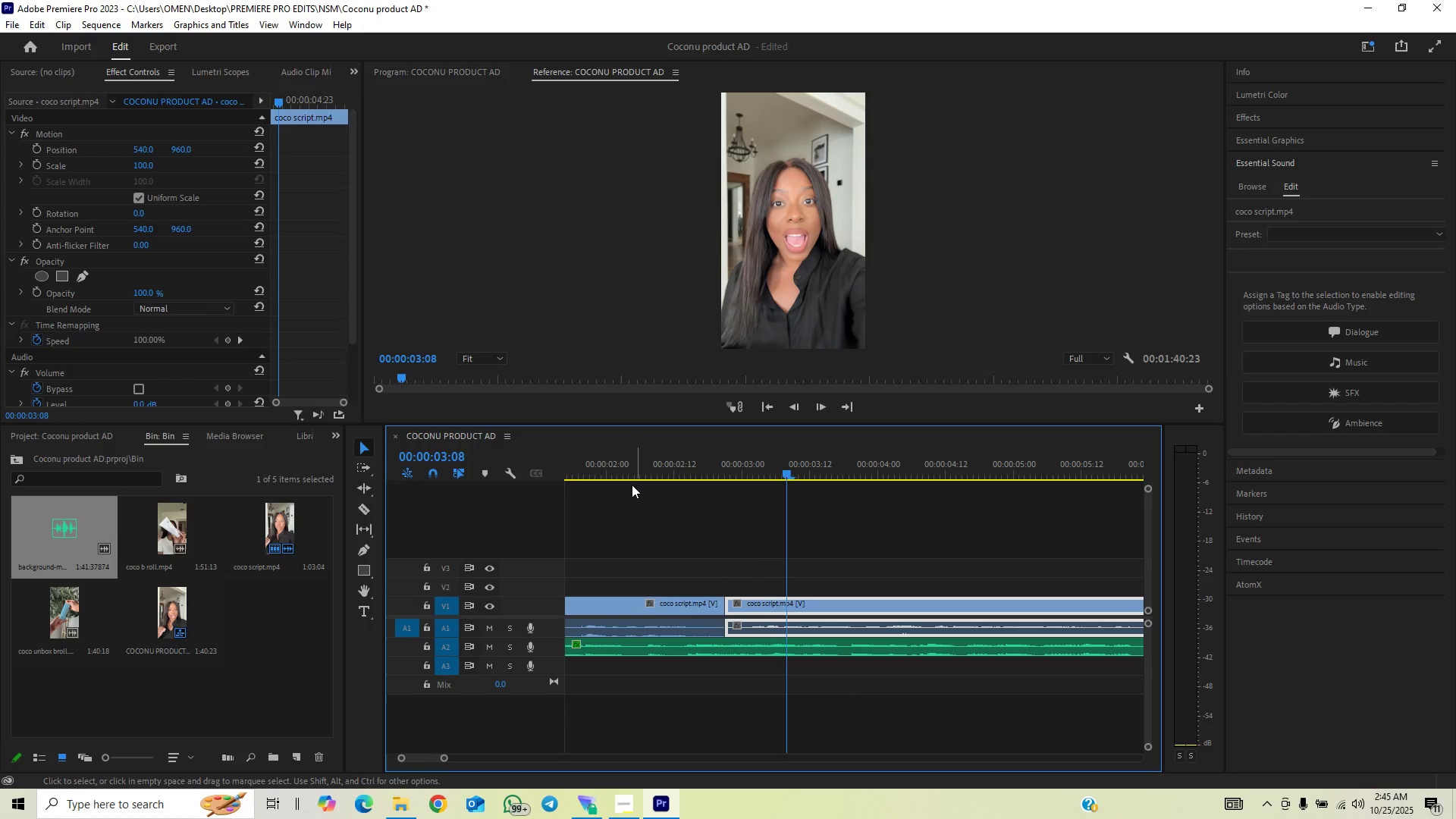 
left_click([623, 477])
 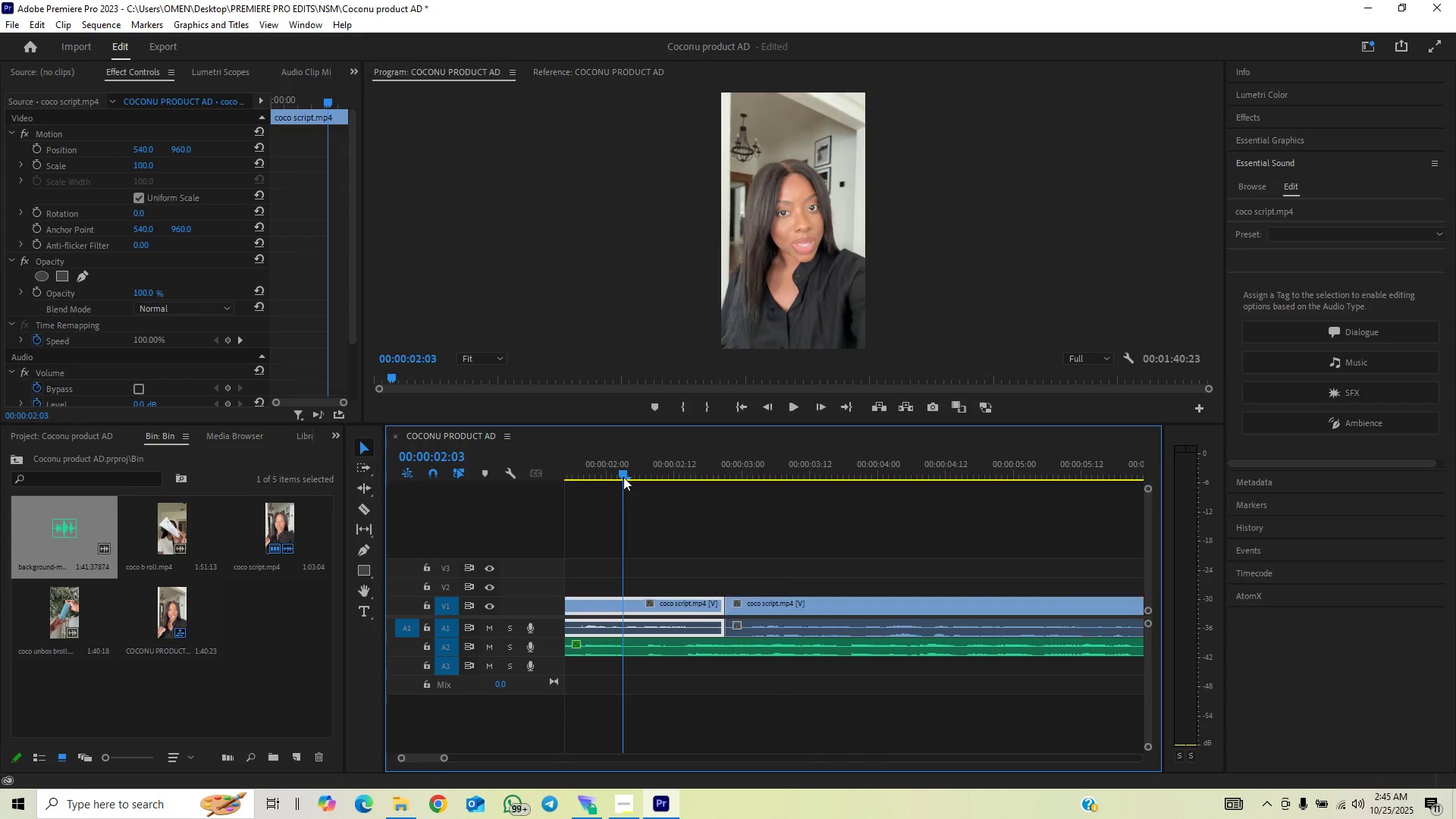 
key(Space)
 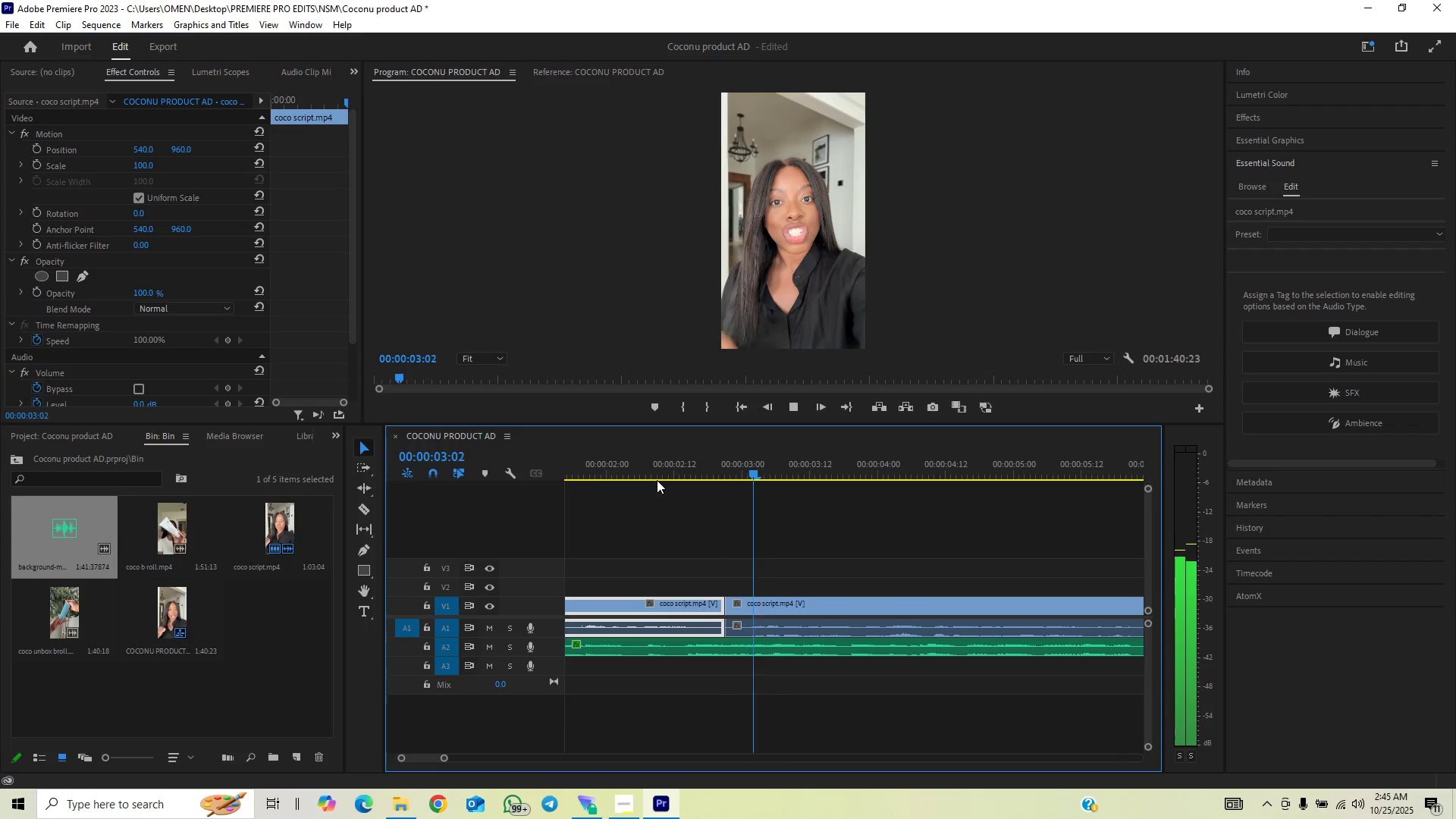 
key(Space)
 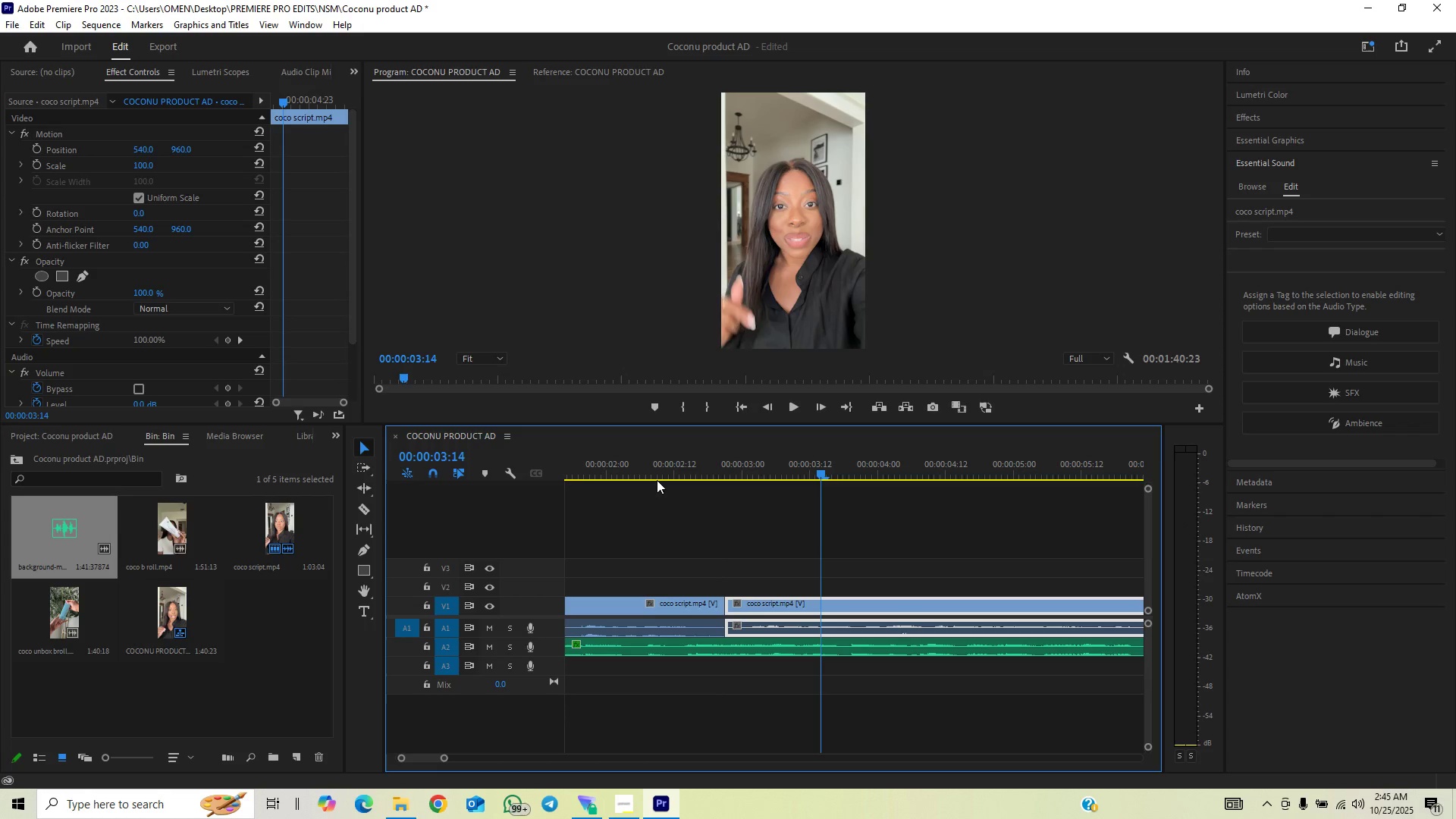 
key(Control+Z)
 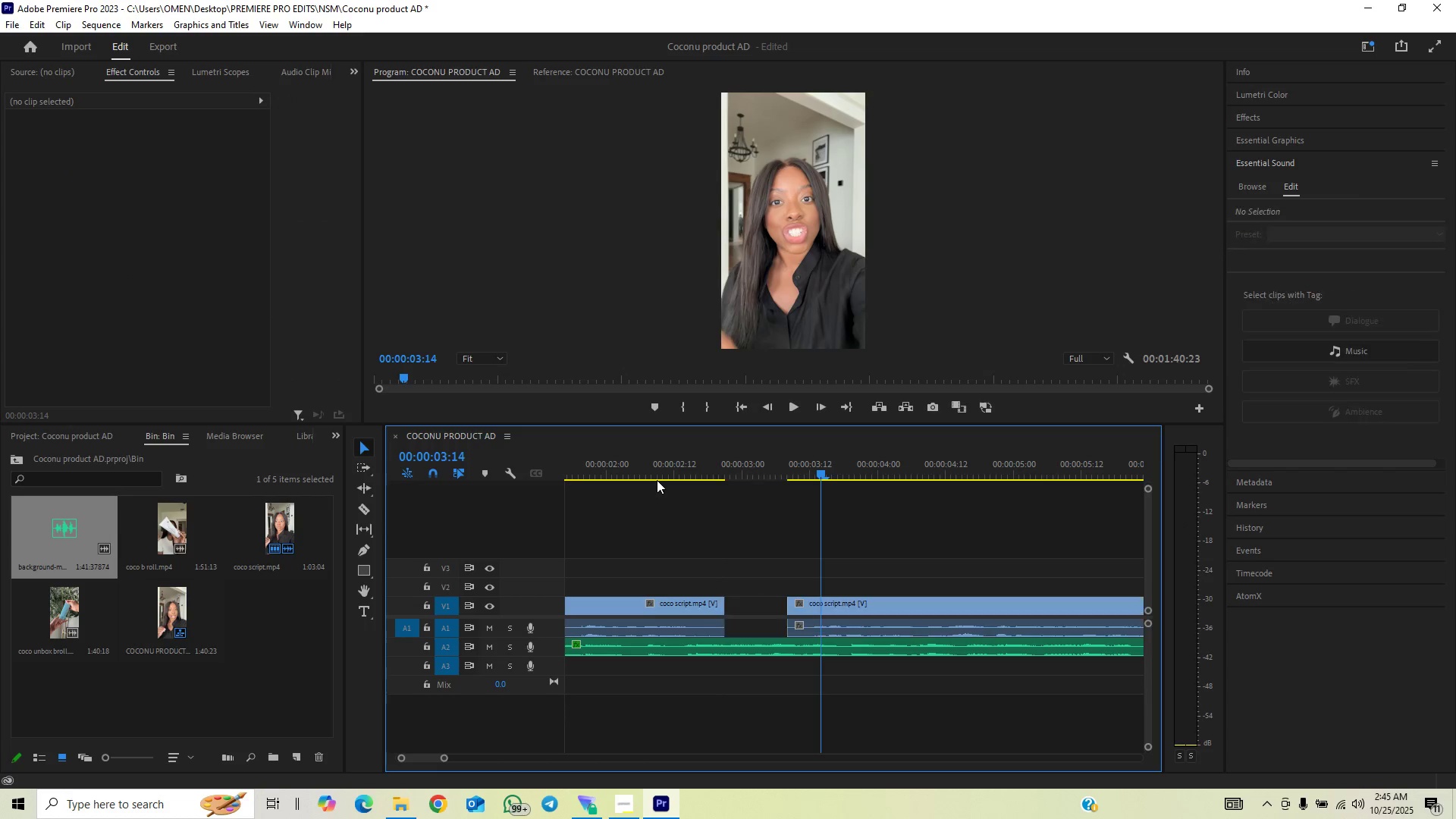 
key(Control+Z)
 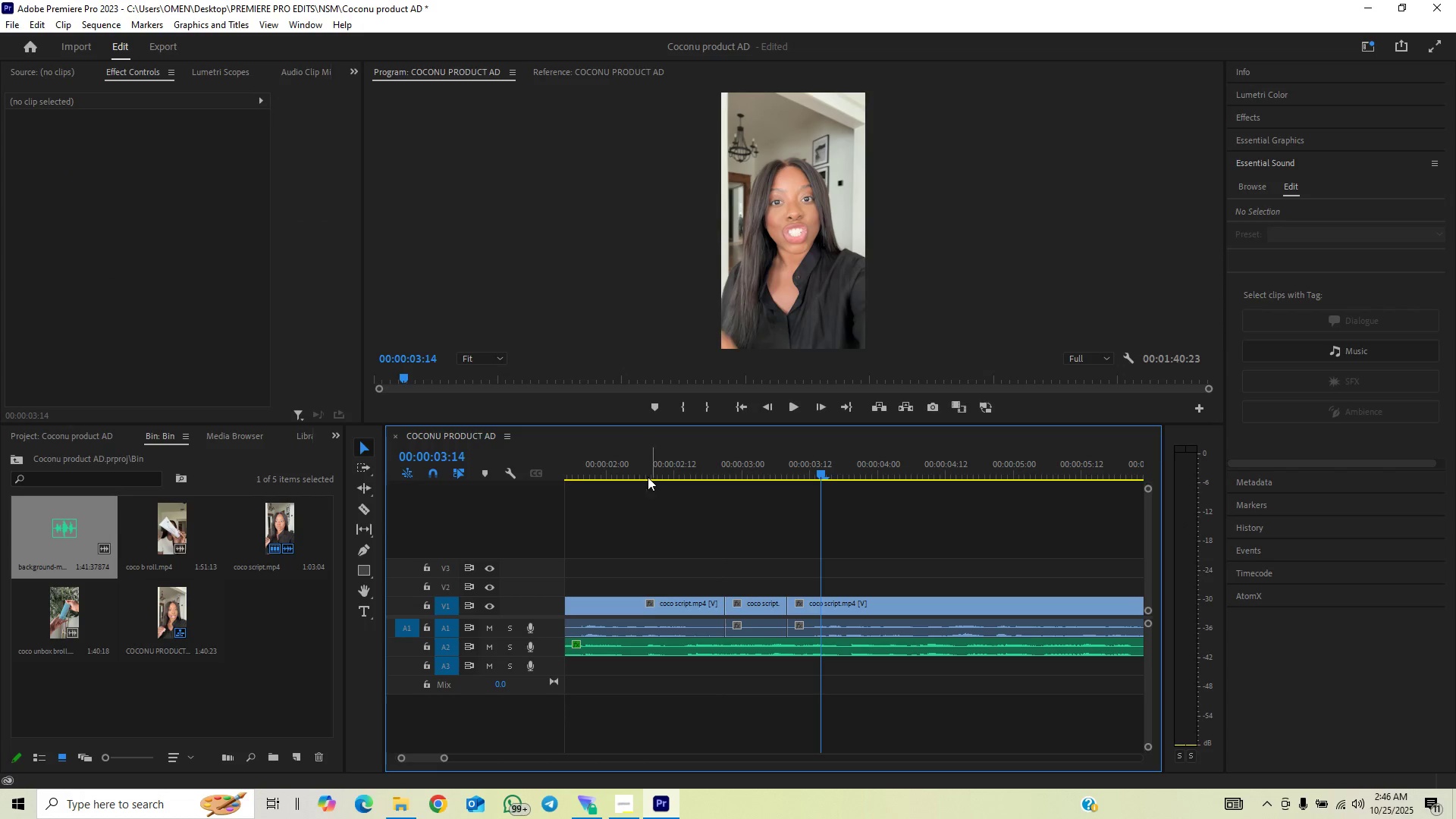 
key(Control+Z)
 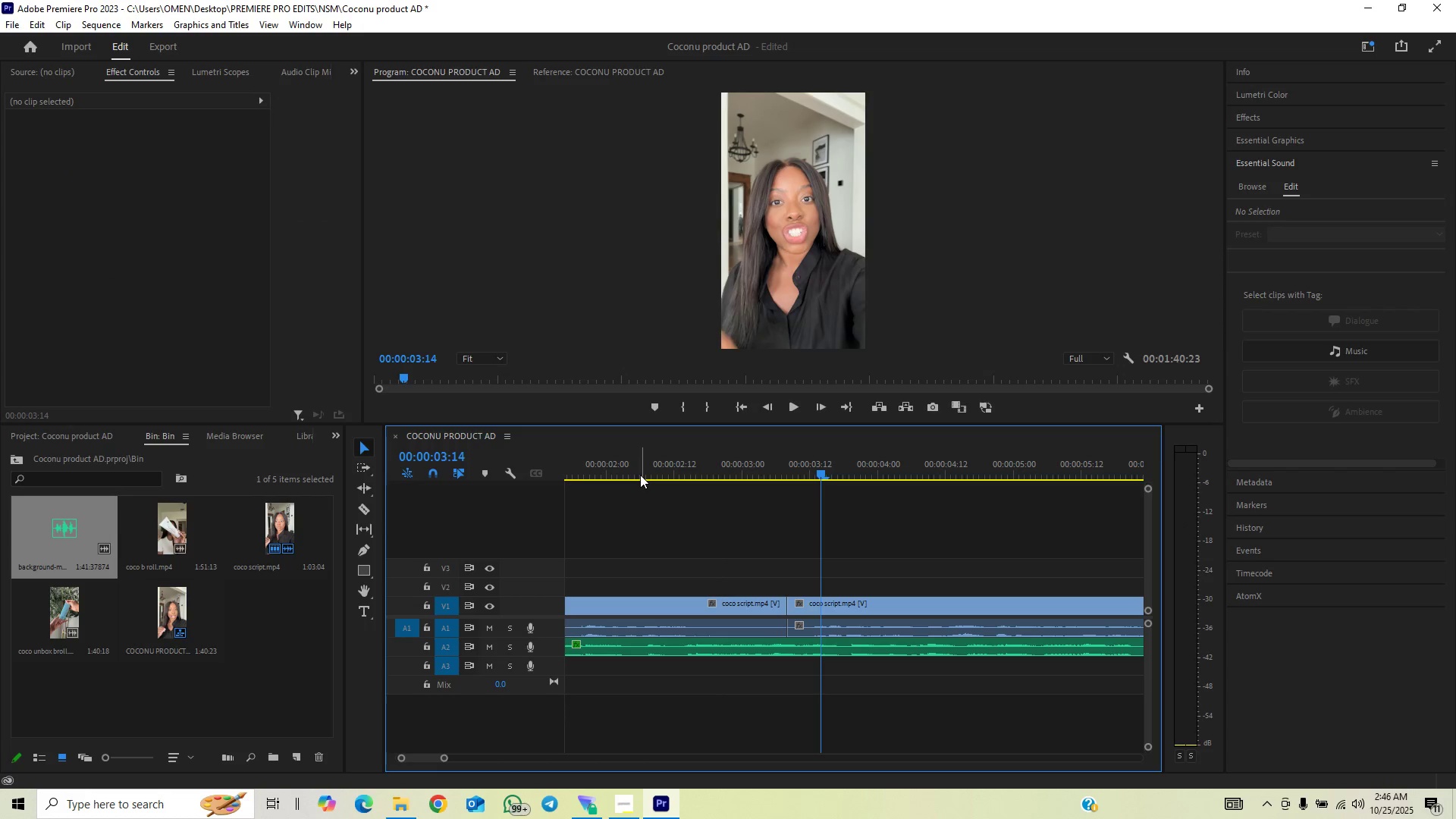 
key(Control+Z)
 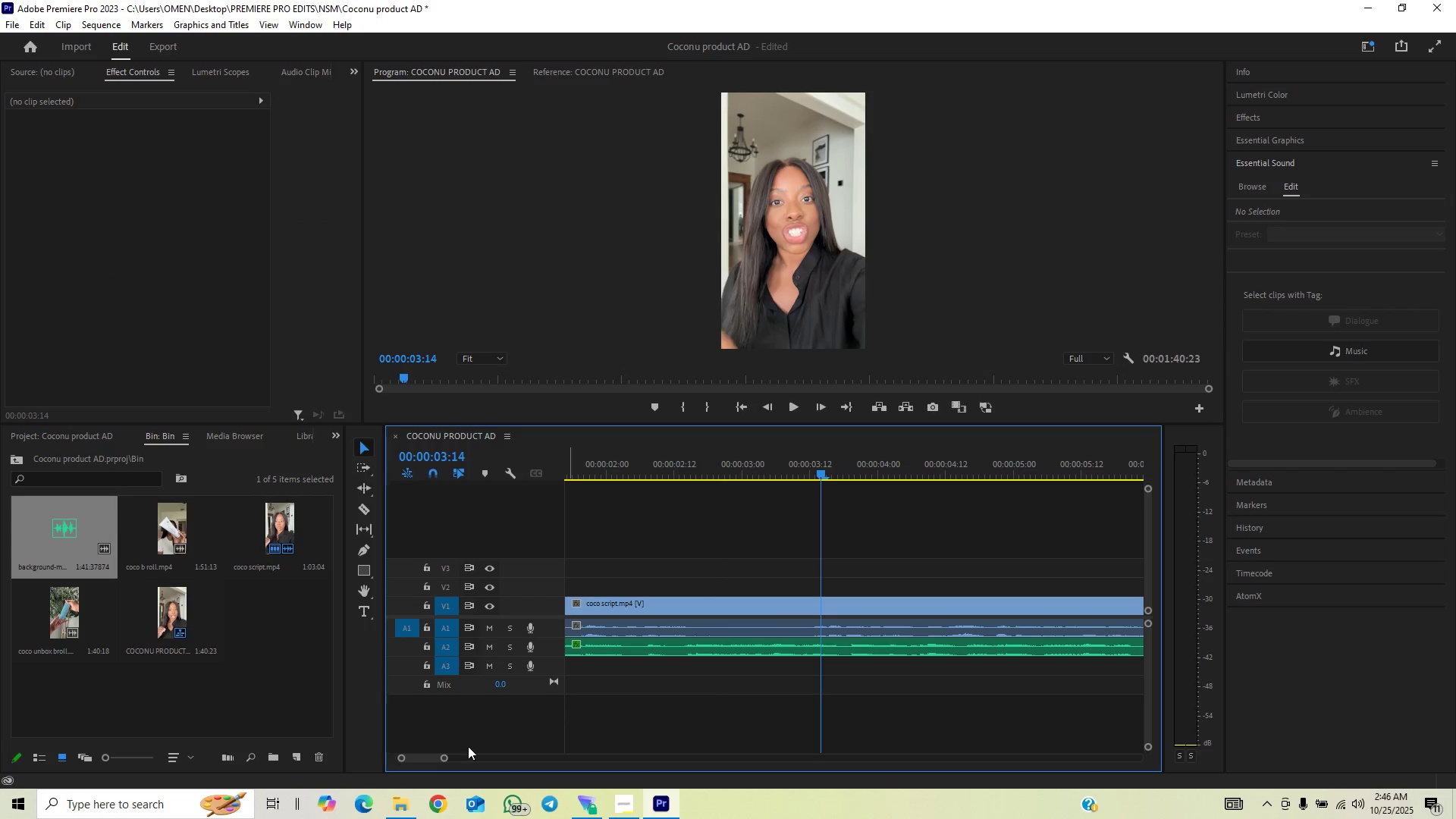 
left_click_drag(start_coordinate=[444, 763], to_coordinate=[476, 758])
 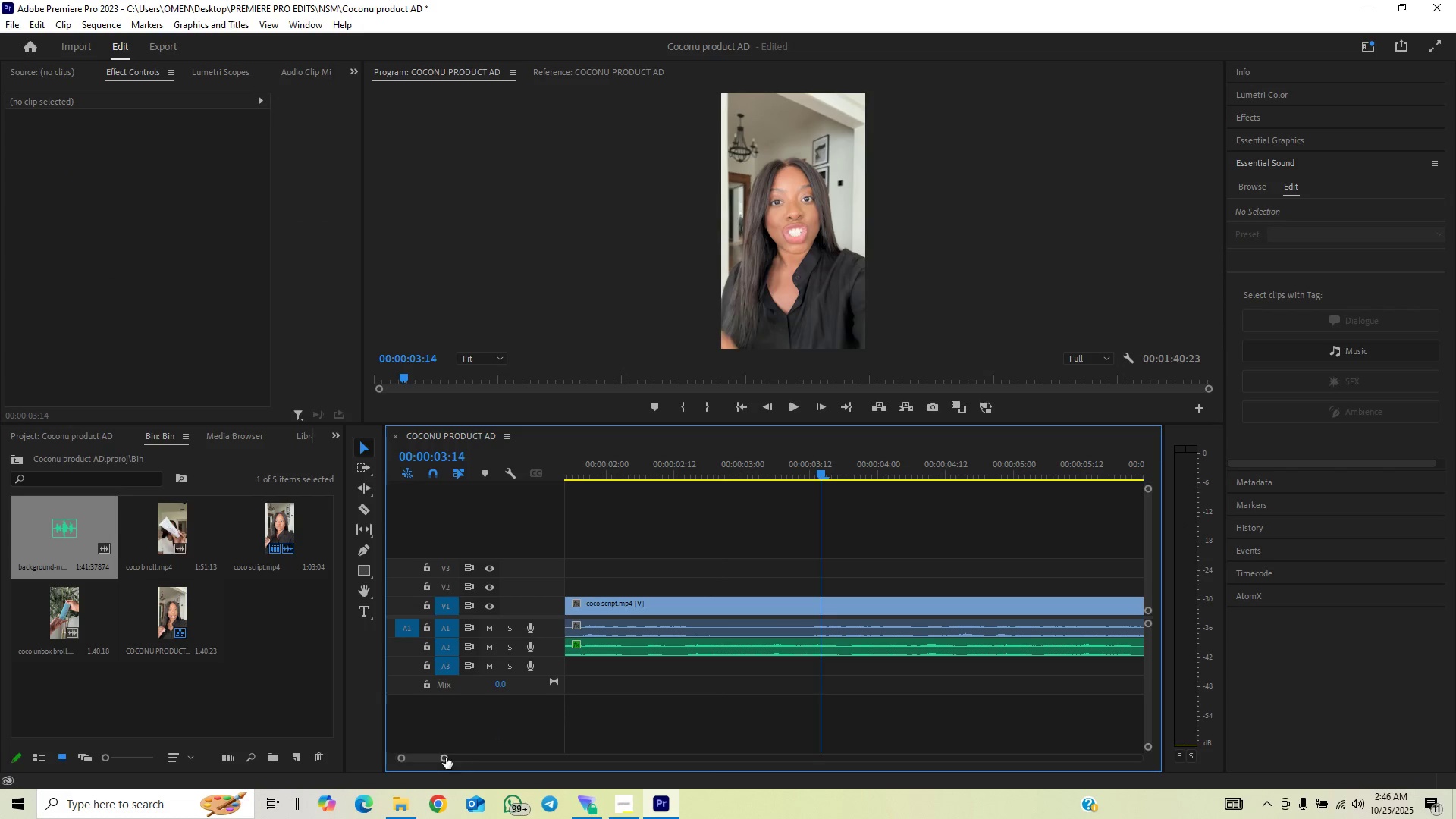 
left_click_drag(start_coordinate=[444, 758], to_coordinate=[502, 743])
 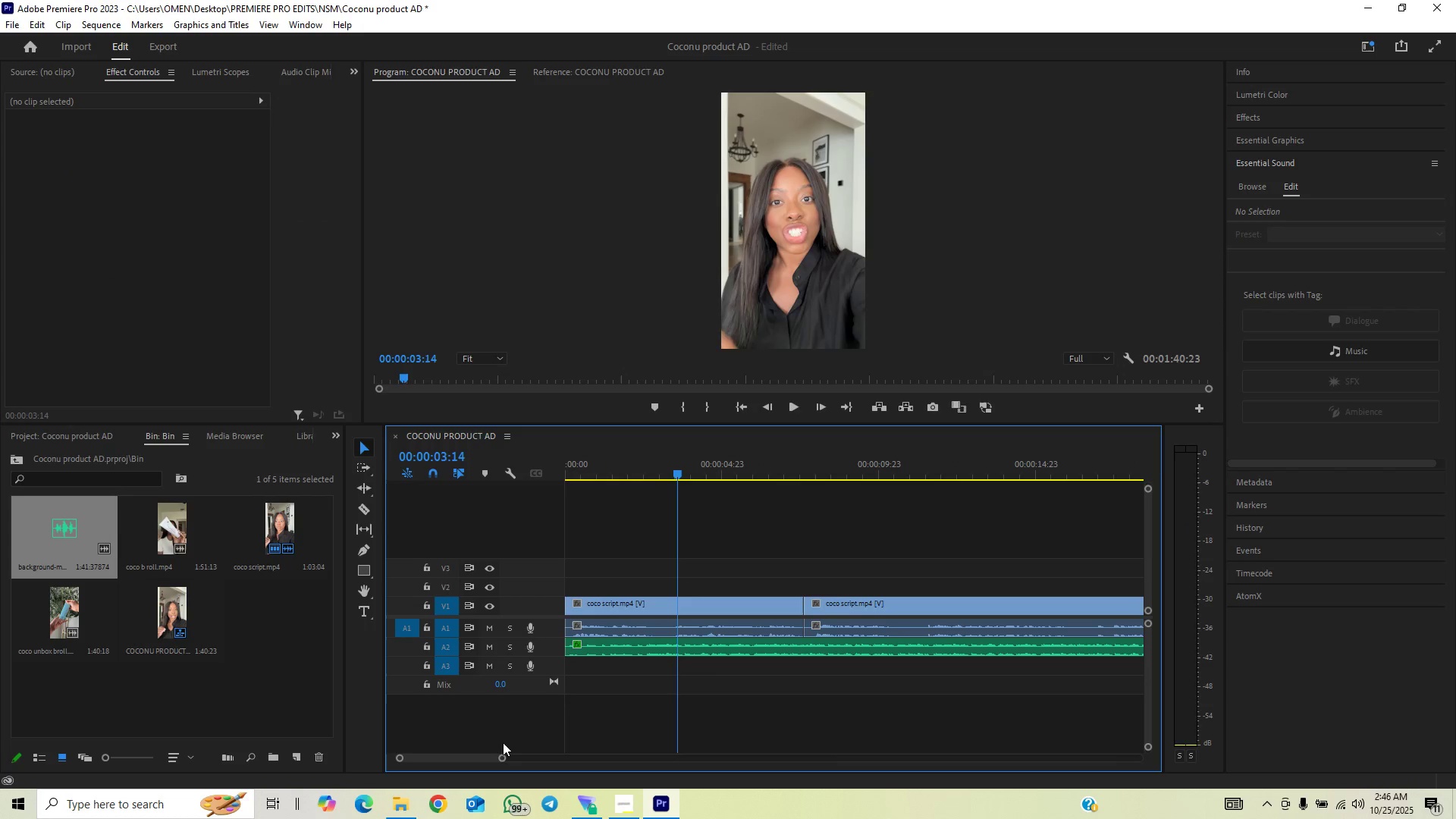 
key(Space)
 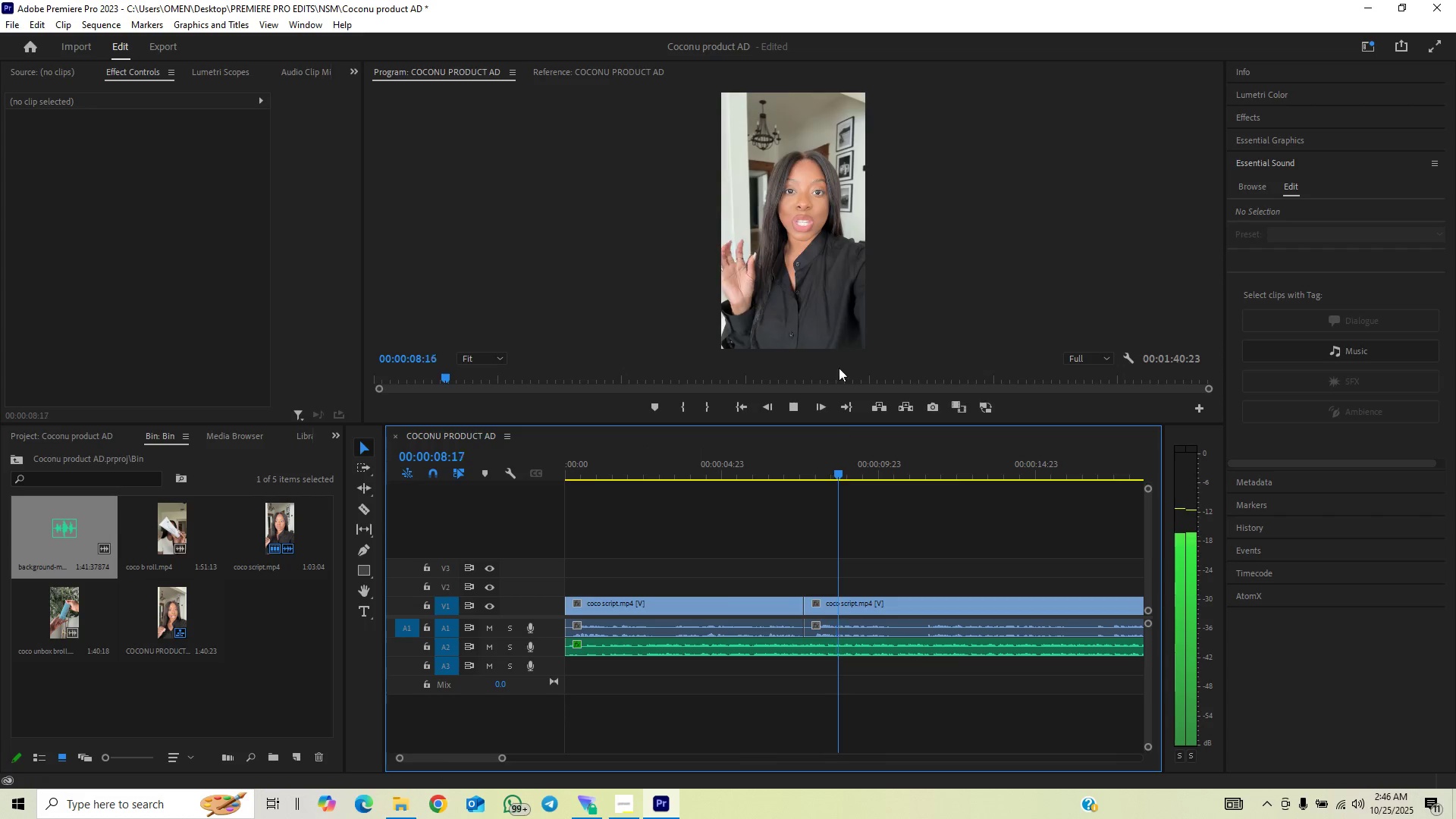 
wait(7.0)
 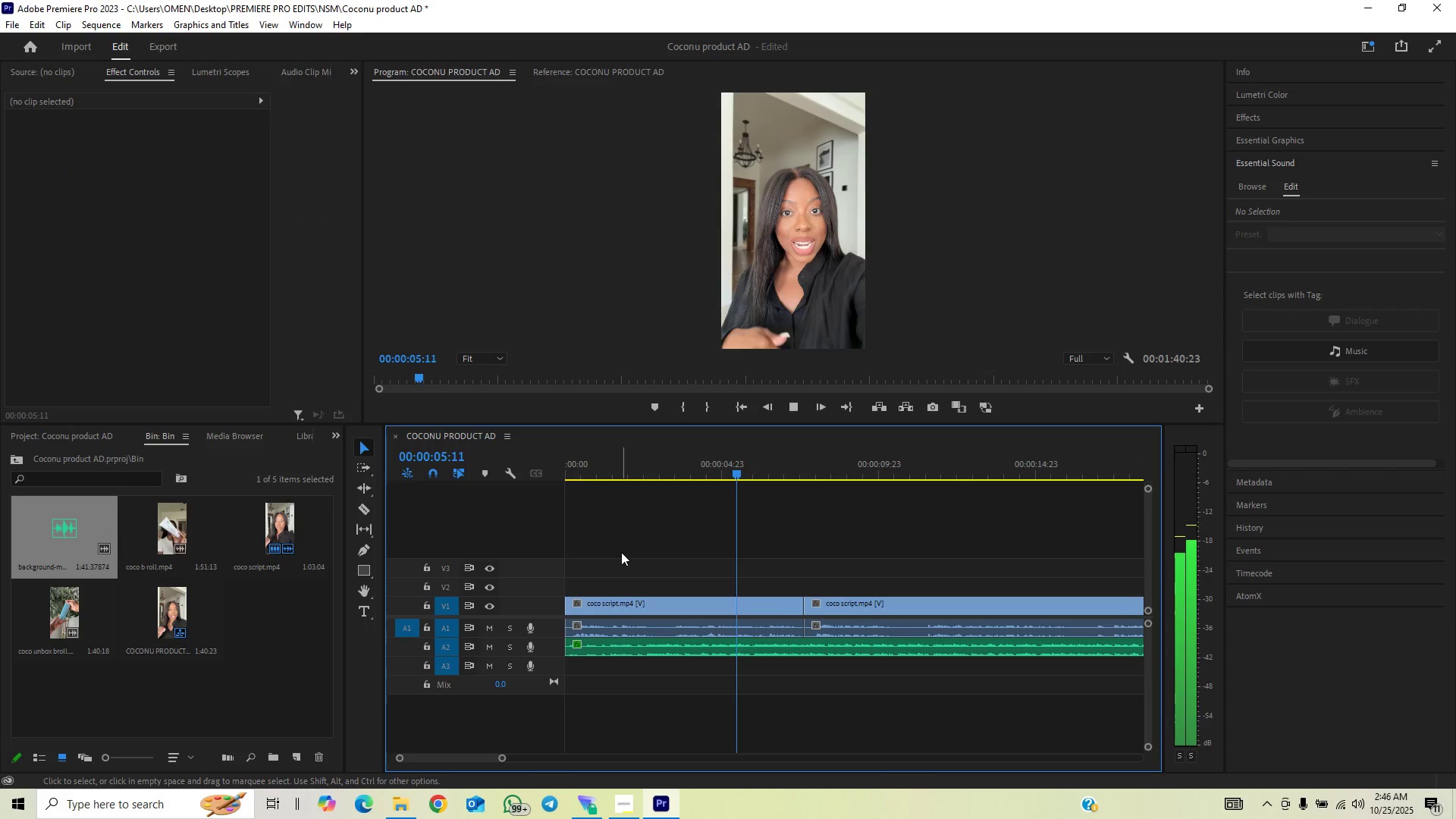 
left_click_drag(start_coordinate=[506, 757], to_coordinate=[510, 757])
 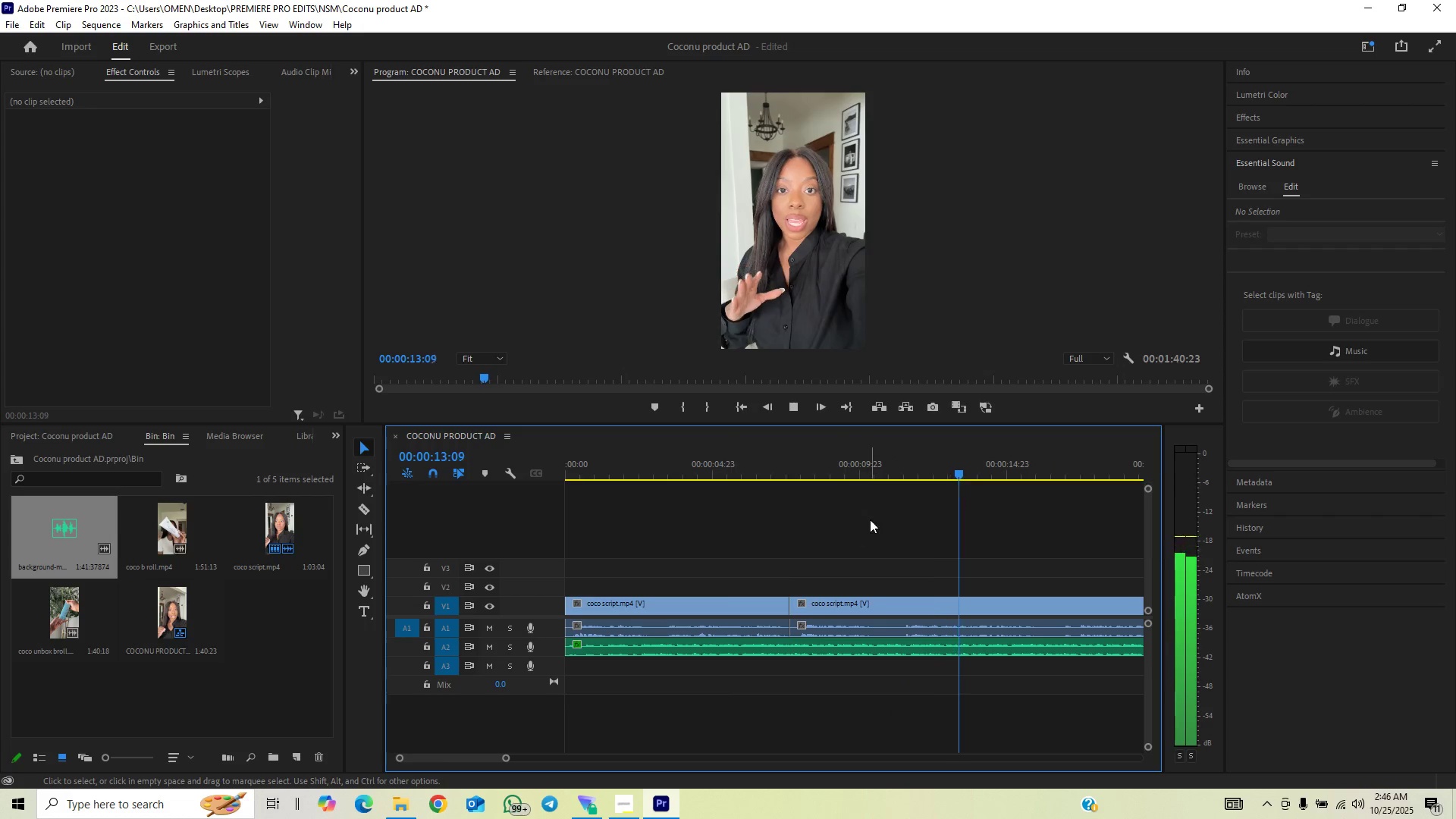 
left_click([861, 466])
 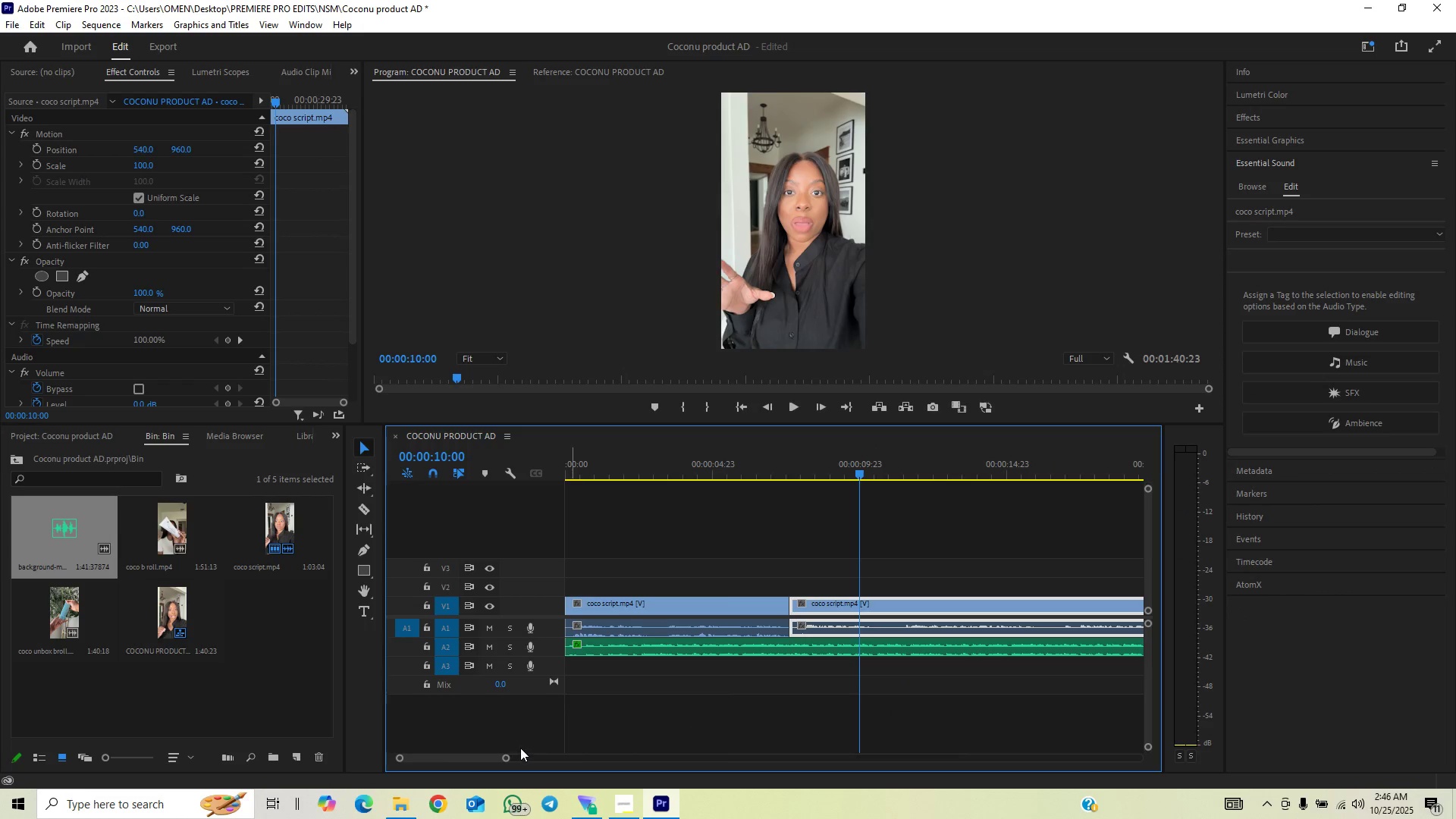 
left_click_drag(start_coordinate=[507, 758], to_coordinate=[484, 760])
 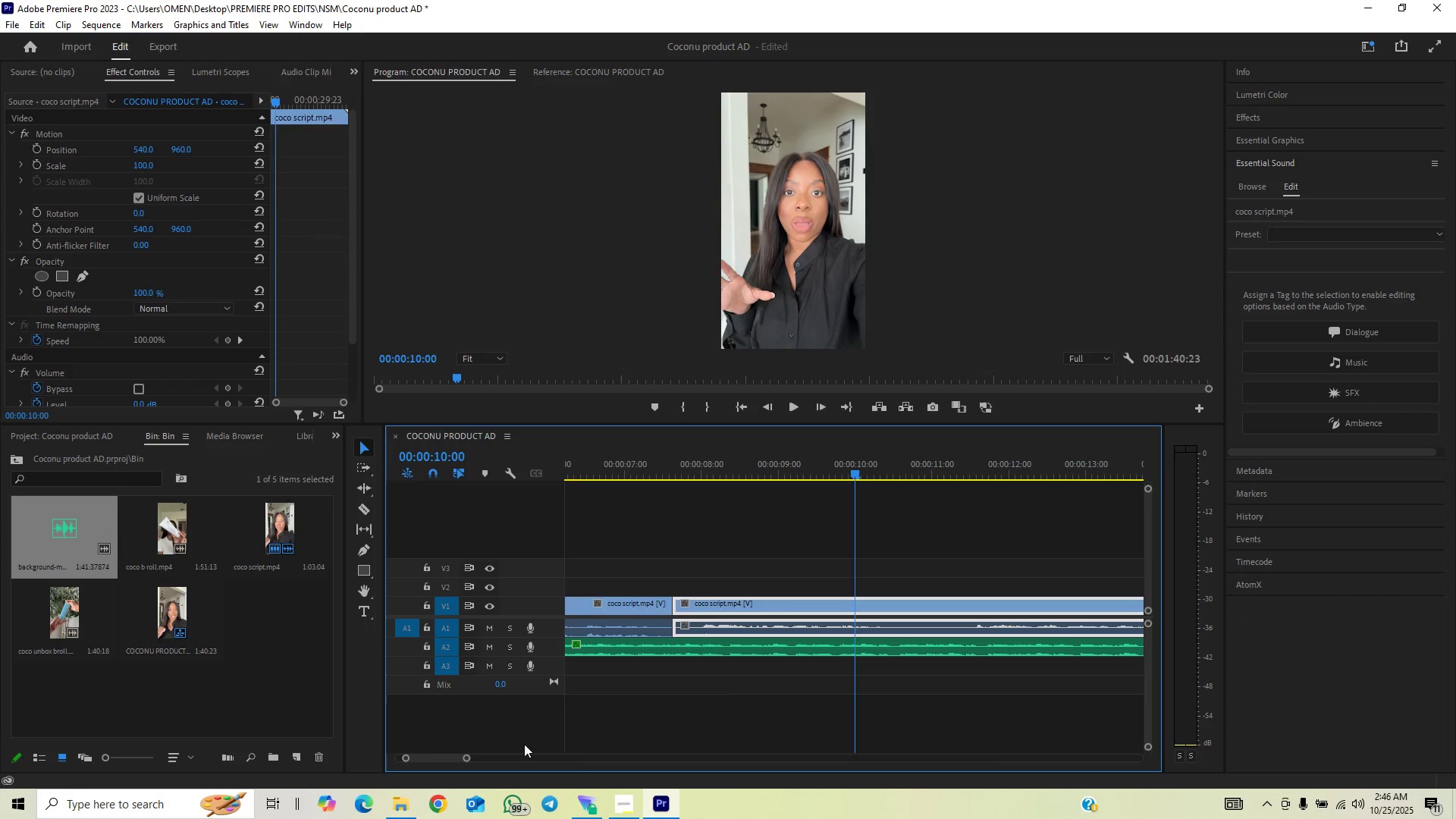 
key(Space)
 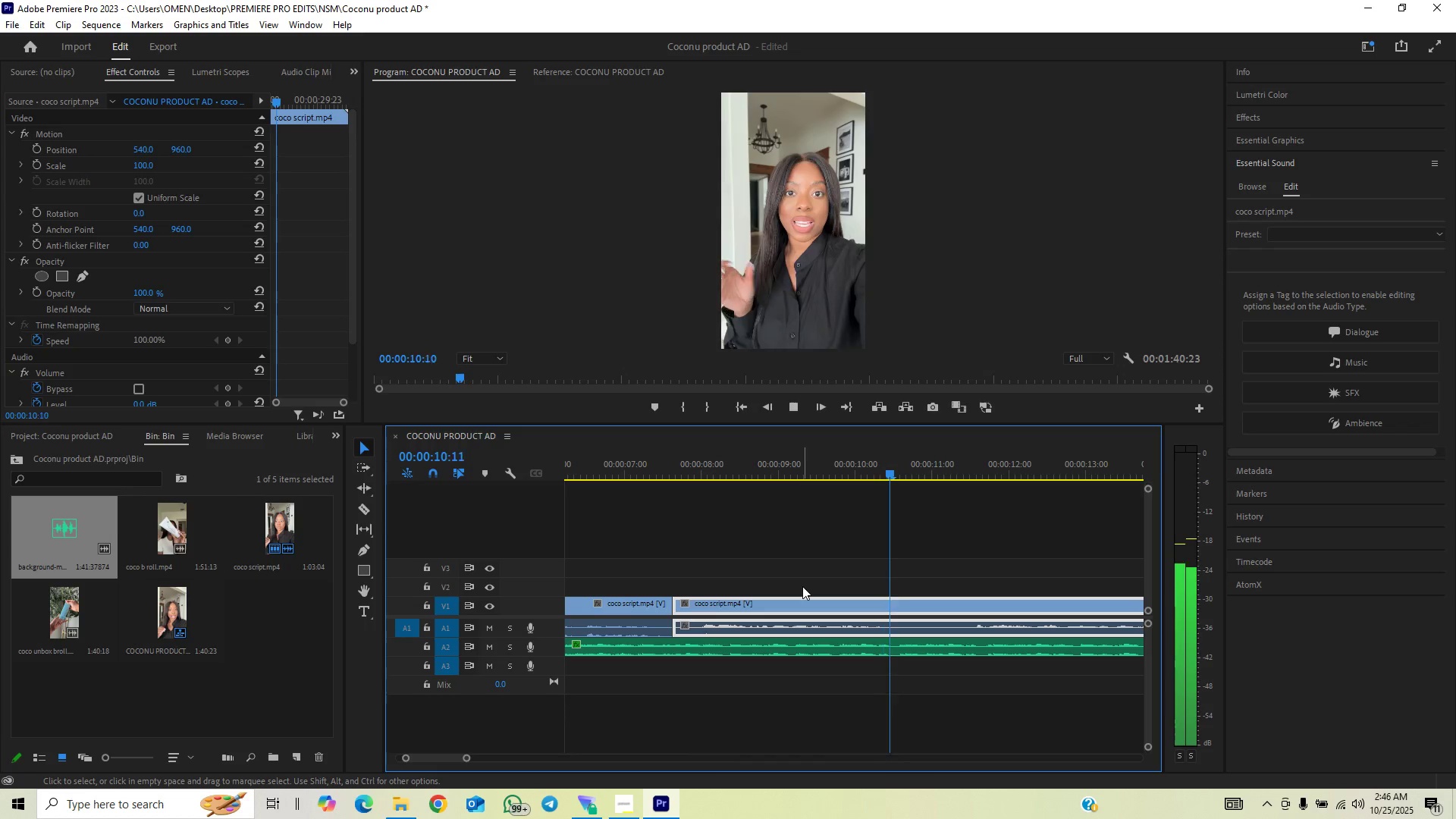 
key(Space)
 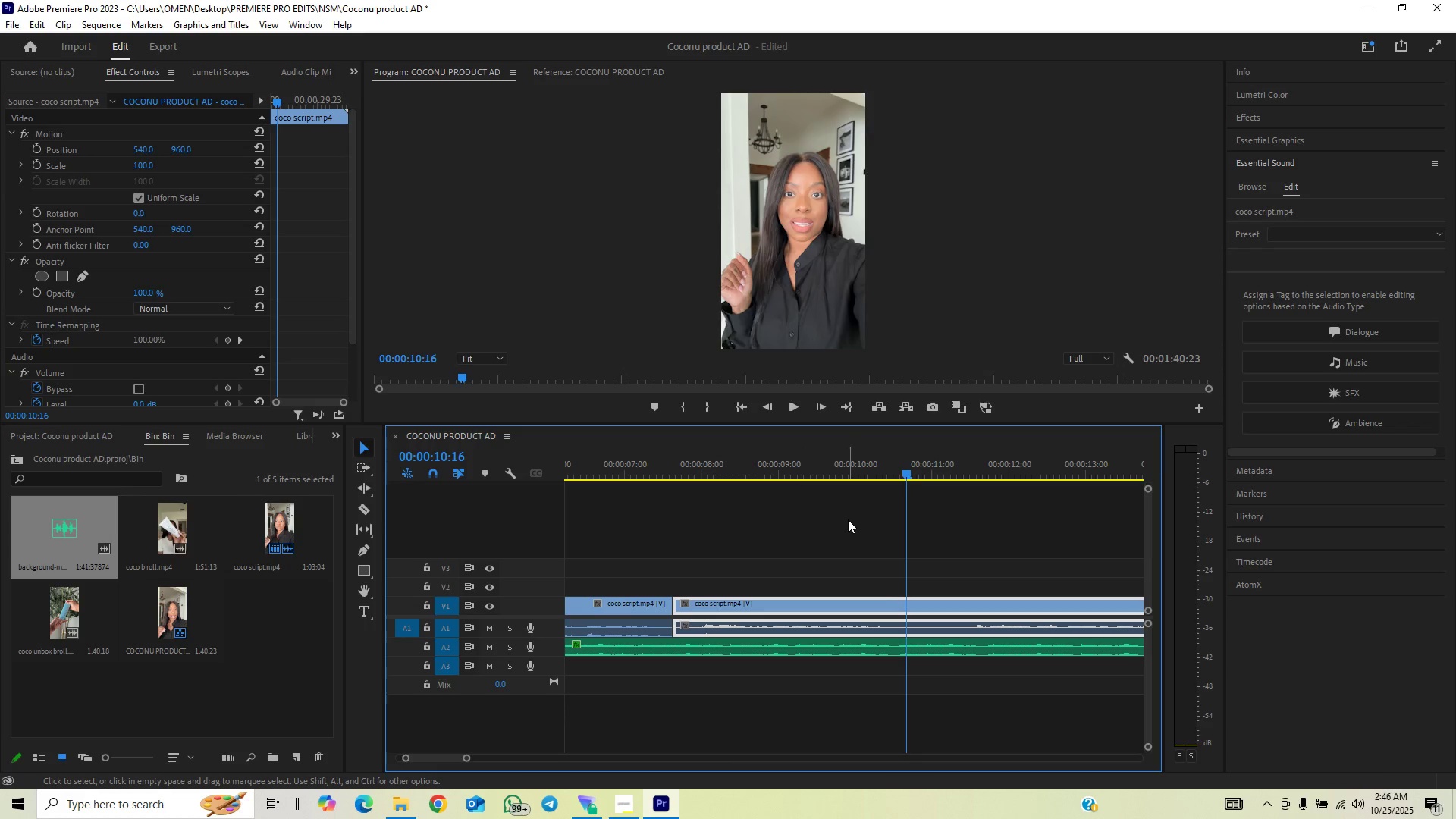 
key(Space)
 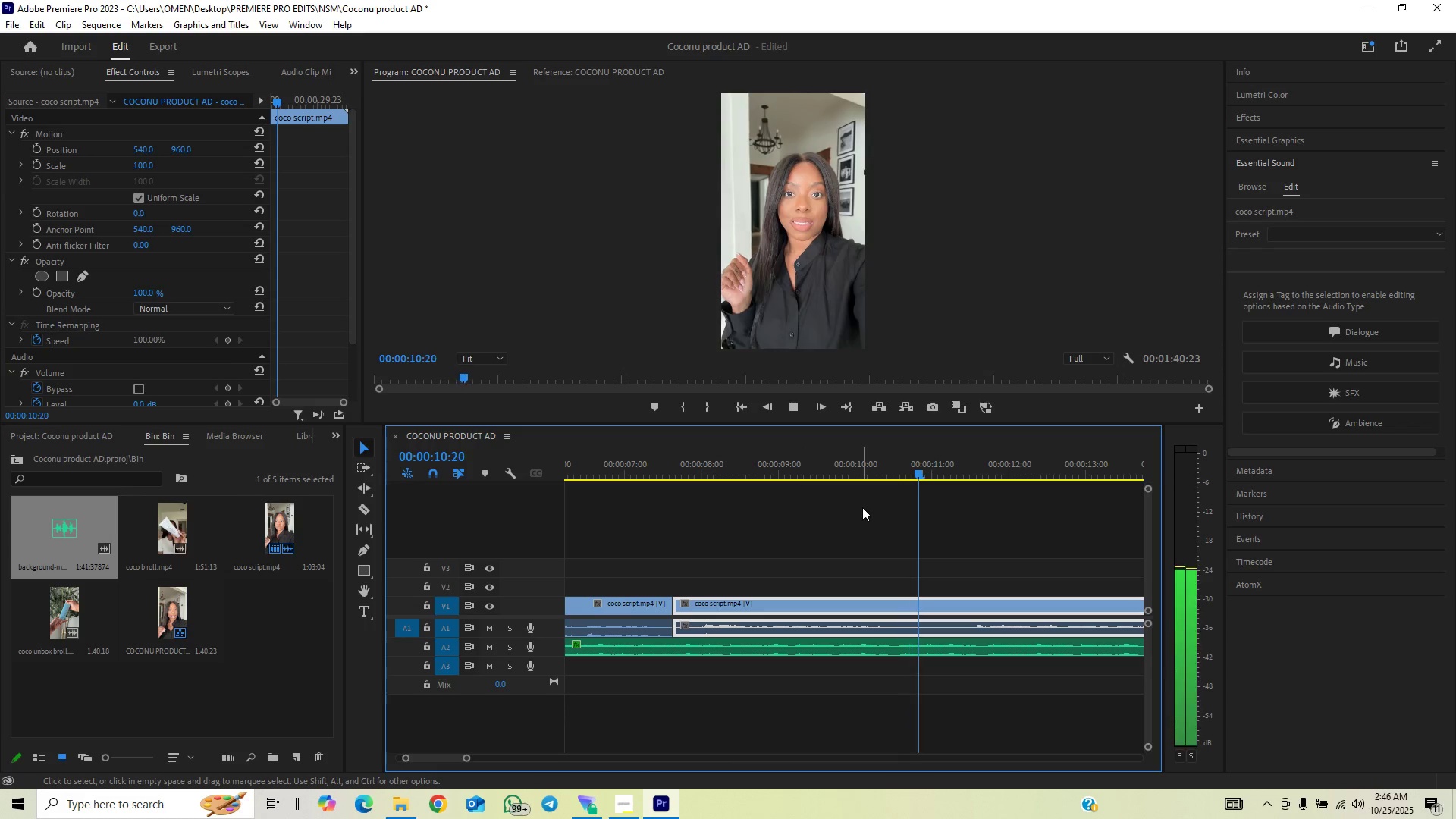 
key(Space)
 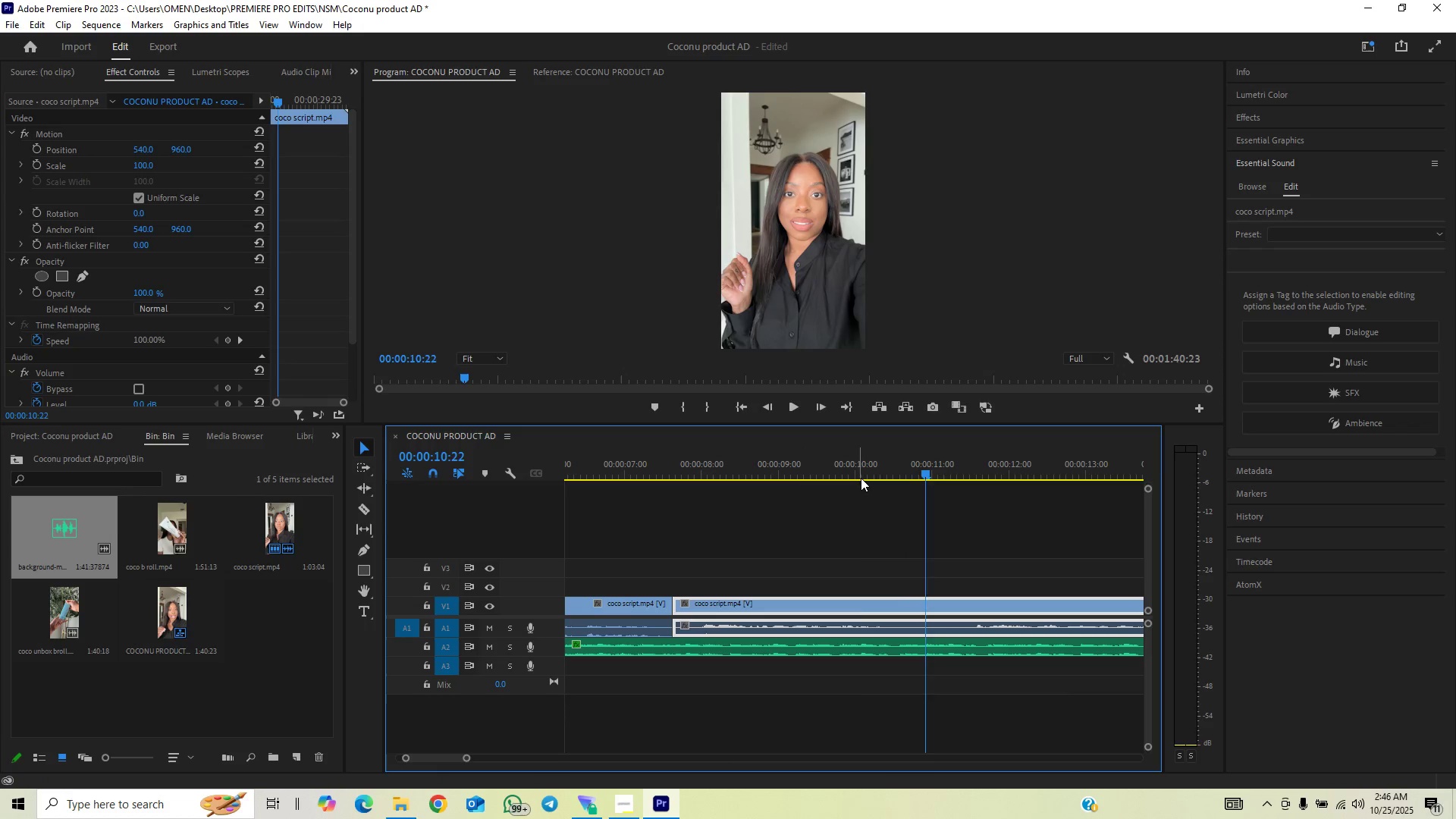 
left_click([861, 478])
 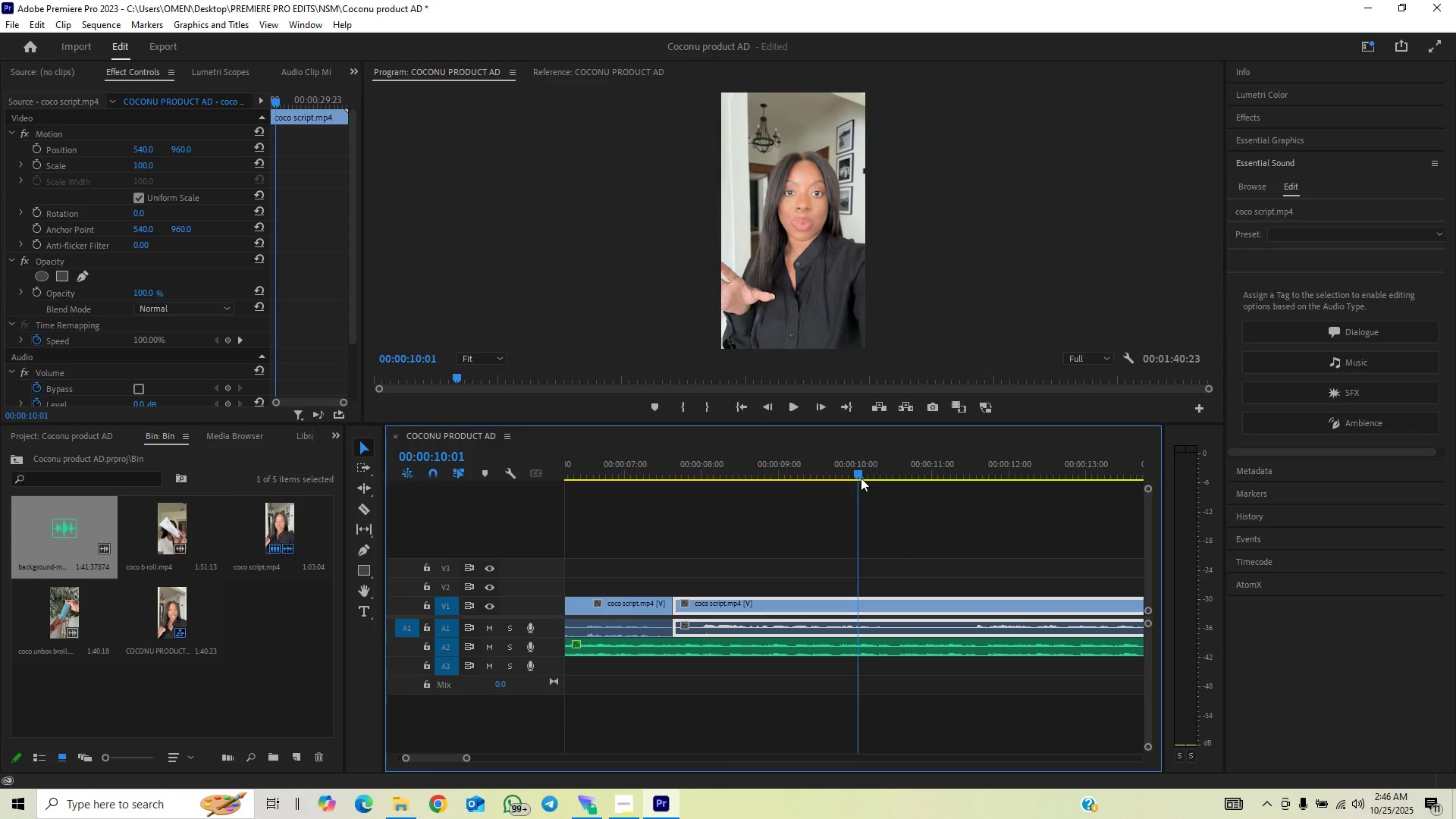 
key(Space)
 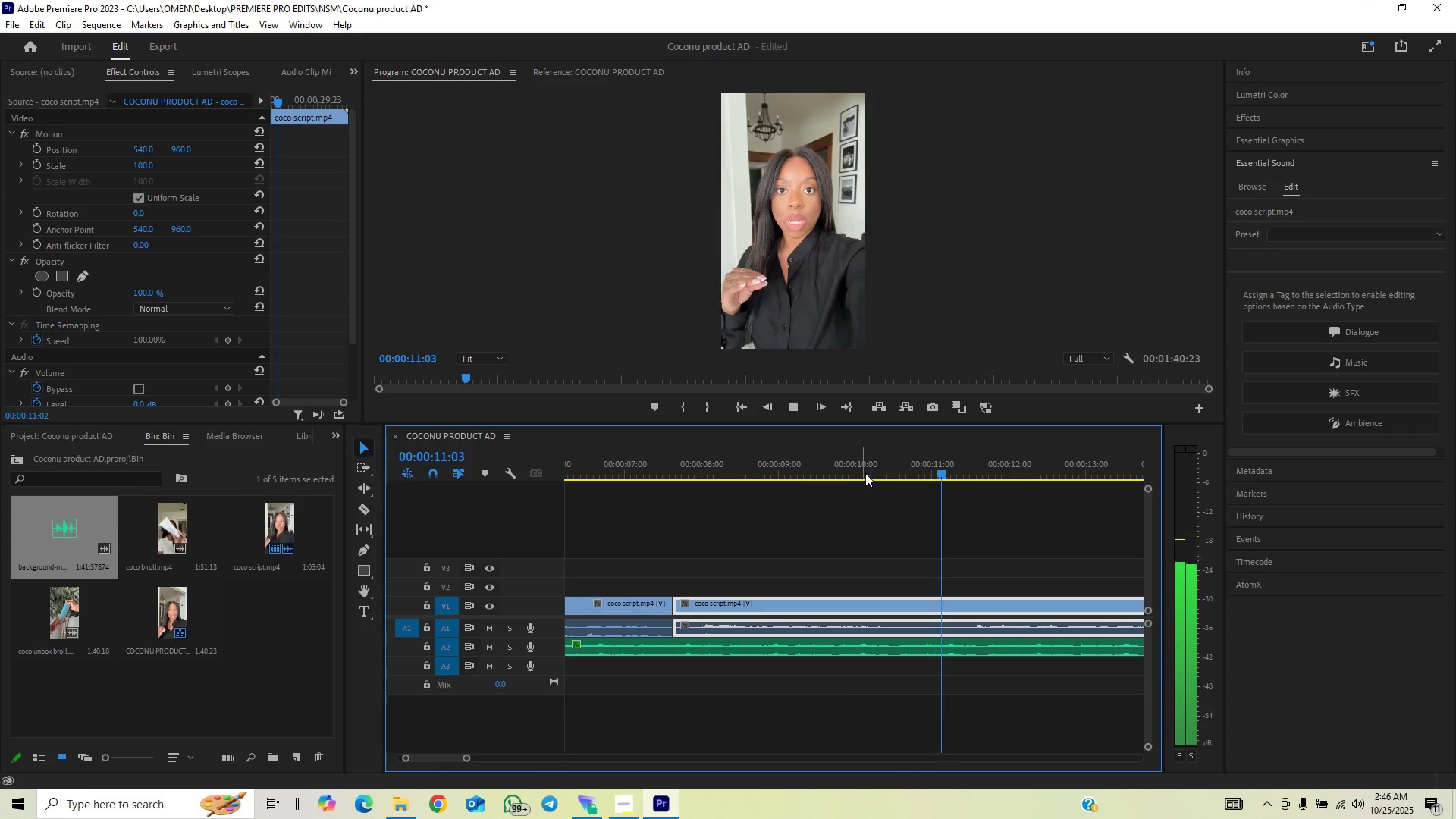 
key(Space)
 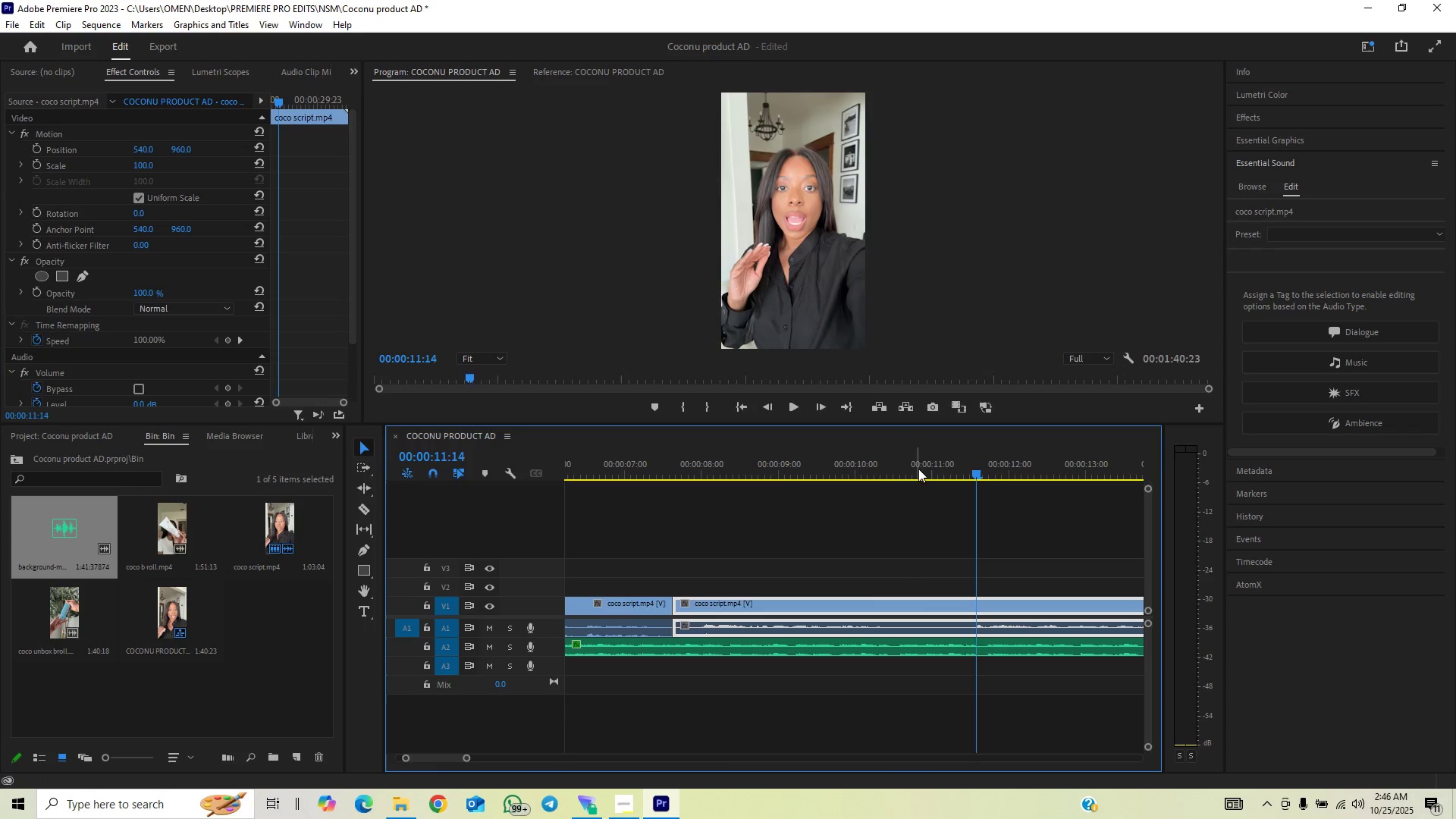 
left_click_drag(start_coordinate=[921, 469], to_coordinate=[975, 450])
 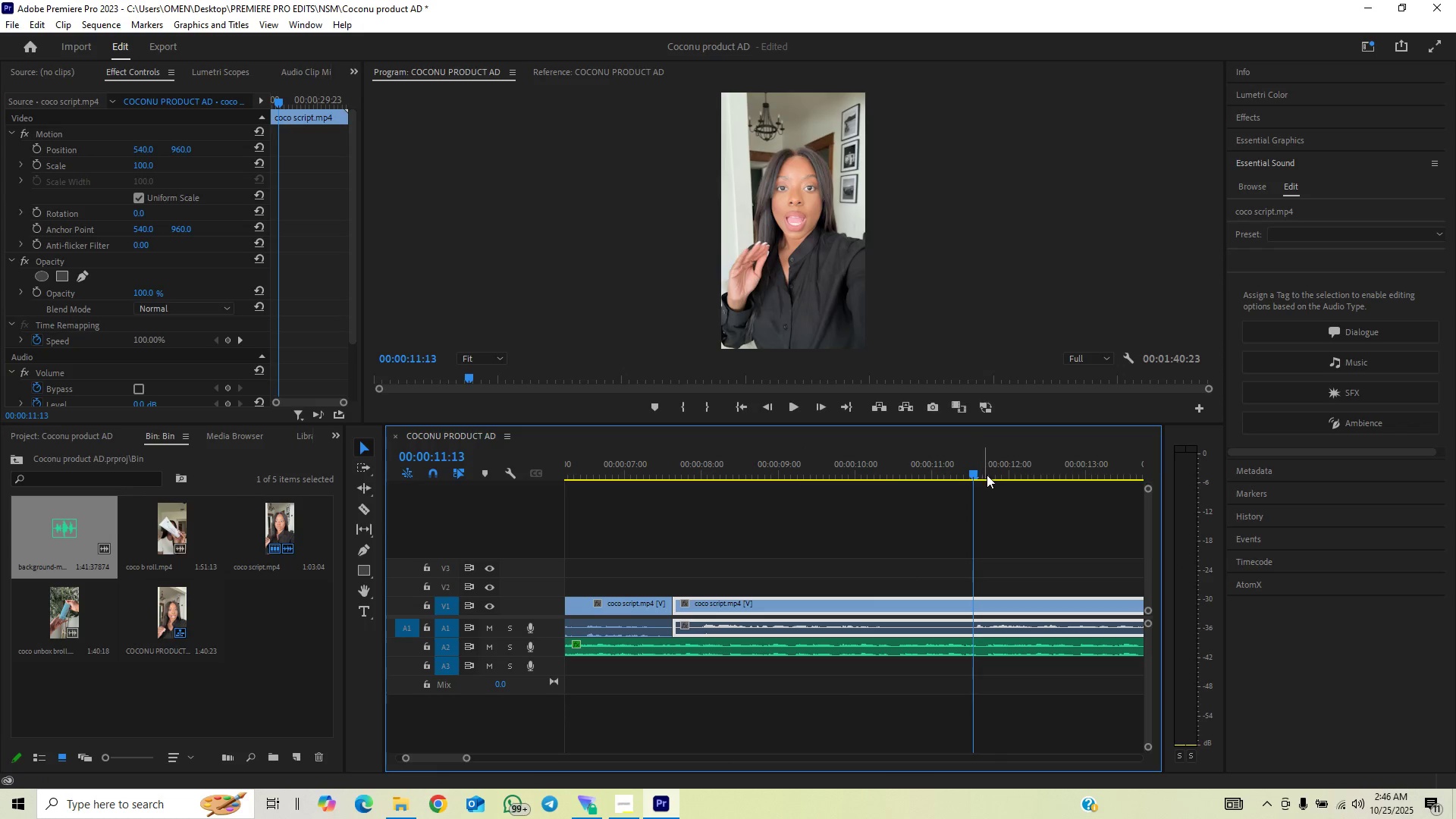 
key(C)
 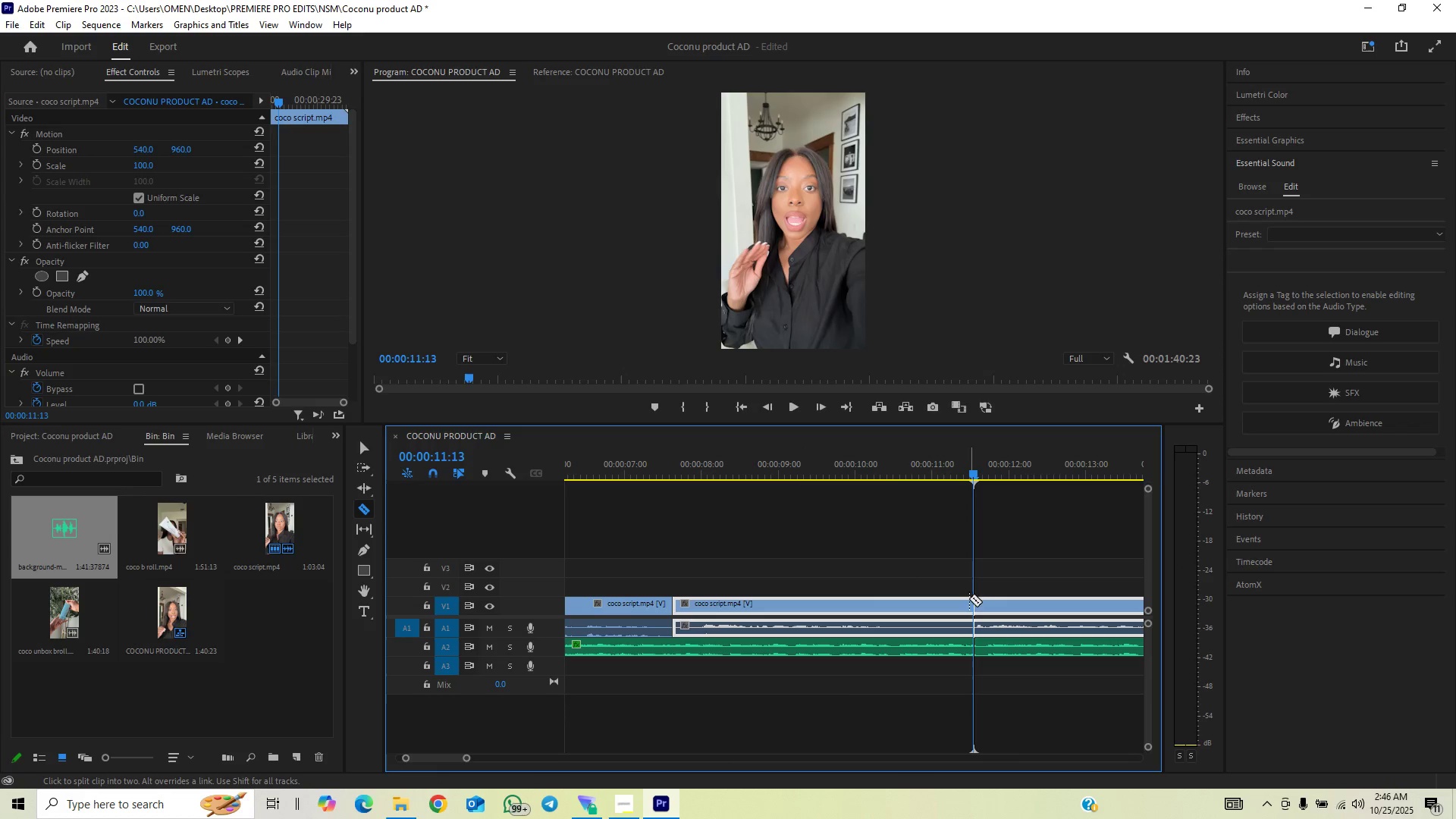 
left_click([974, 601])
 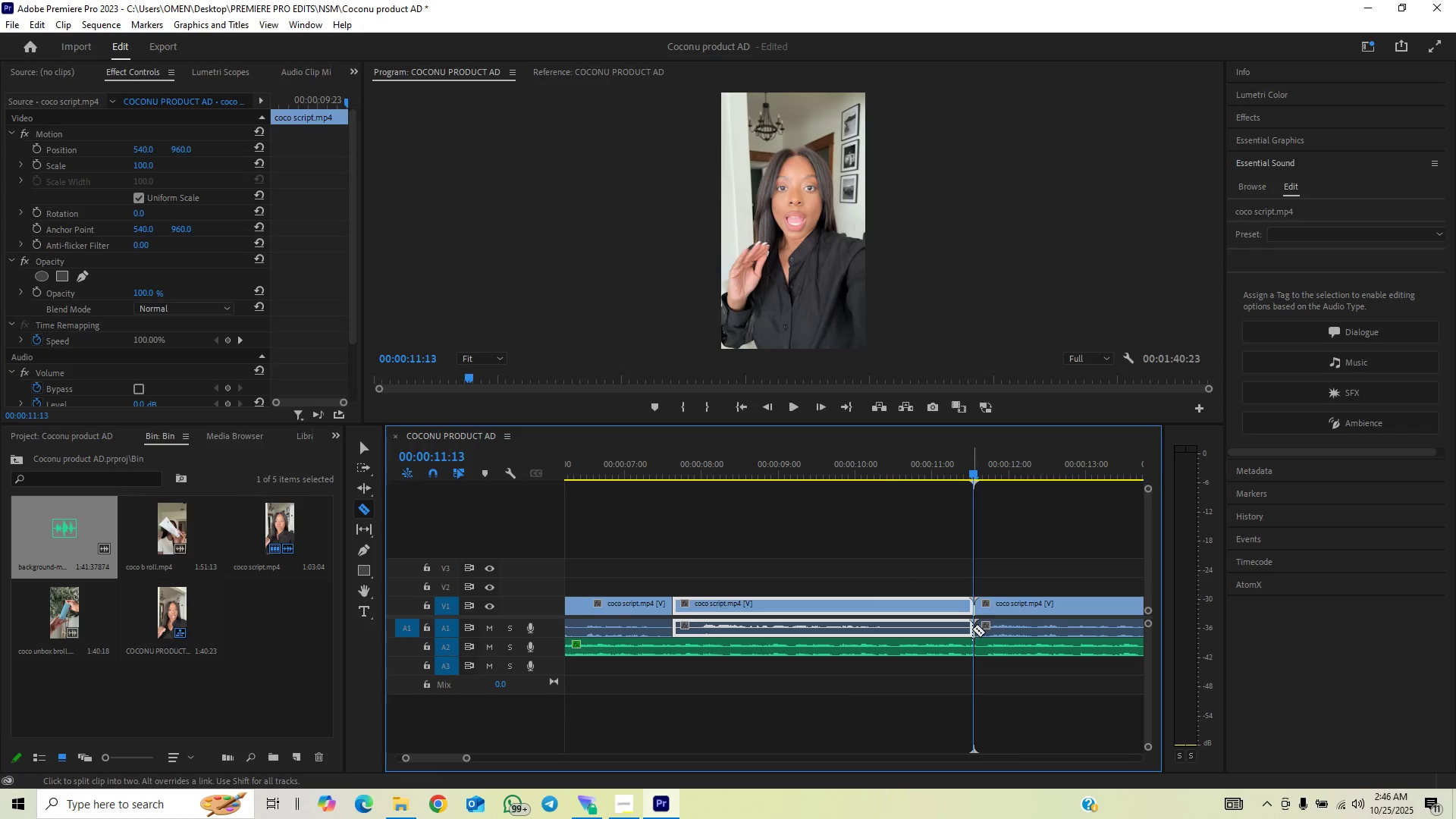 
left_click([972, 629])
 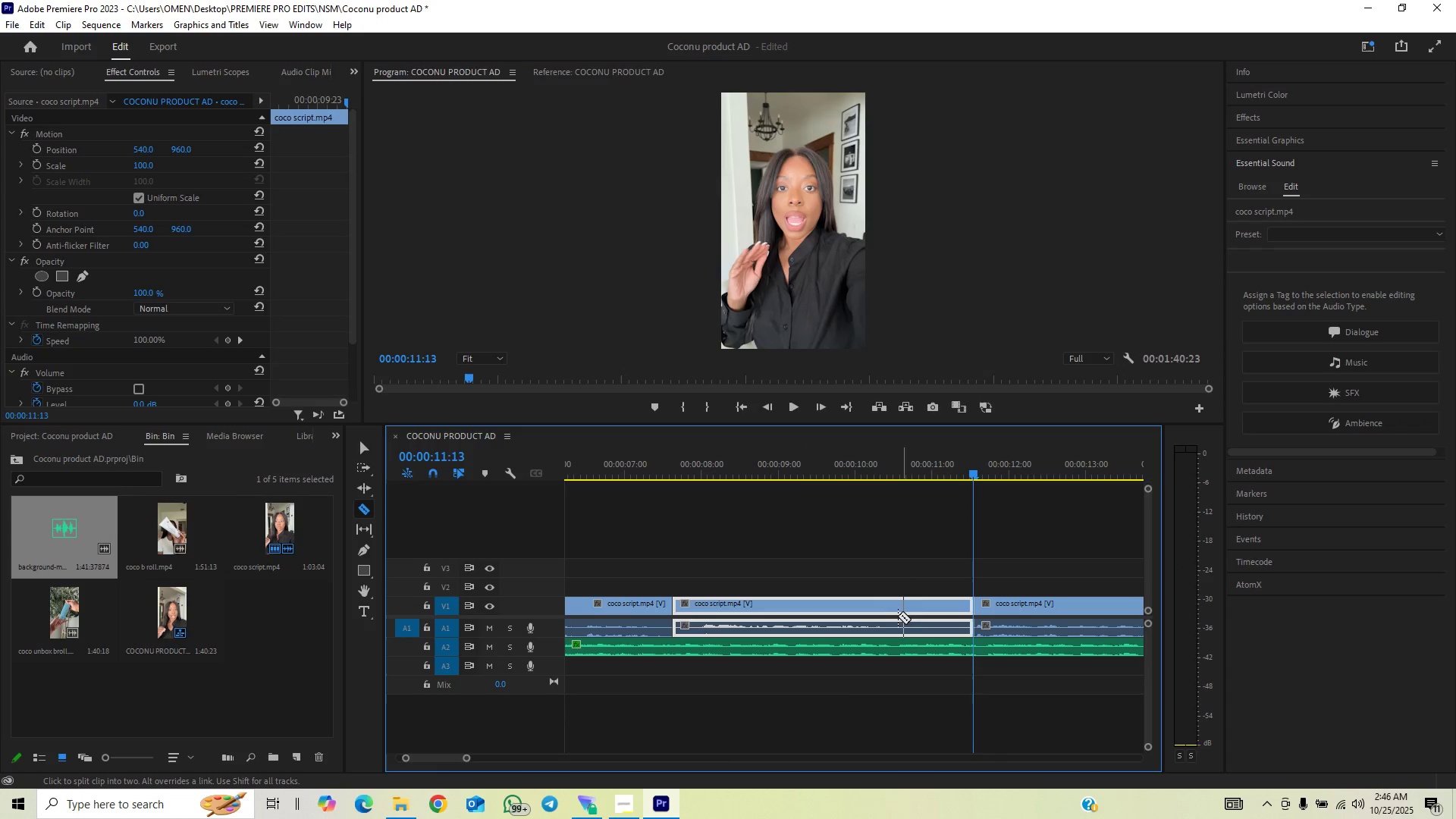 
left_click([896, 616])
 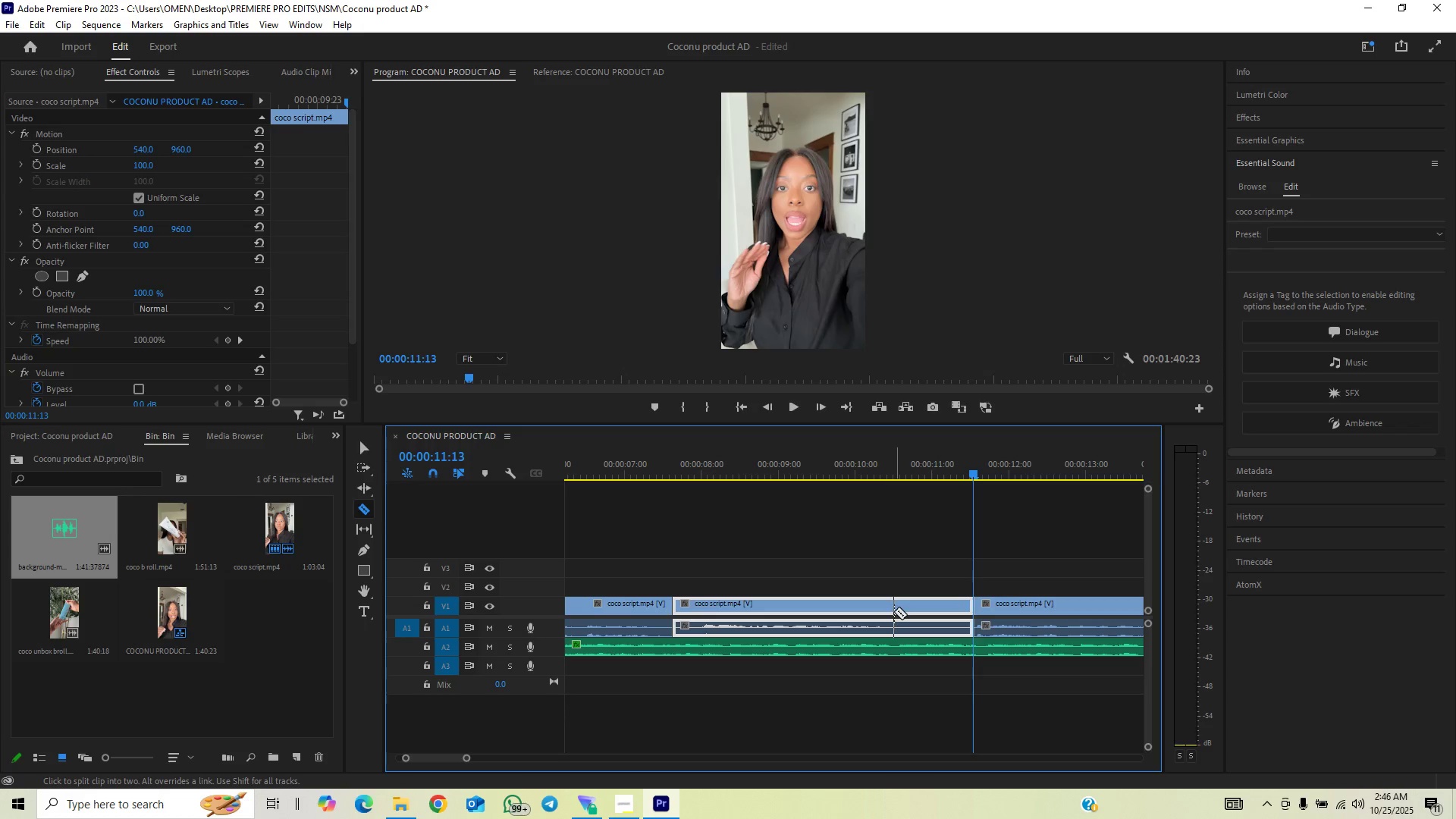 
left_click([894, 611])
 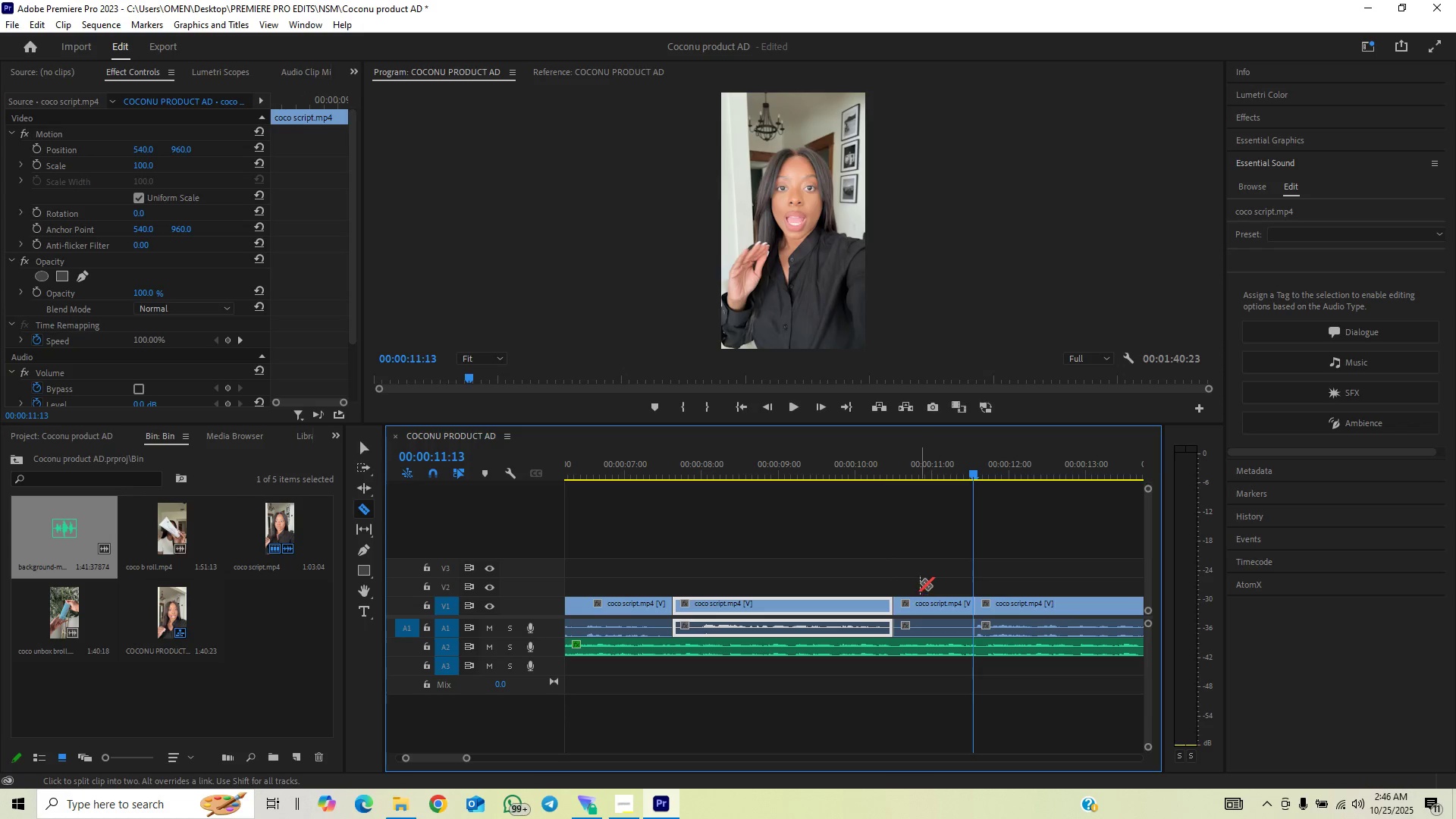 
key(V)
 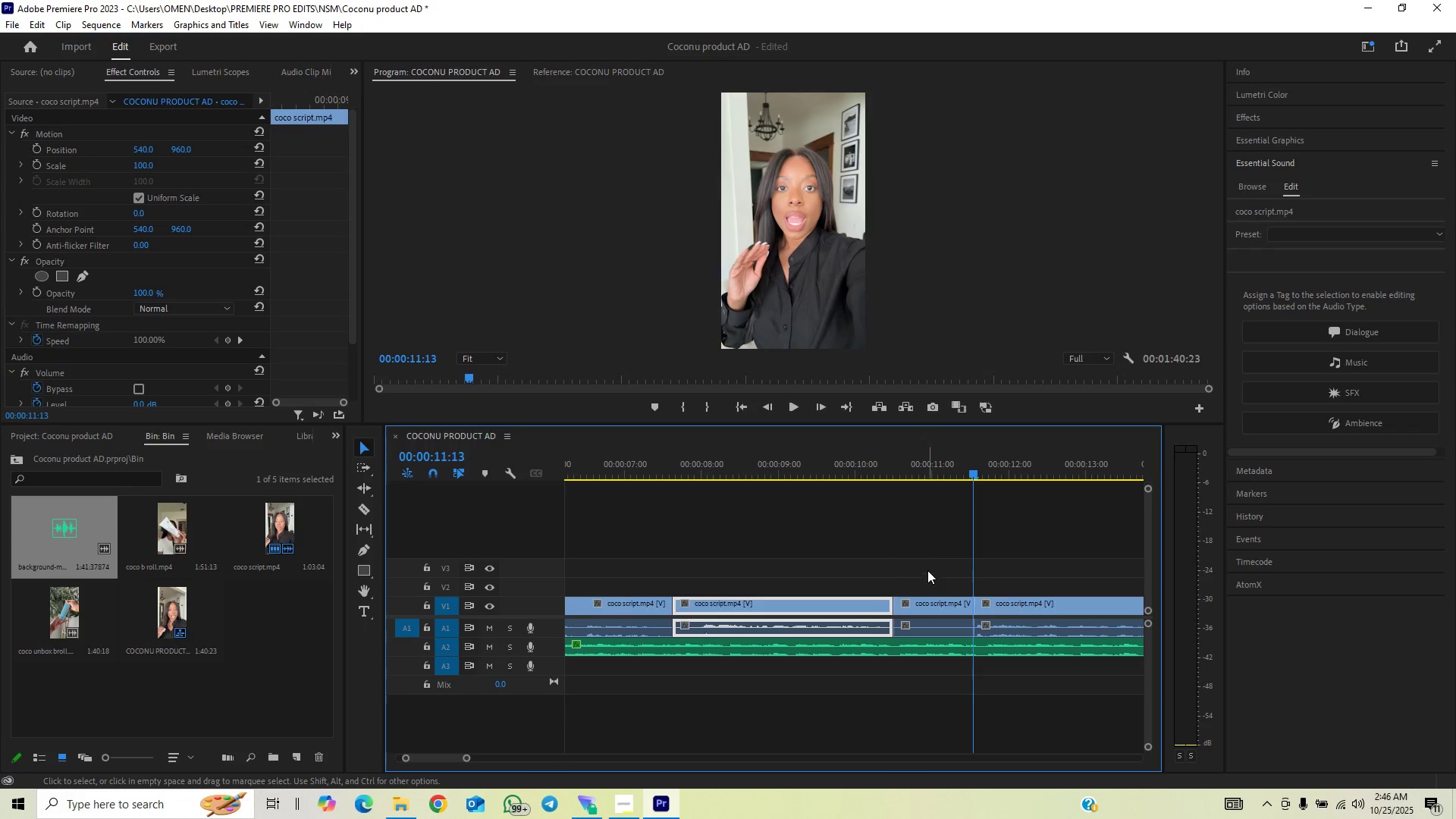 
left_click_drag(start_coordinate=[929, 570], to_coordinate=[938, 619])
 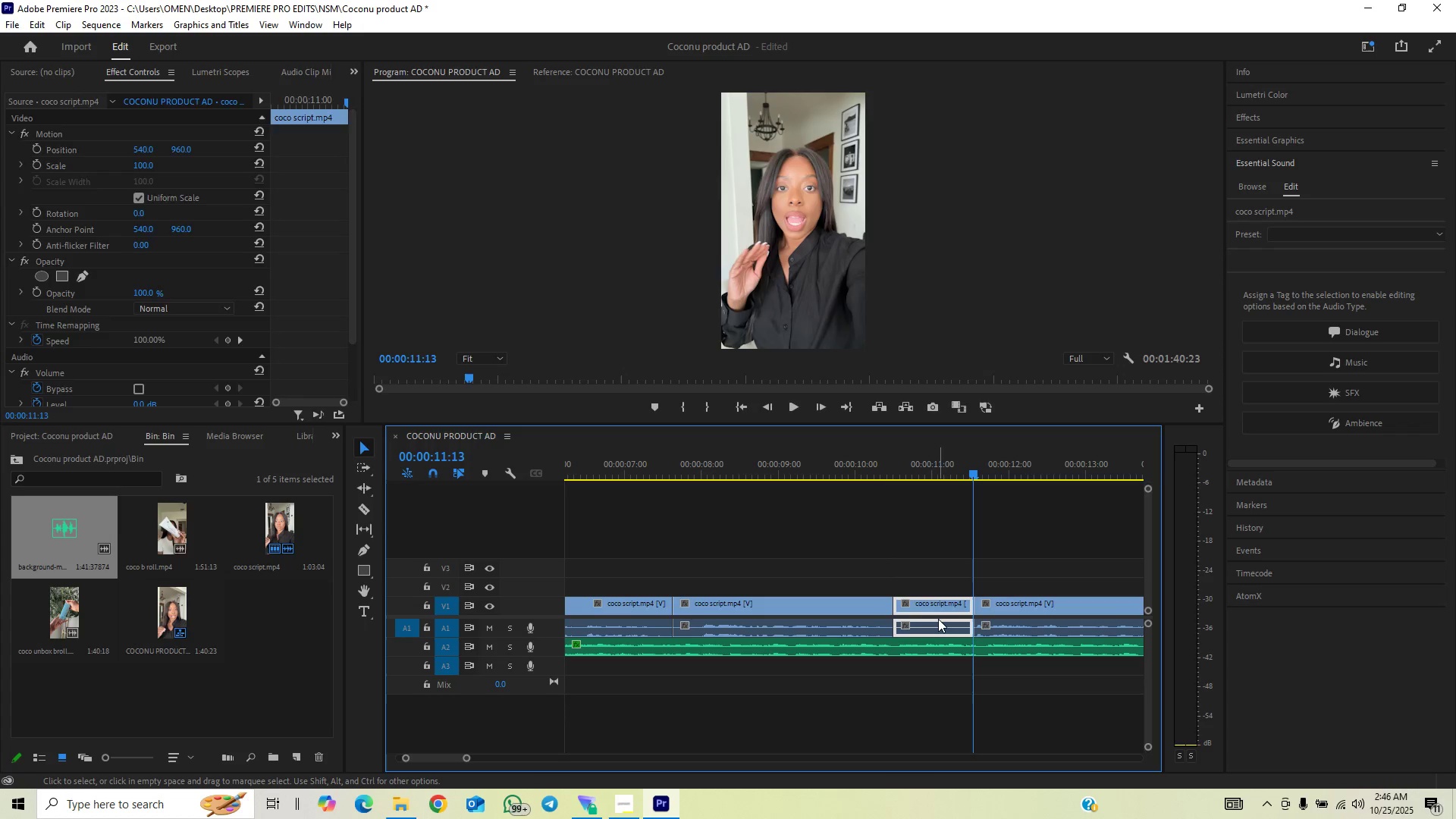 
key(Backspace)
 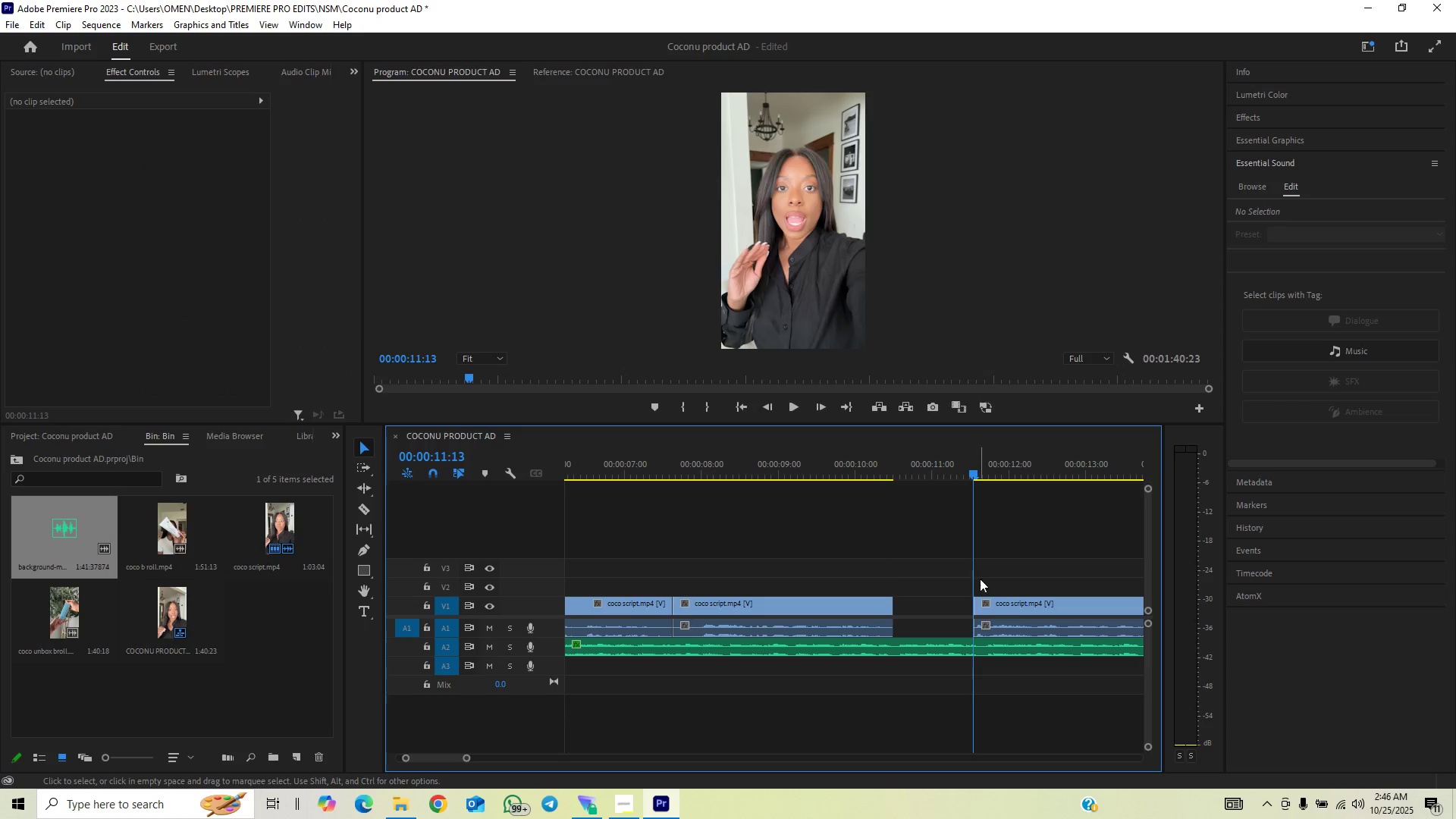 
left_click_drag(start_coordinate=[996, 567], to_coordinate=[1008, 623])
 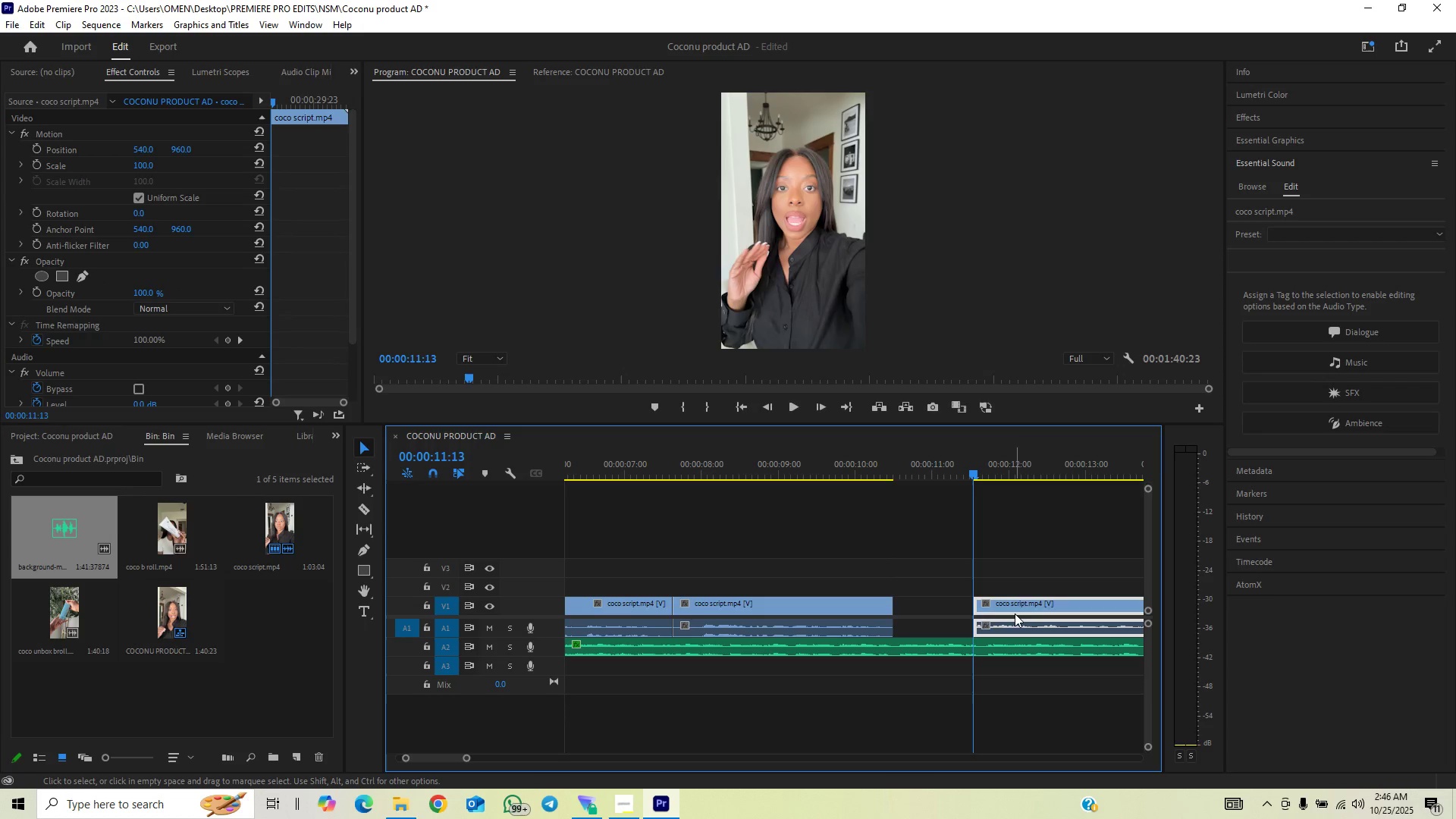 
left_click_drag(start_coordinate=[1015, 613], to_coordinate=[936, 620])
 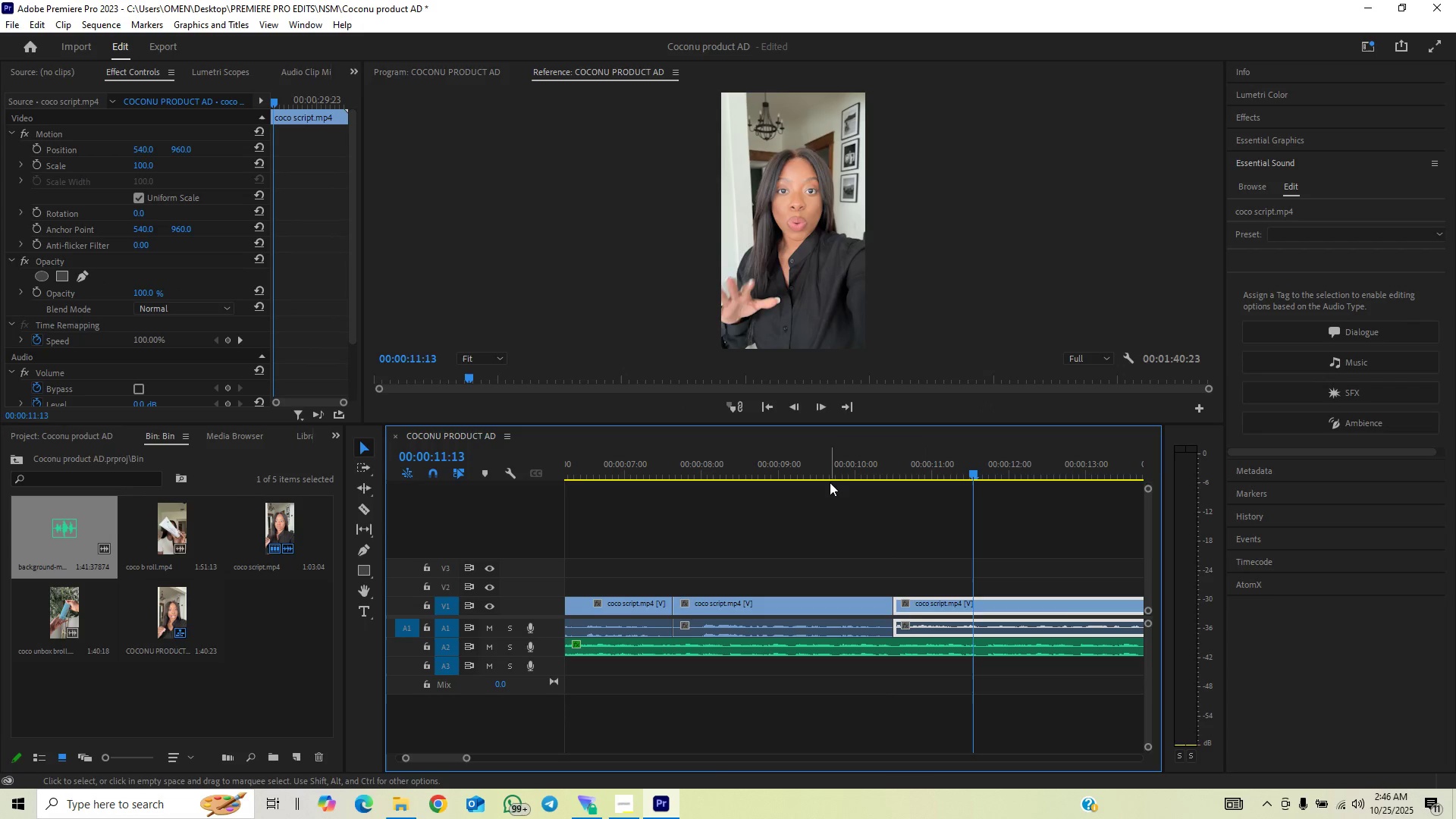 
left_click([825, 470])
 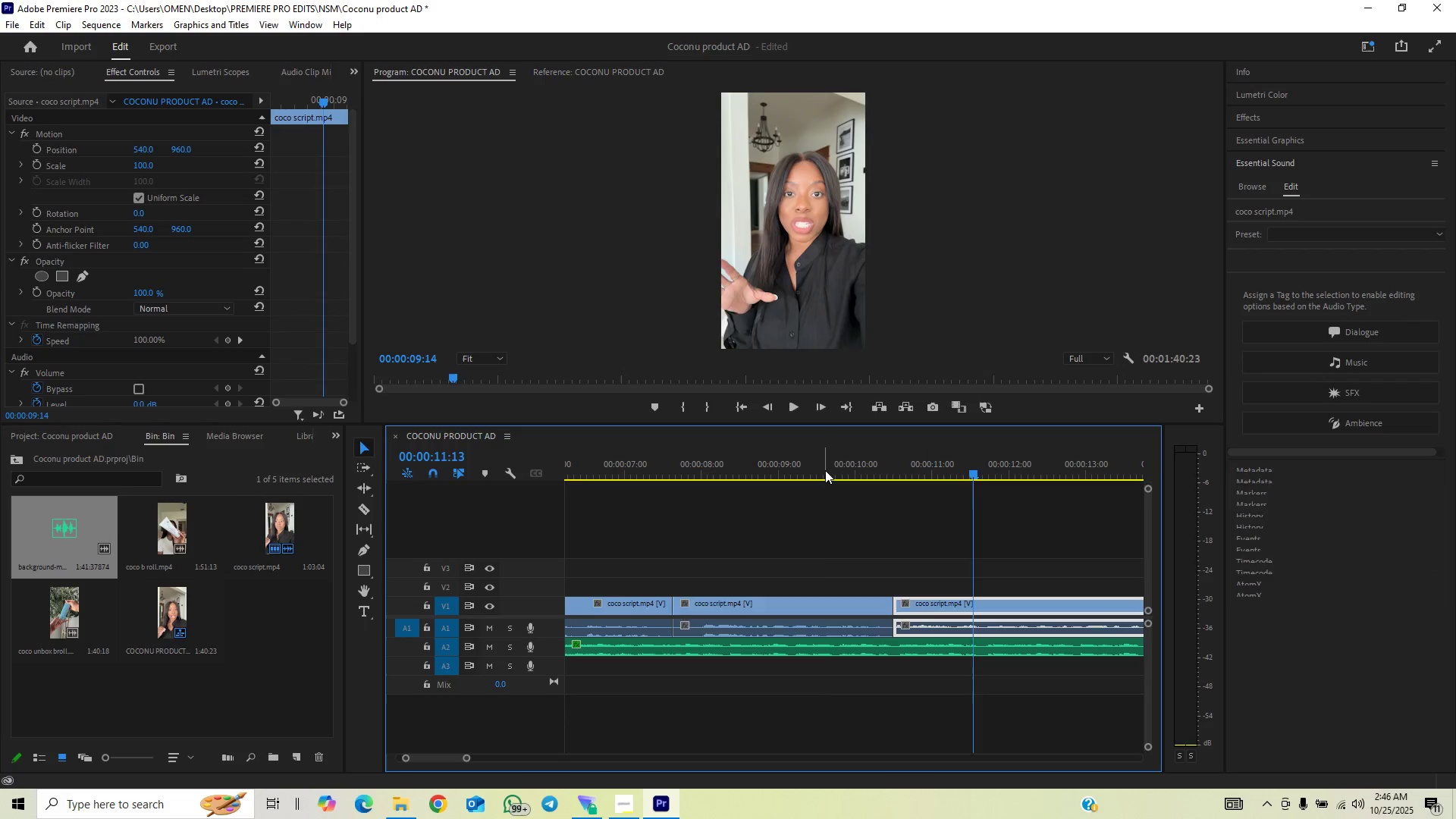 
key(Space)
 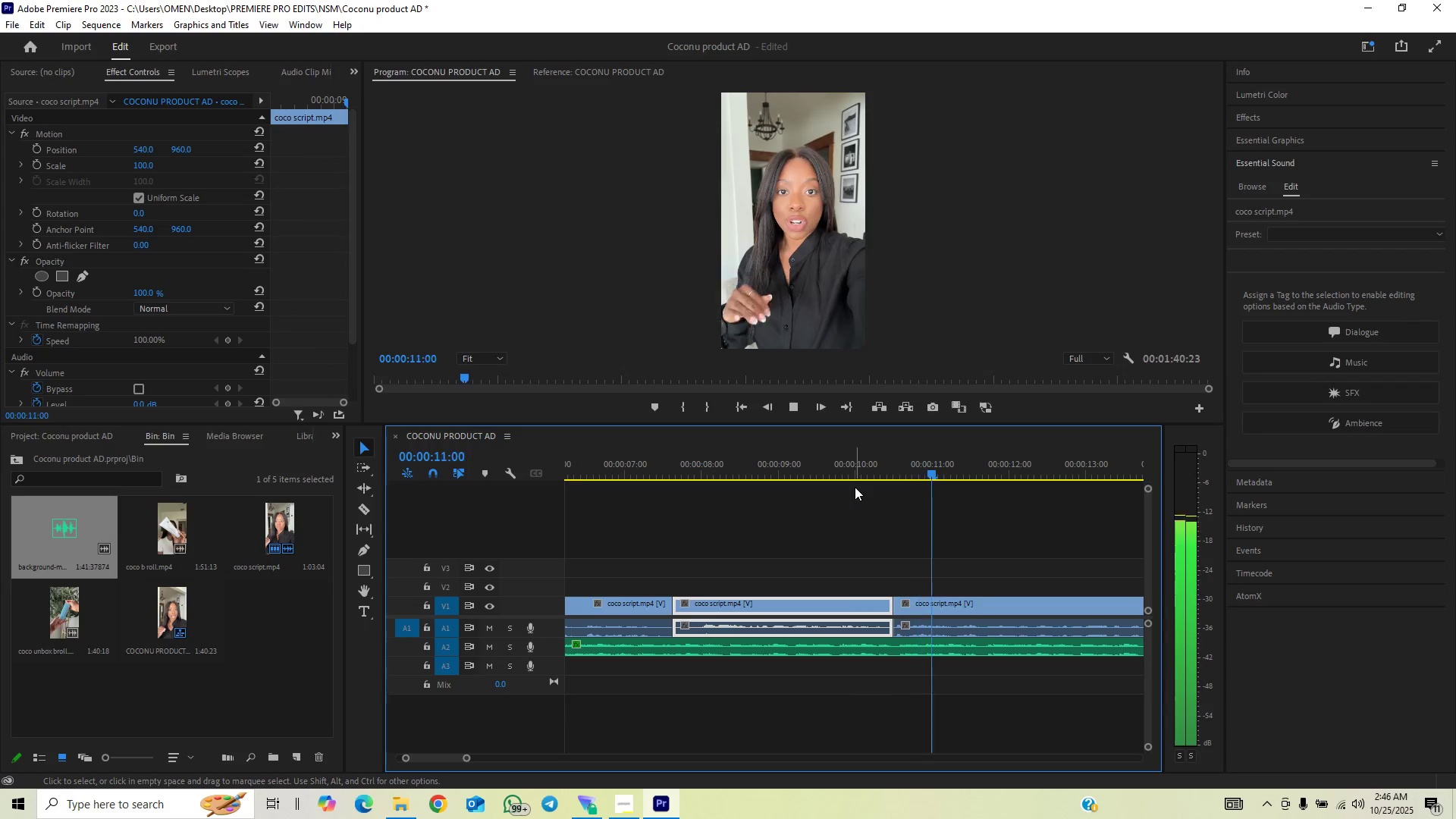 
key(Space)
 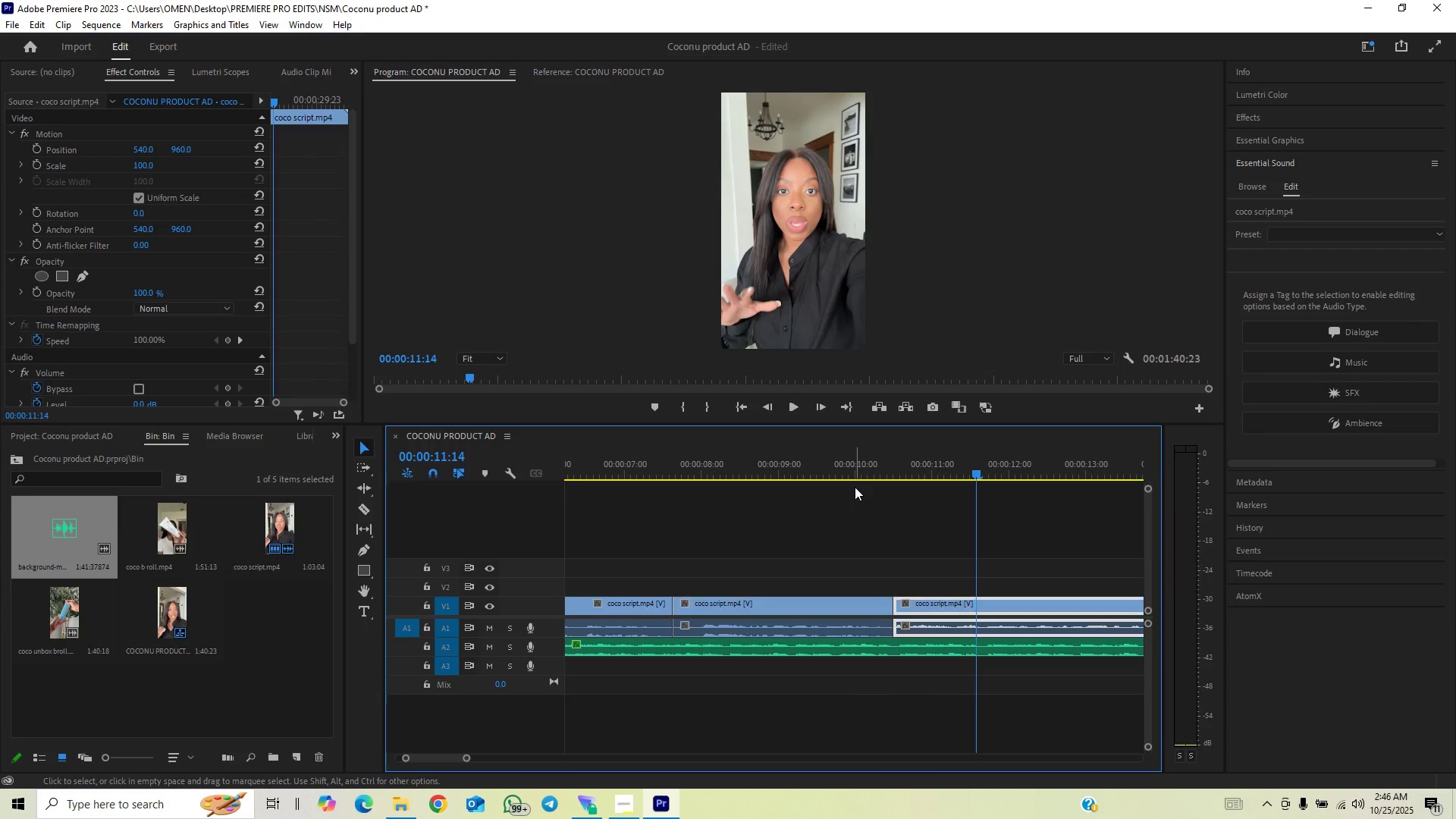 
key(Control+Z)
 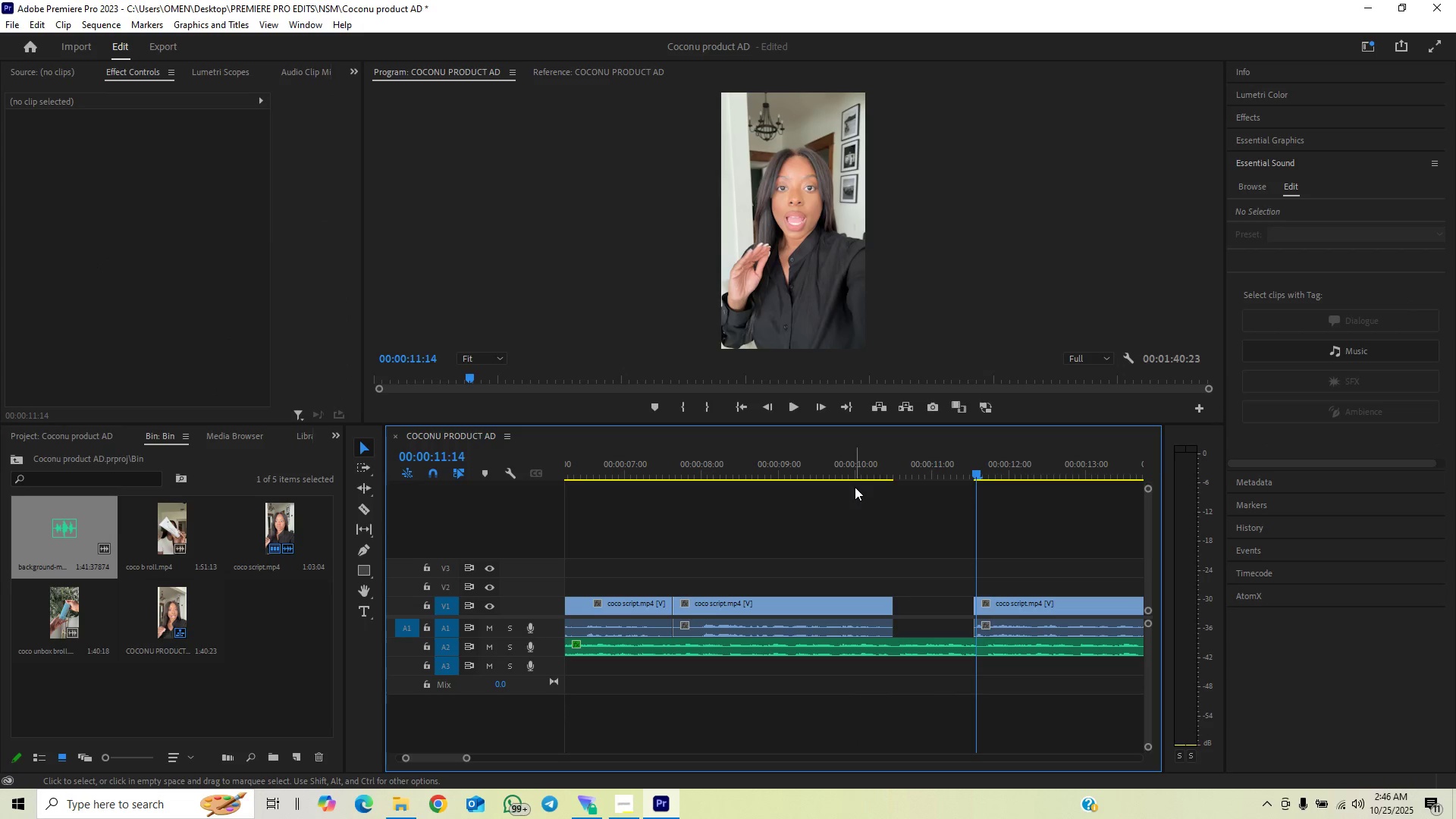 
key(Control+Z)
 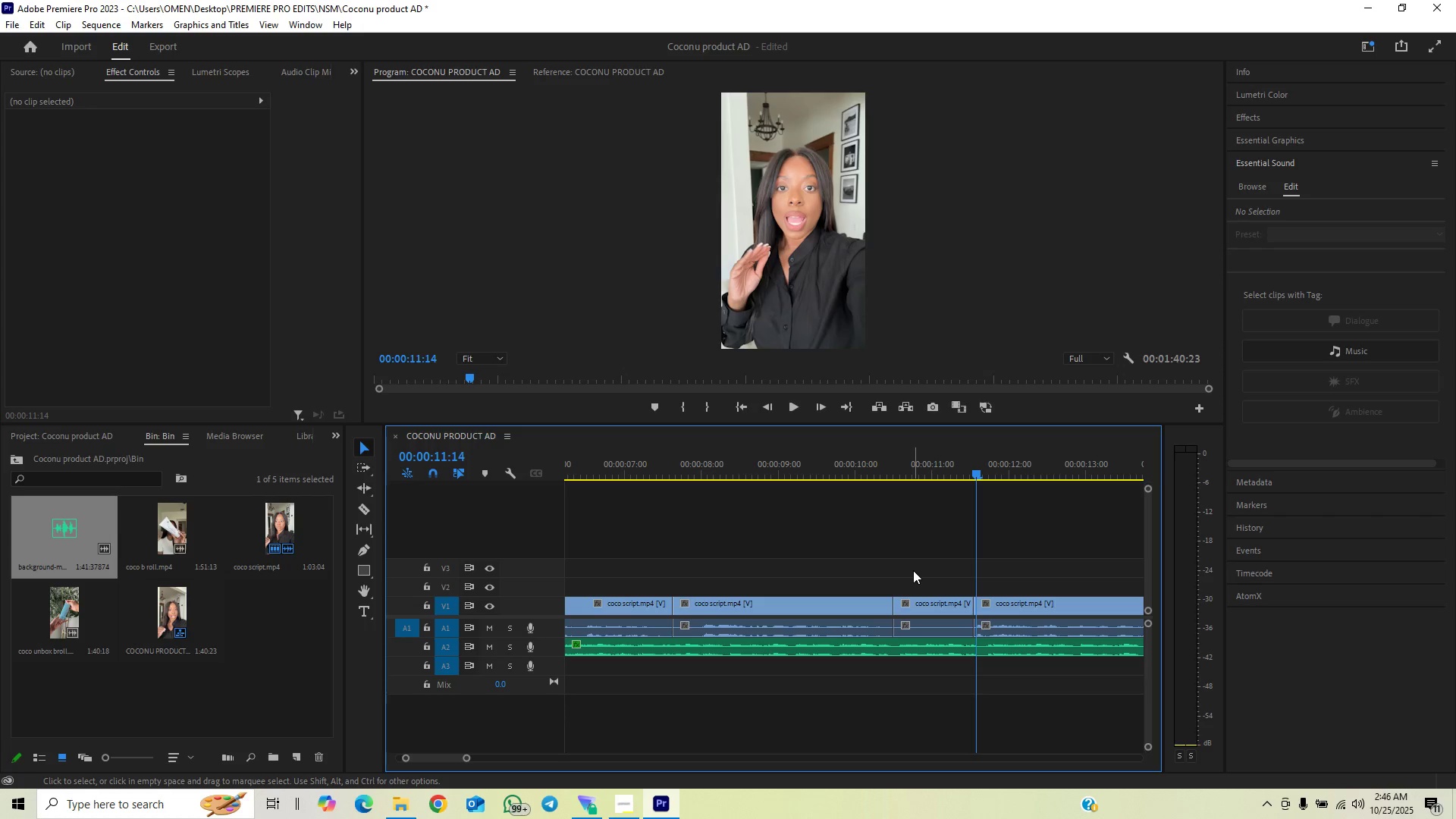 
key(Control+Z)
 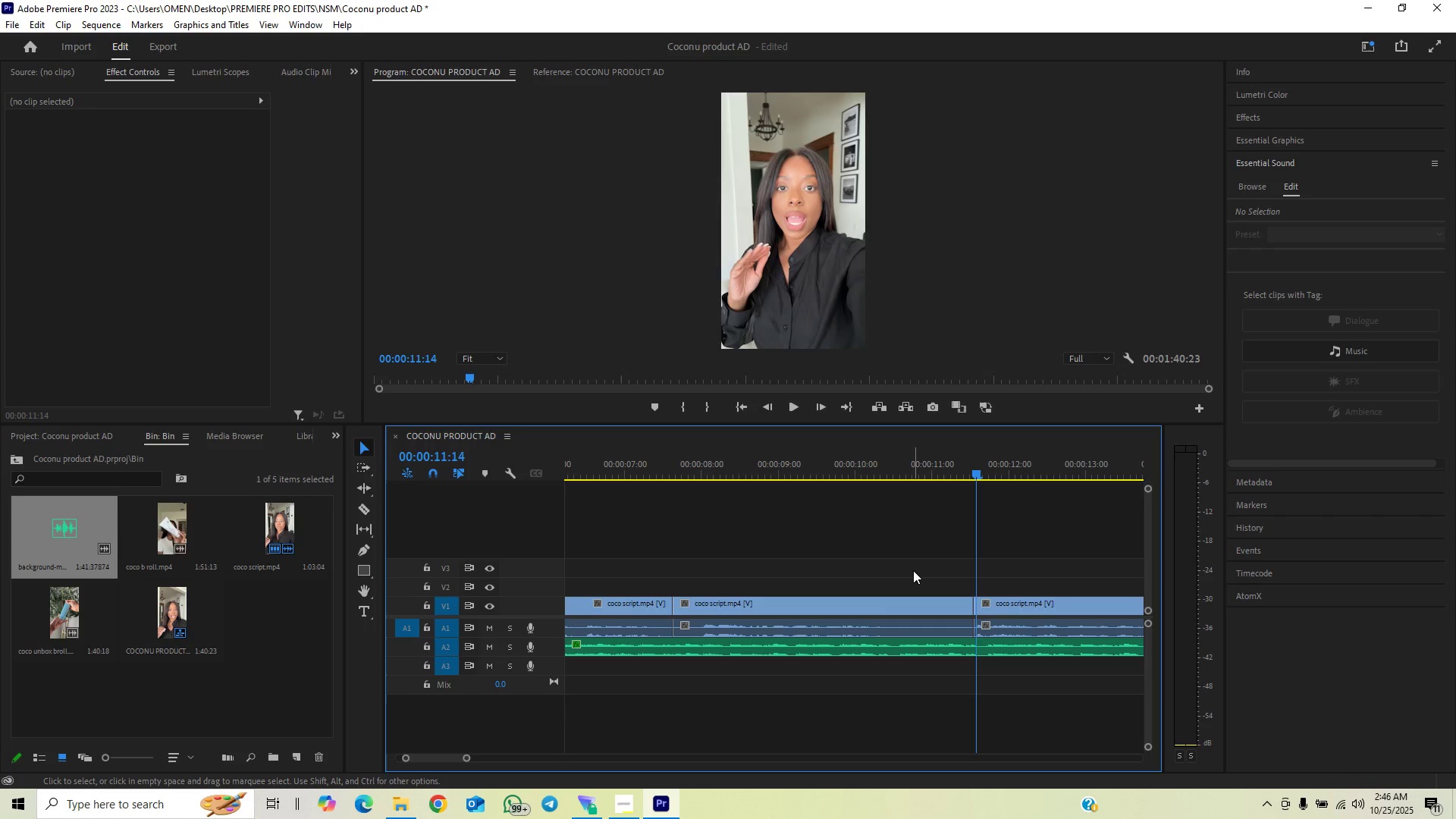 
key(Control+Z)
 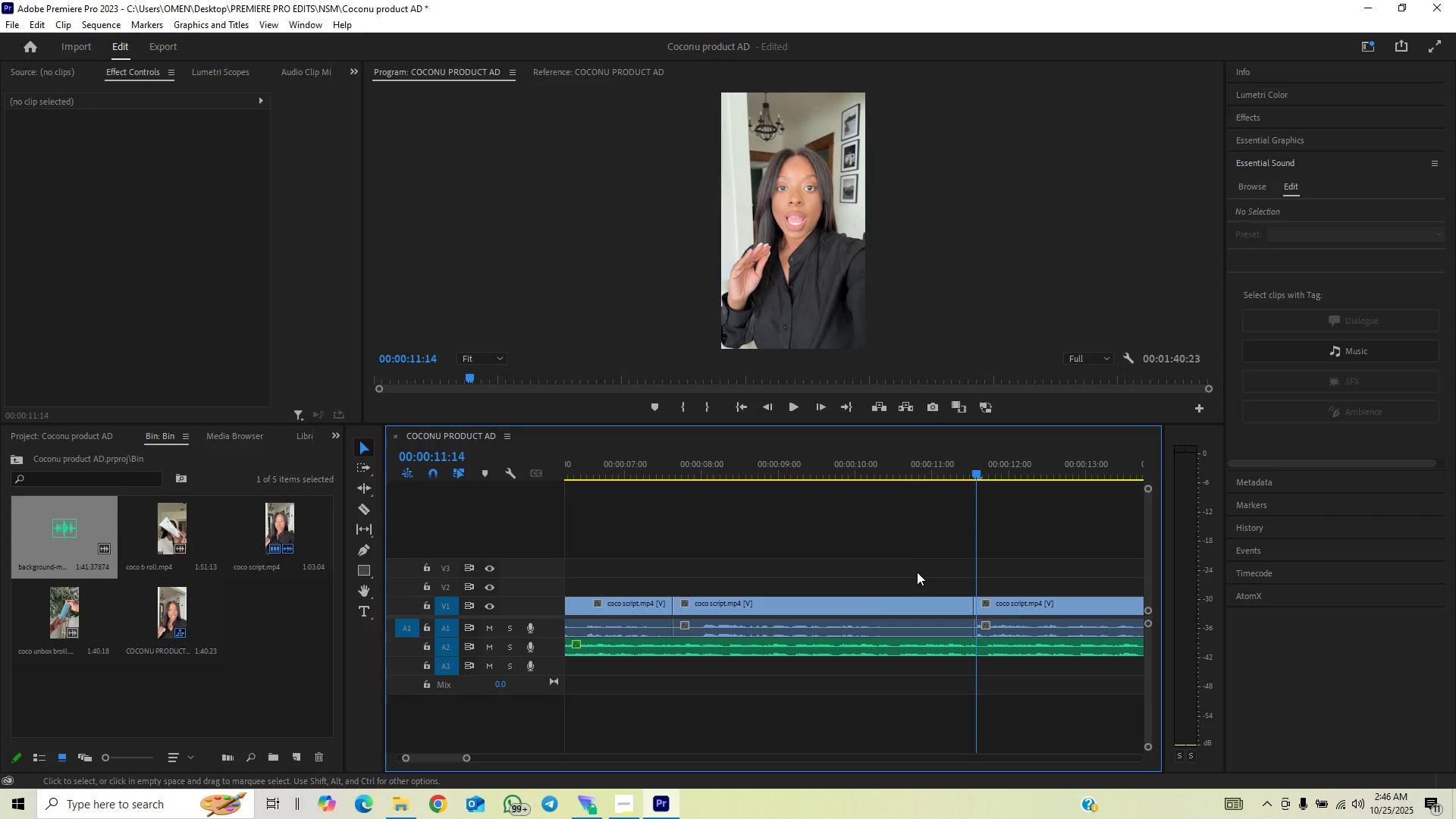 
key(Control+Z)
 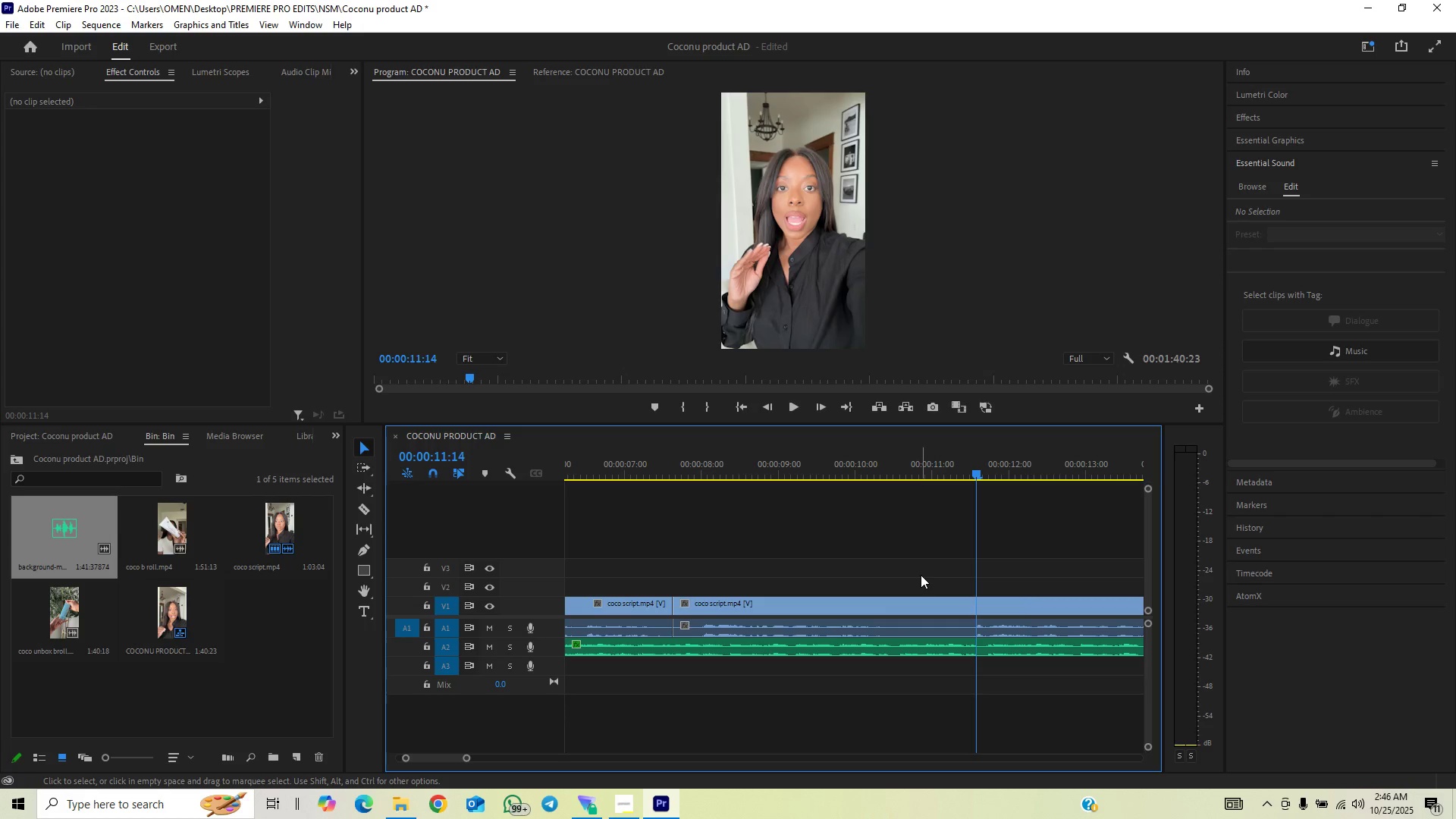 
key(Control+Z)
 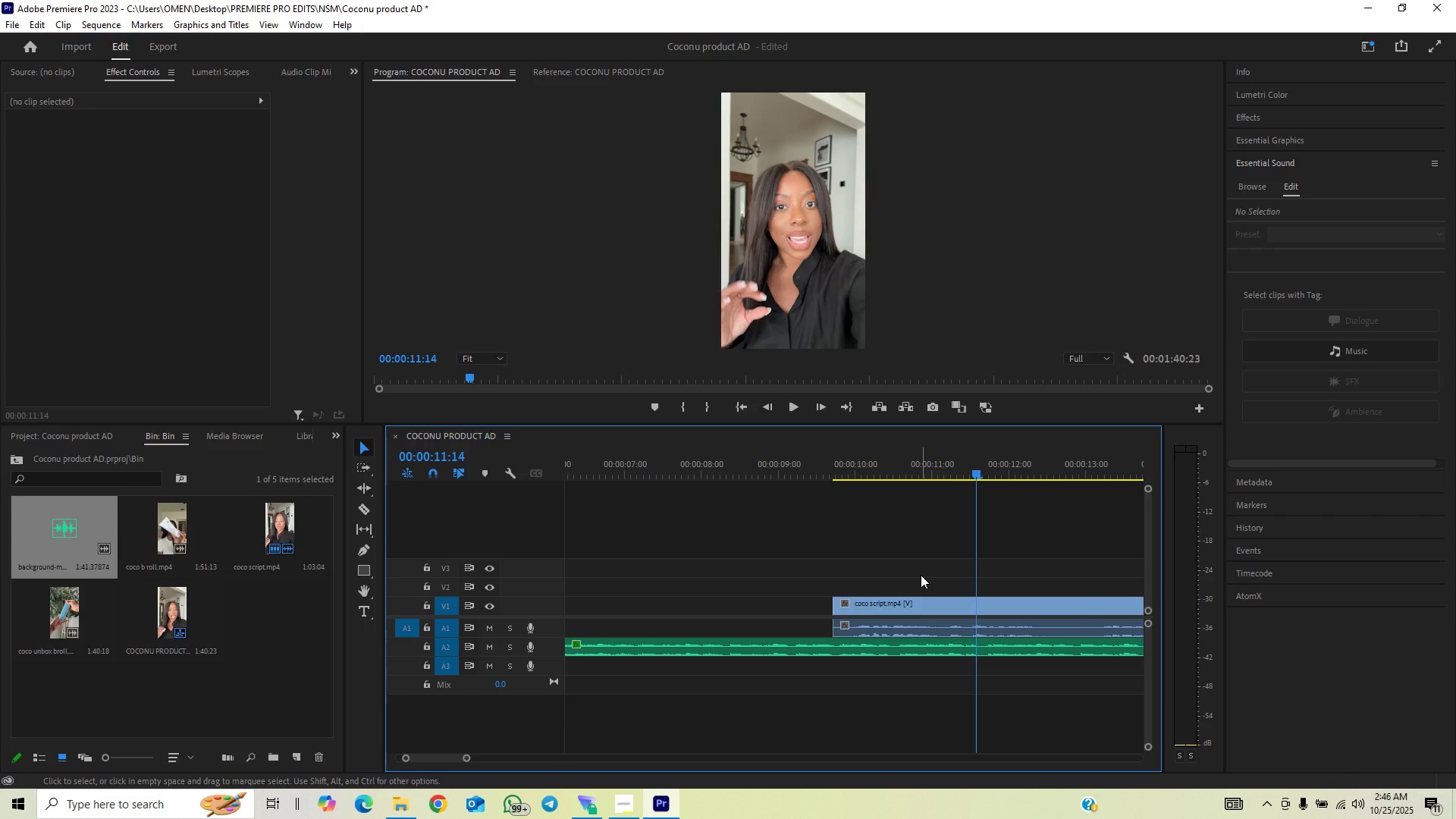 
key(Control+Shift+Z)
 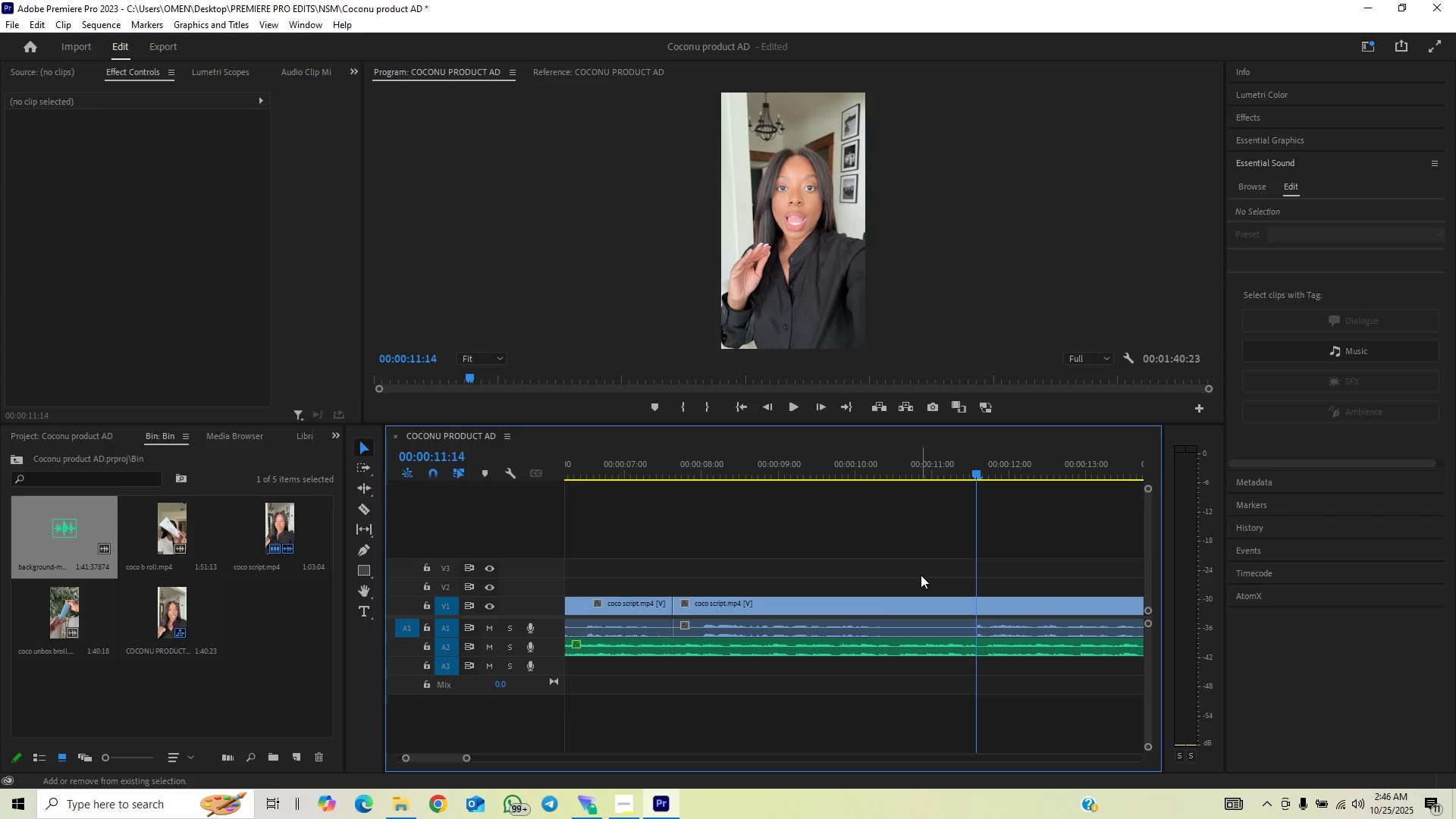 
key(Control+Shift+Z)
 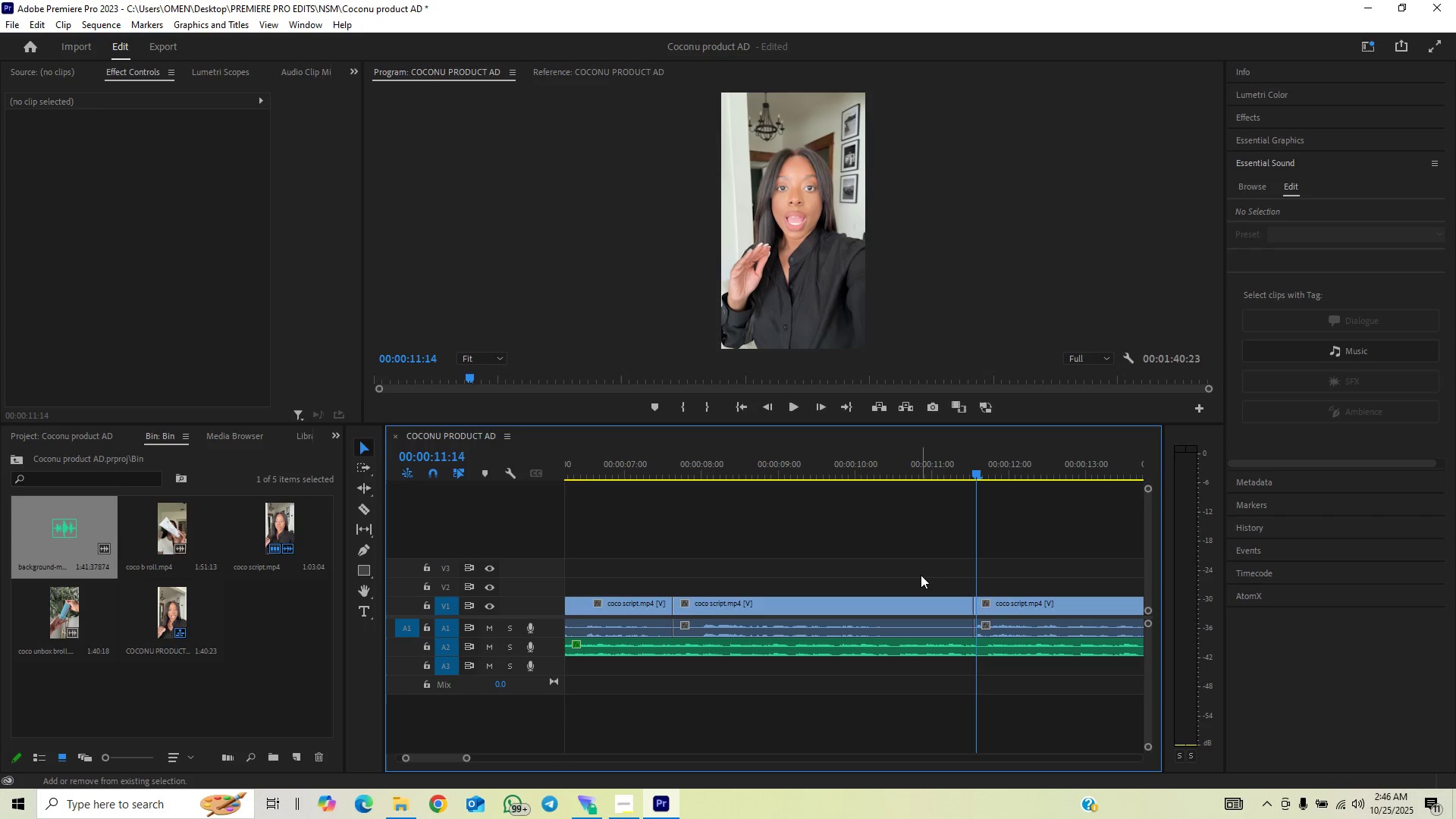 
key(Control+Z)
 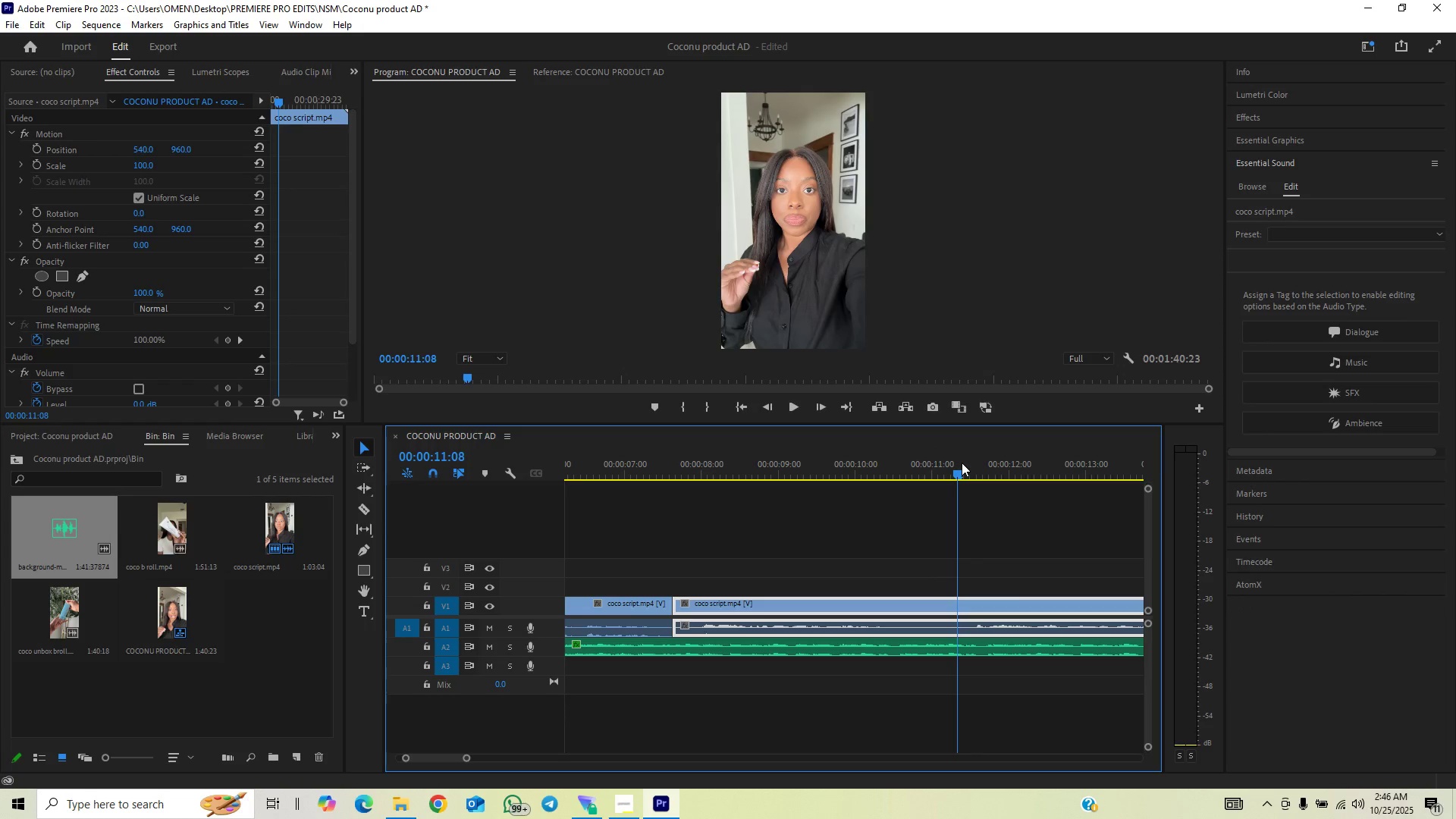 
key(C)
 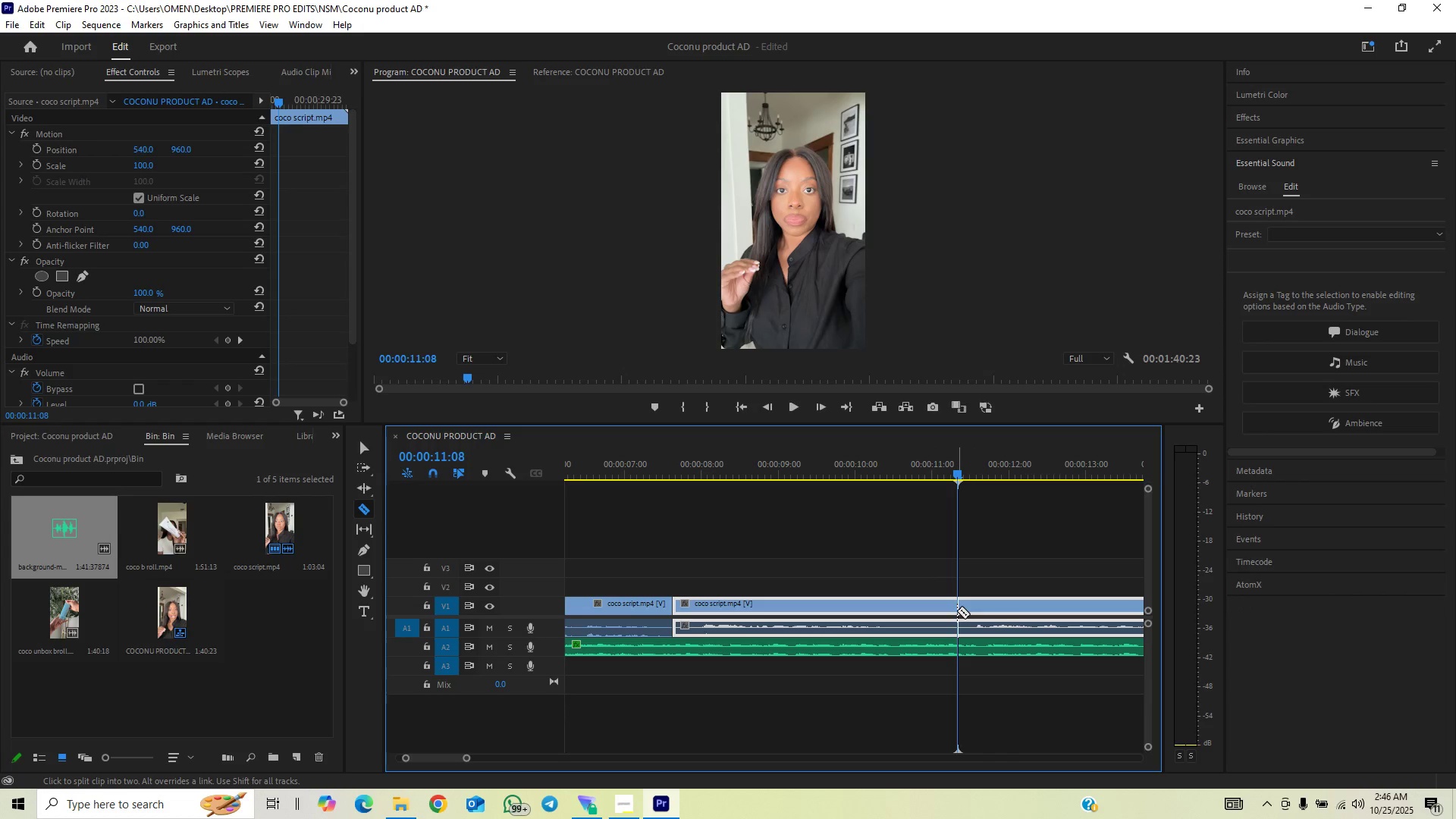 
left_click([957, 610])
 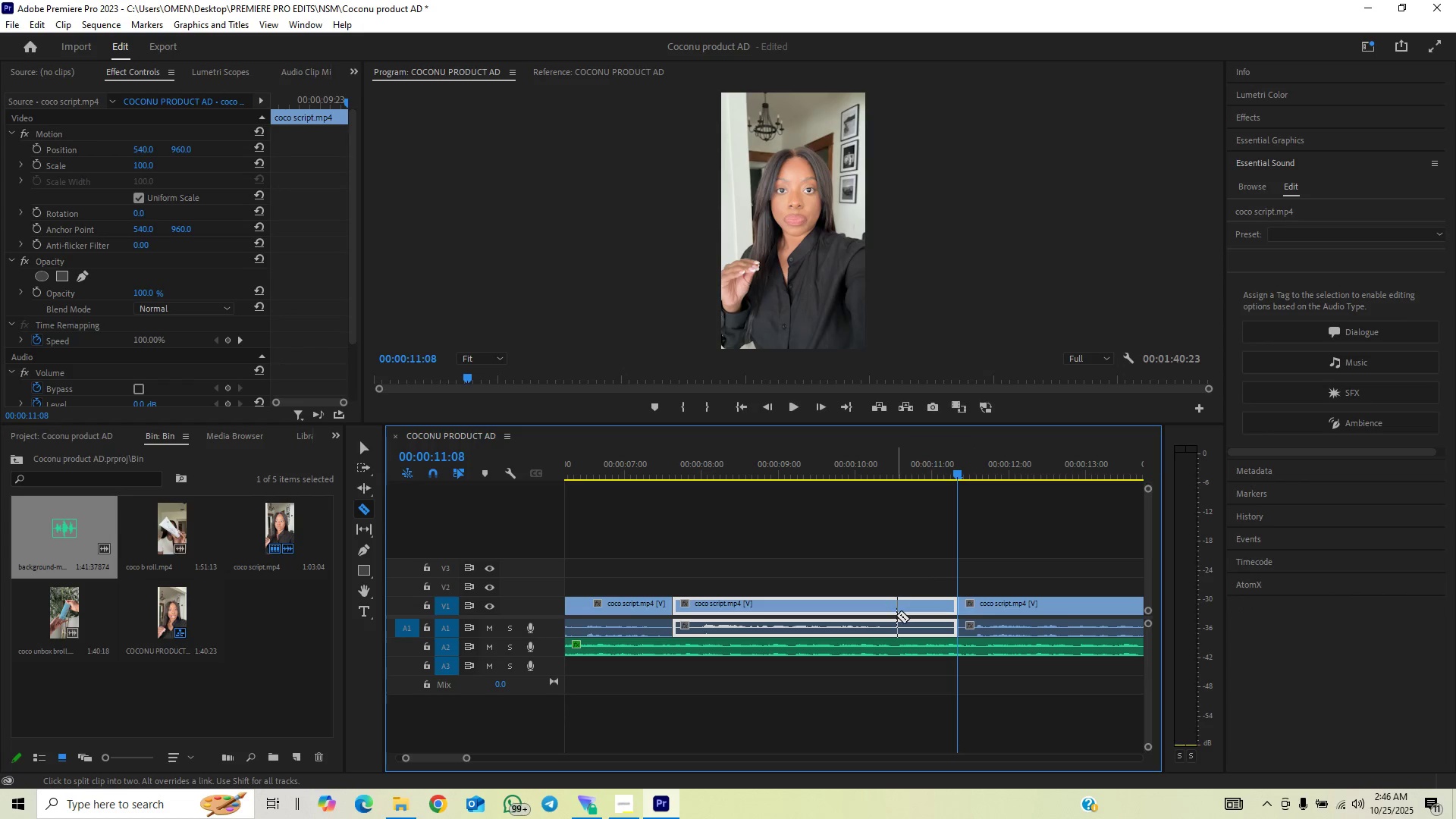 
left_click([896, 615])
 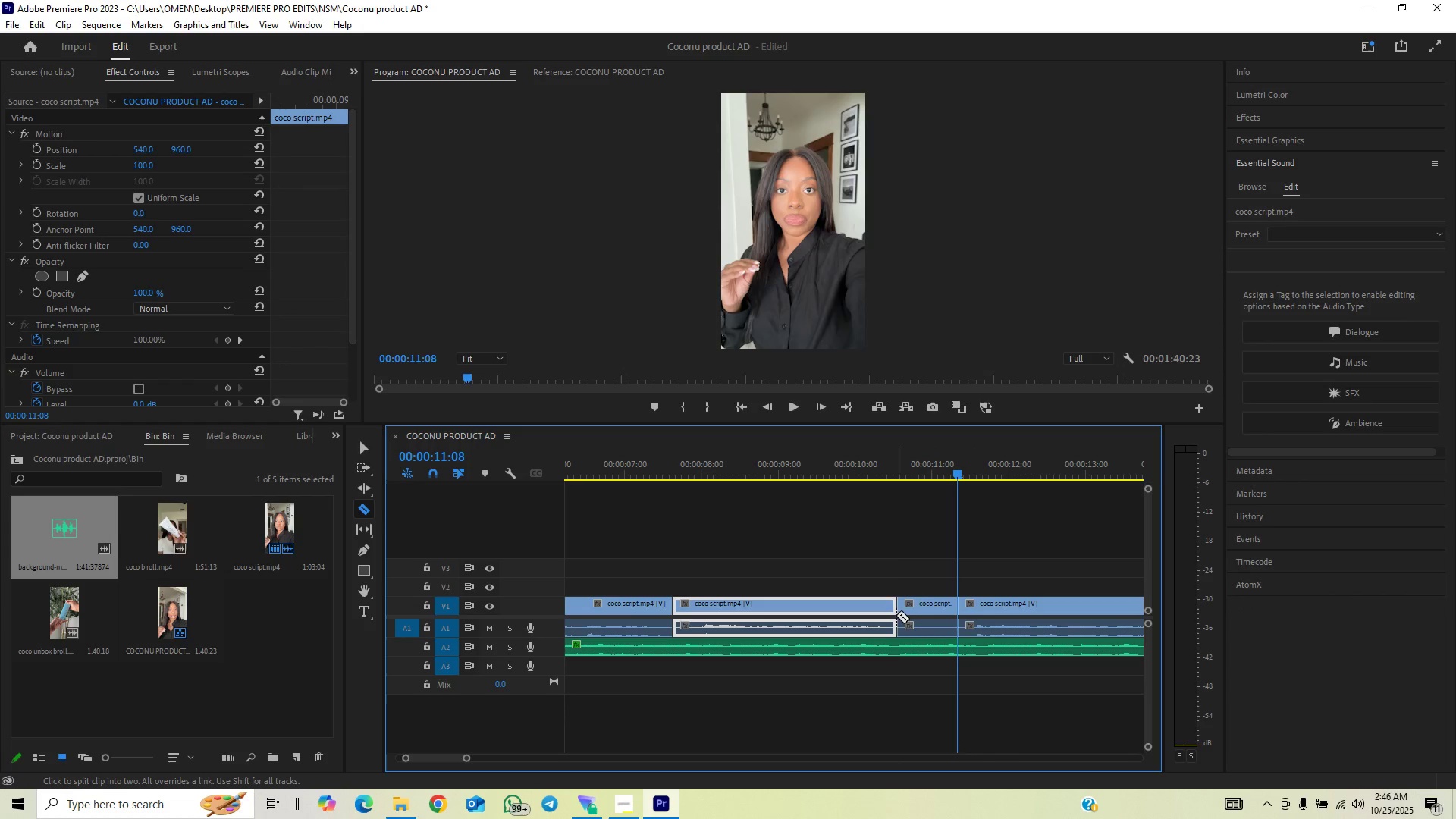 
key(V)
 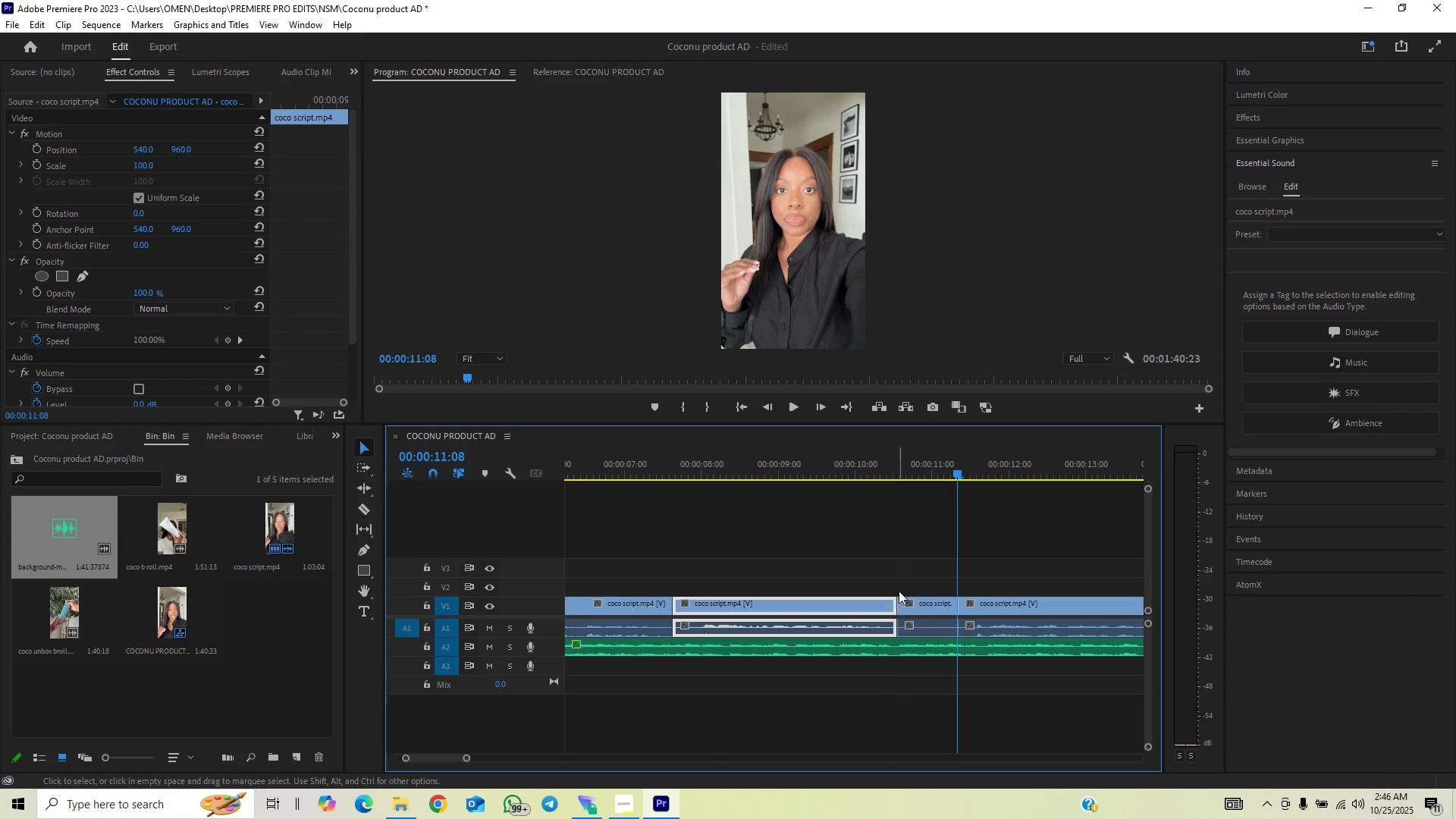 
left_click_drag(start_coordinate=[899, 591], to_coordinate=[909, 623])
 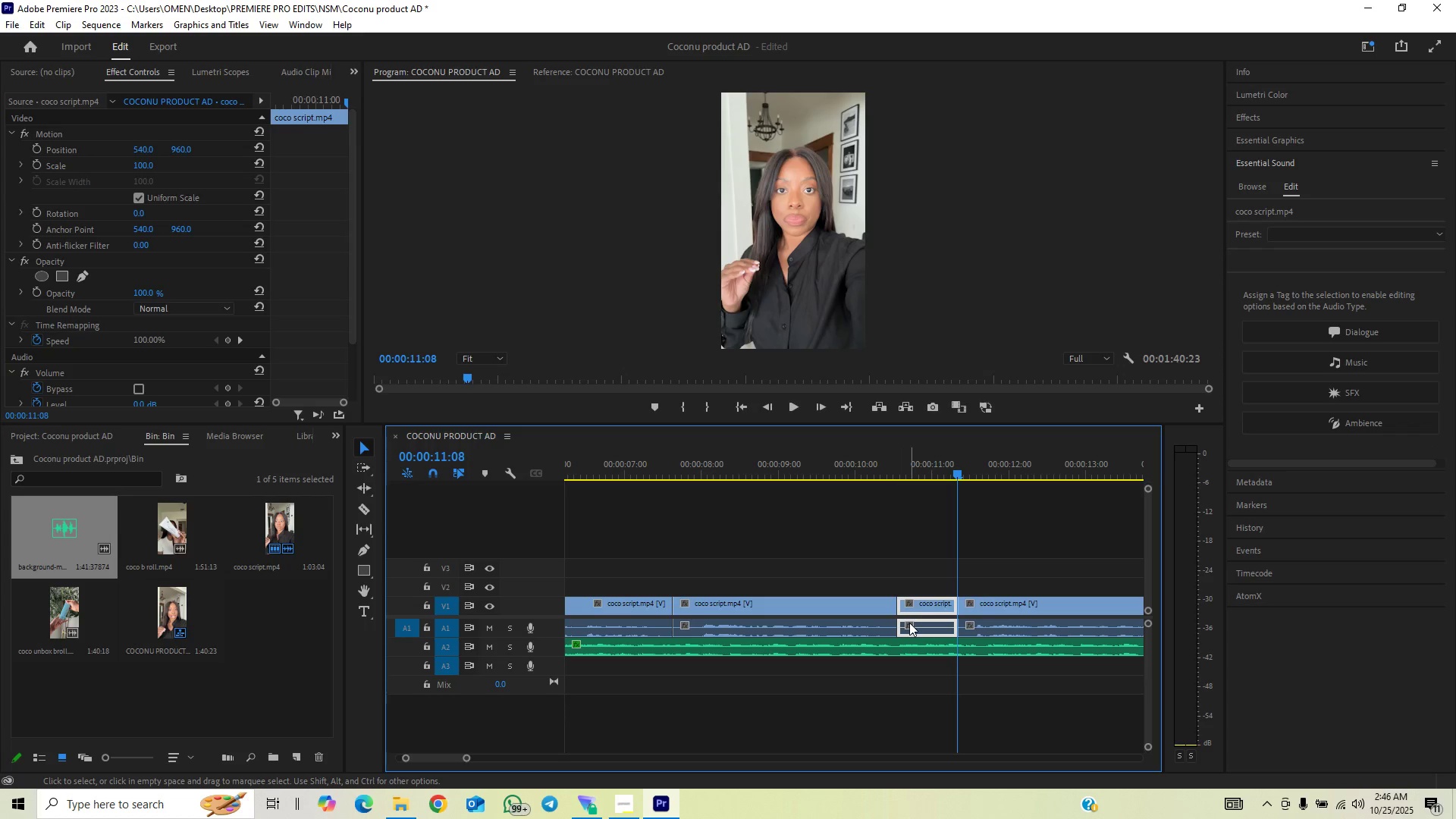 
key(Backspace)
 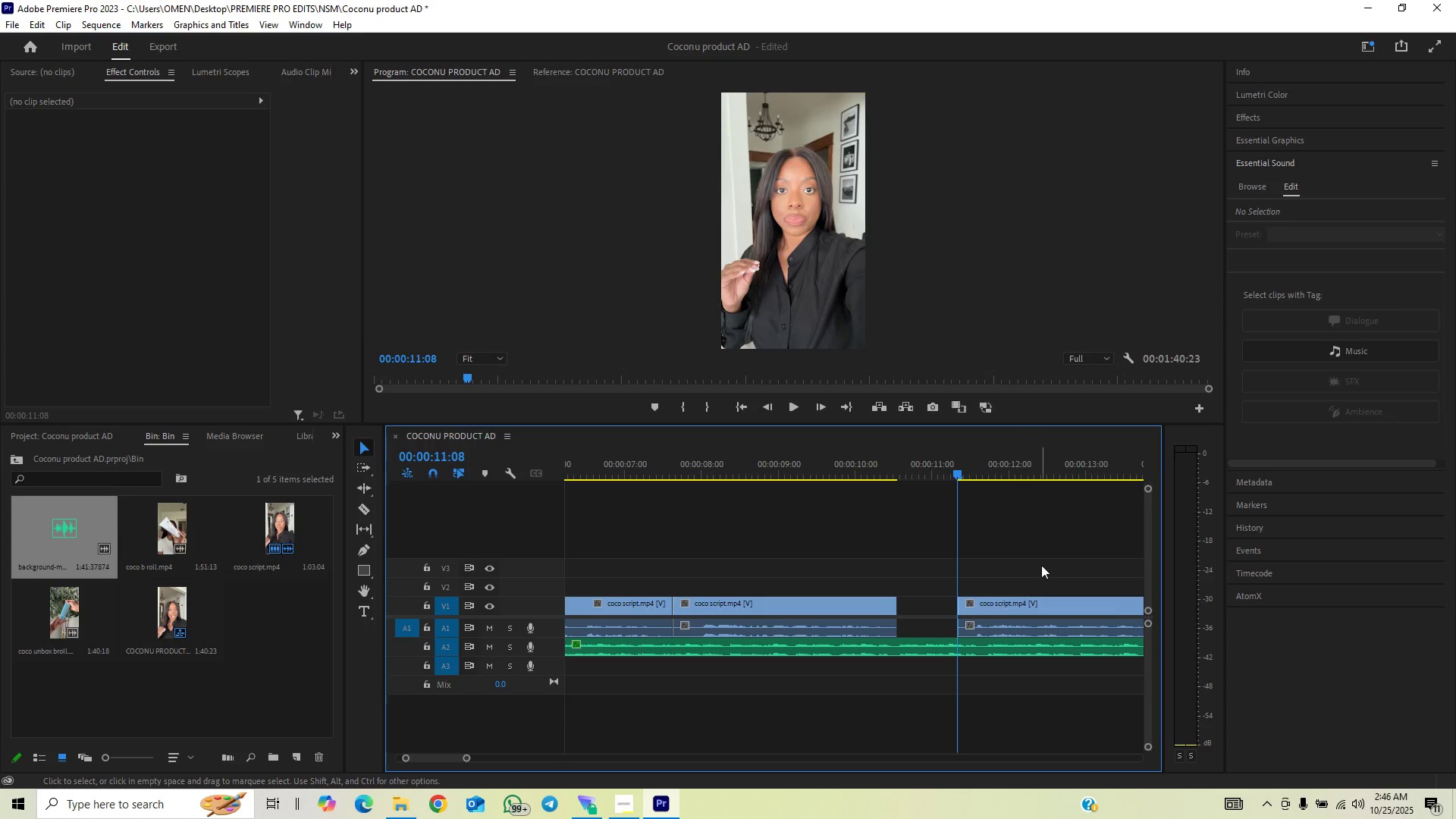 
left_click_drag(start_coordinate=[1041, 564], to_coordinate=[986, 623])
 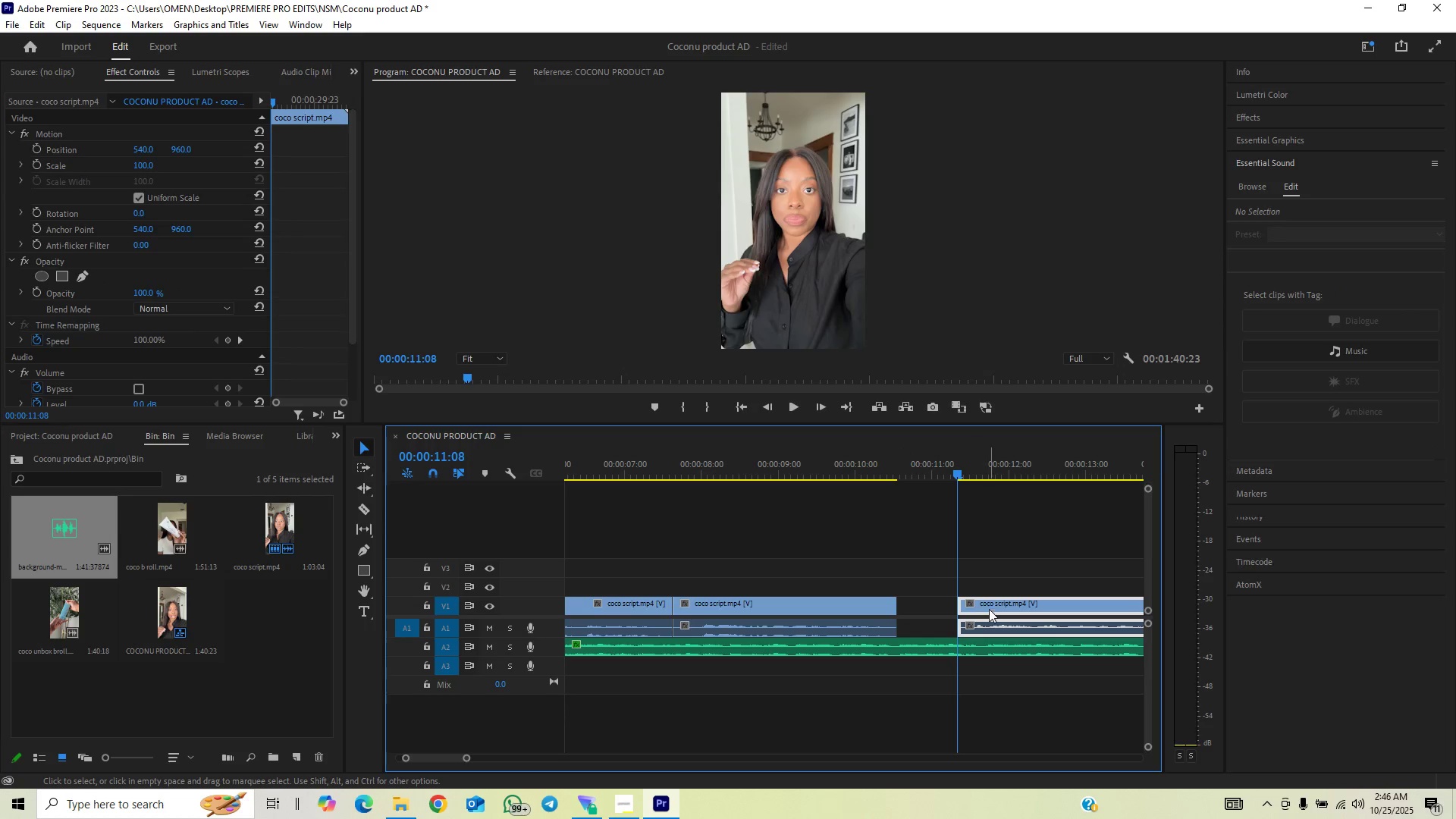 
left_click_drag(start_coordinate=[989, 609], to_coordinate=[937, 623])
 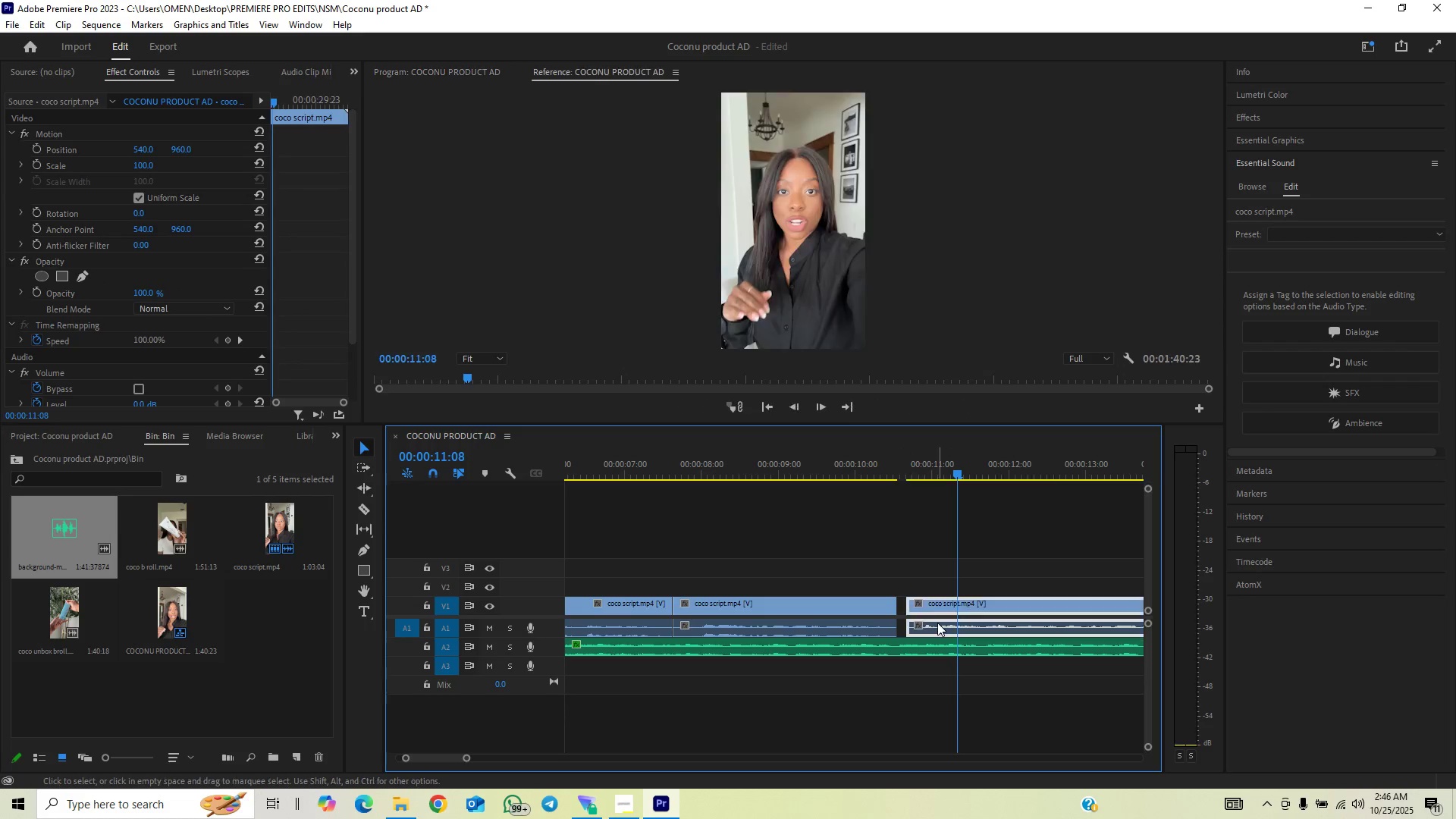 
left_click([937, 623])
 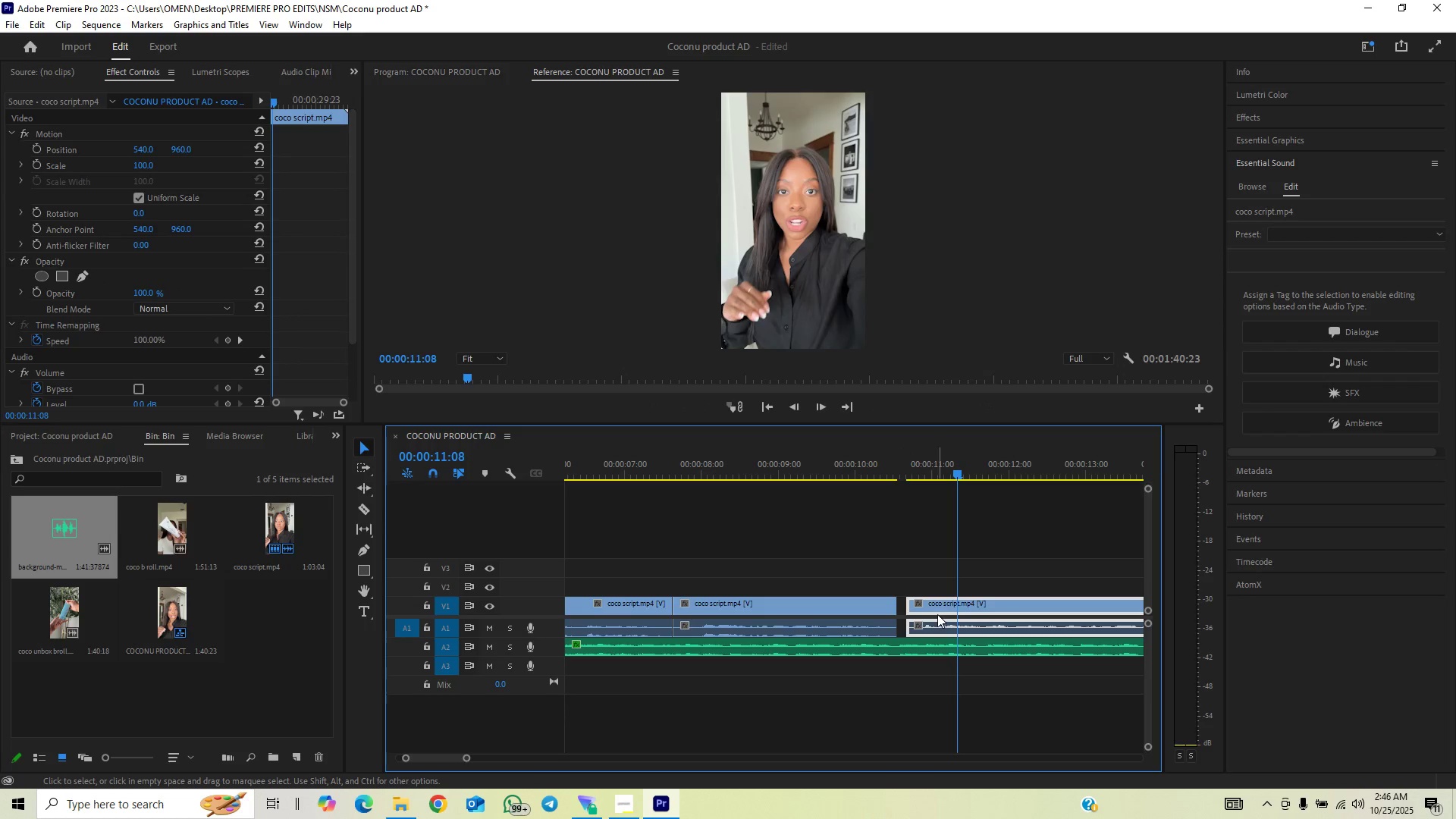 
left_click_drag(start_coordinate=[941, 607], to_coordinate=[934, 612])
 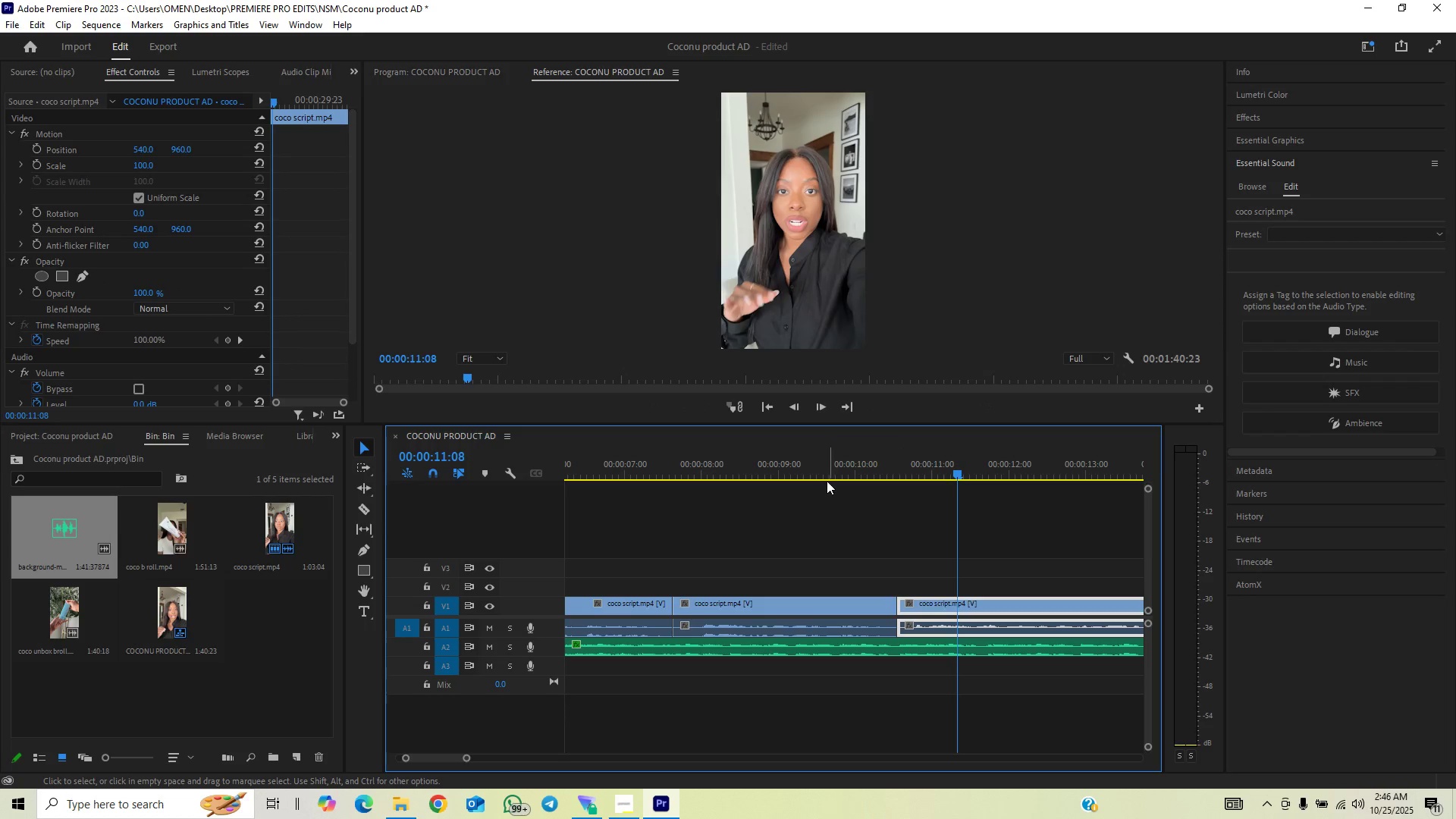 
left_click([830, 473])
 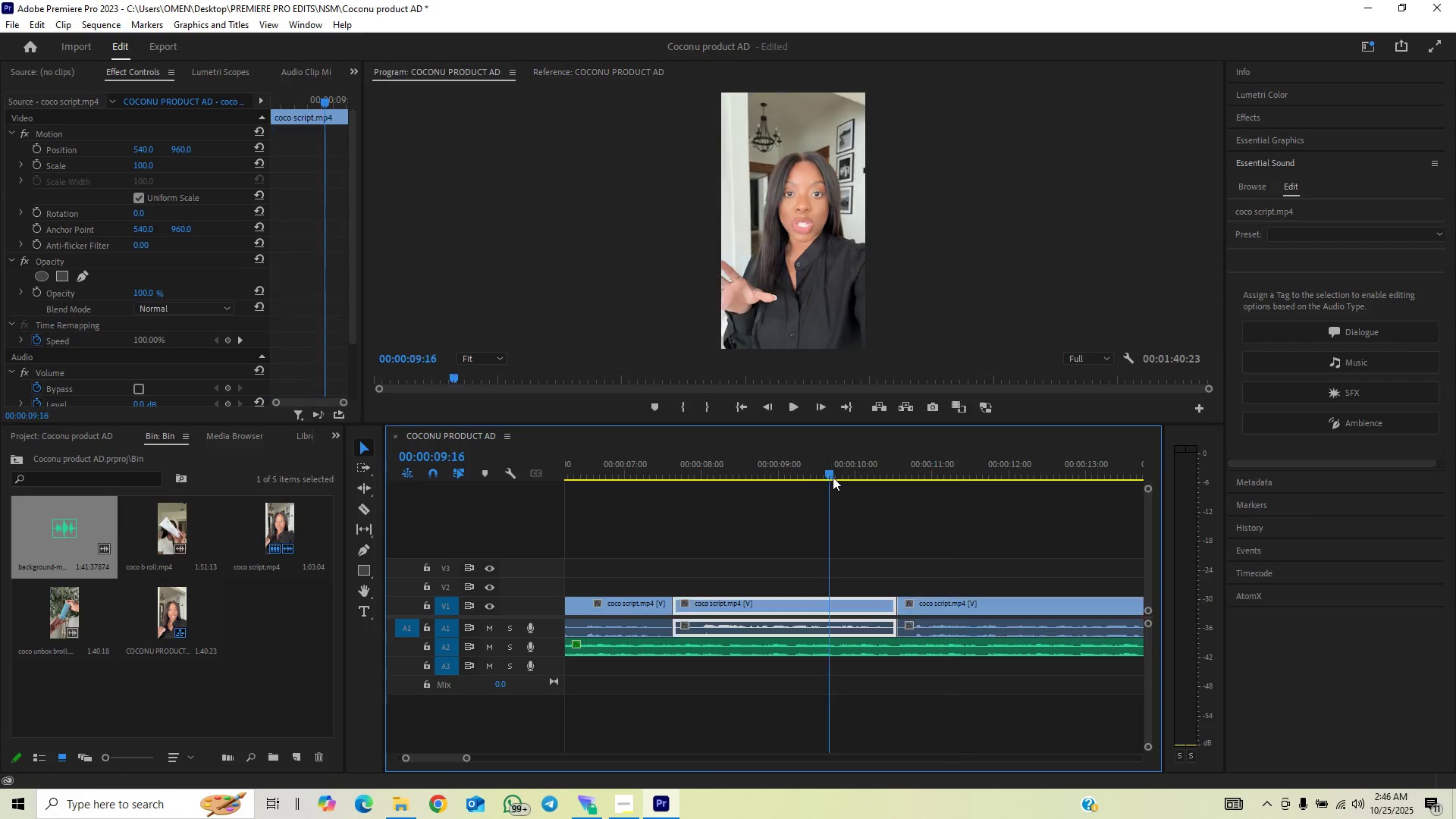 
key(Space)
 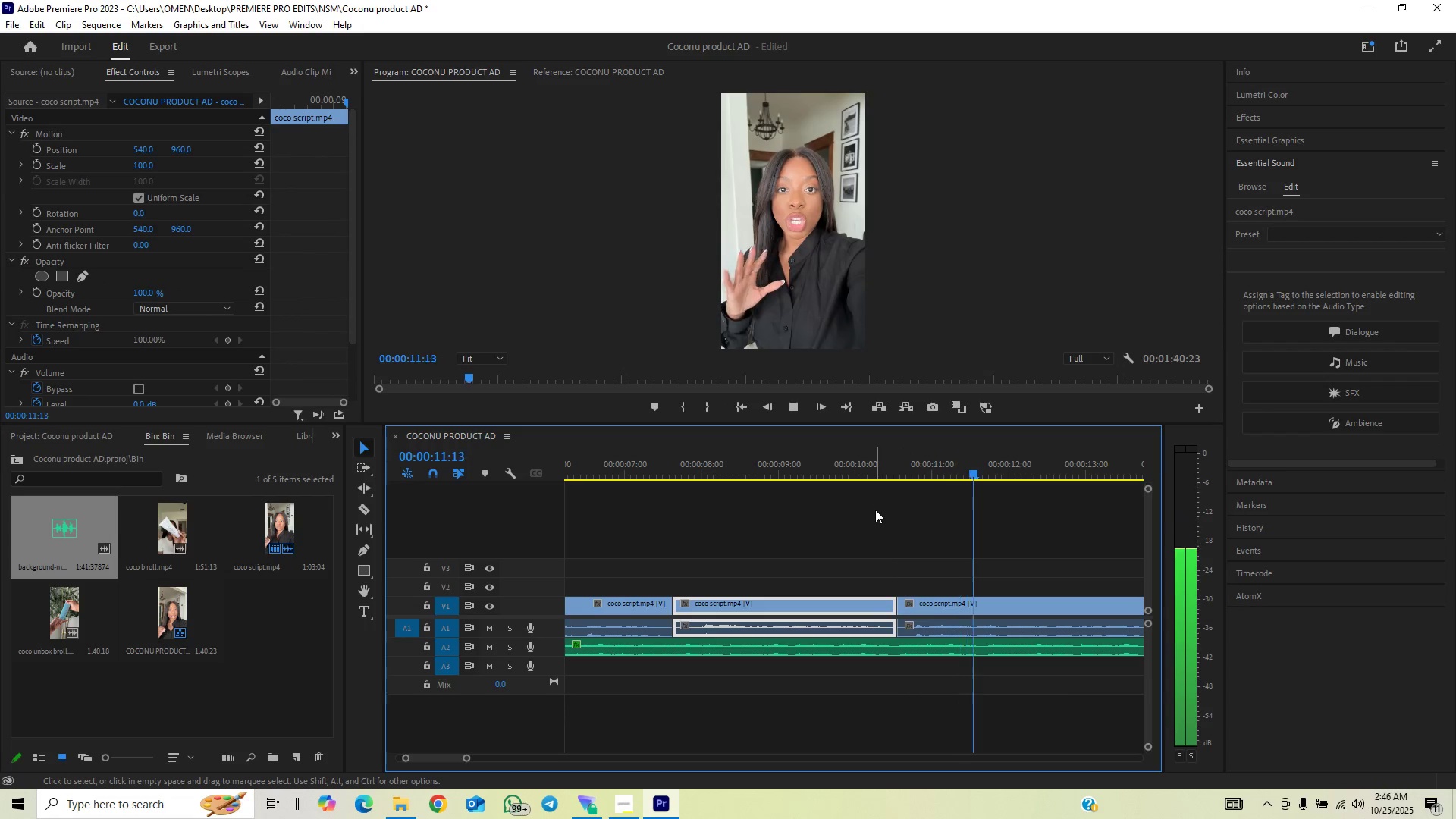 
left_click([840, 457])
 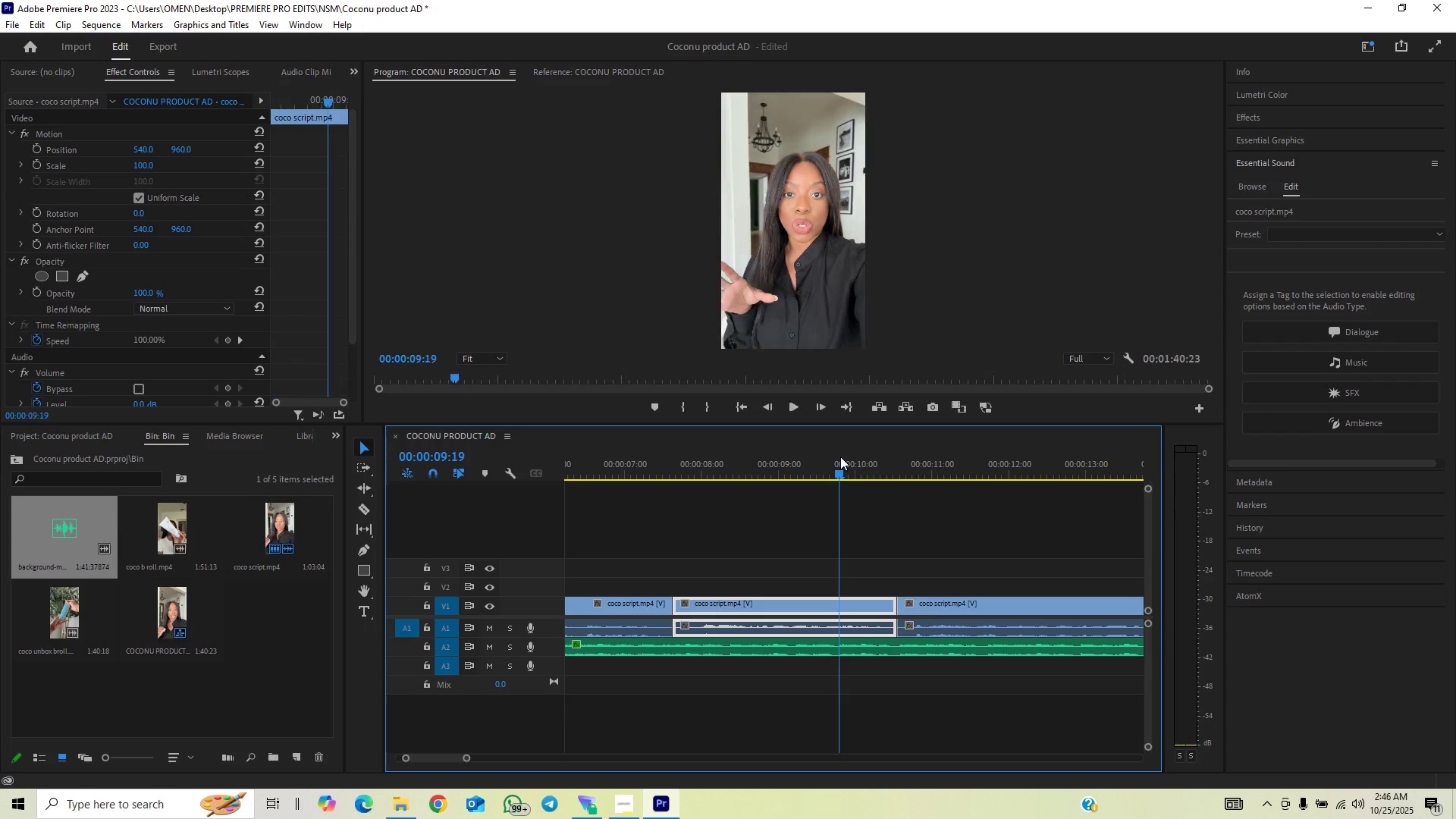 
key(Space)
 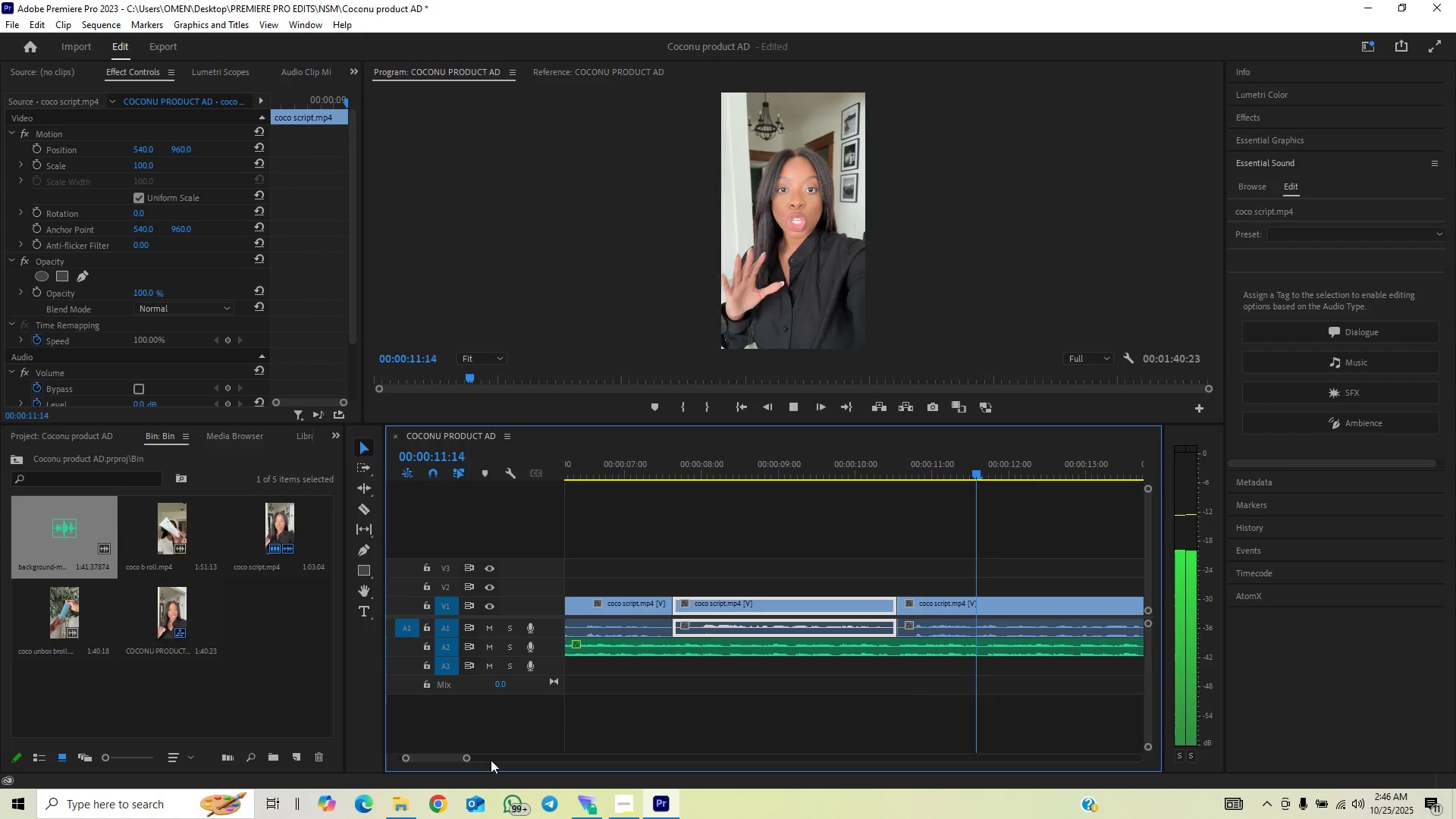 
left_click_drag(start_coordinate=[471, 761], to_coordinate=[483, 755])
 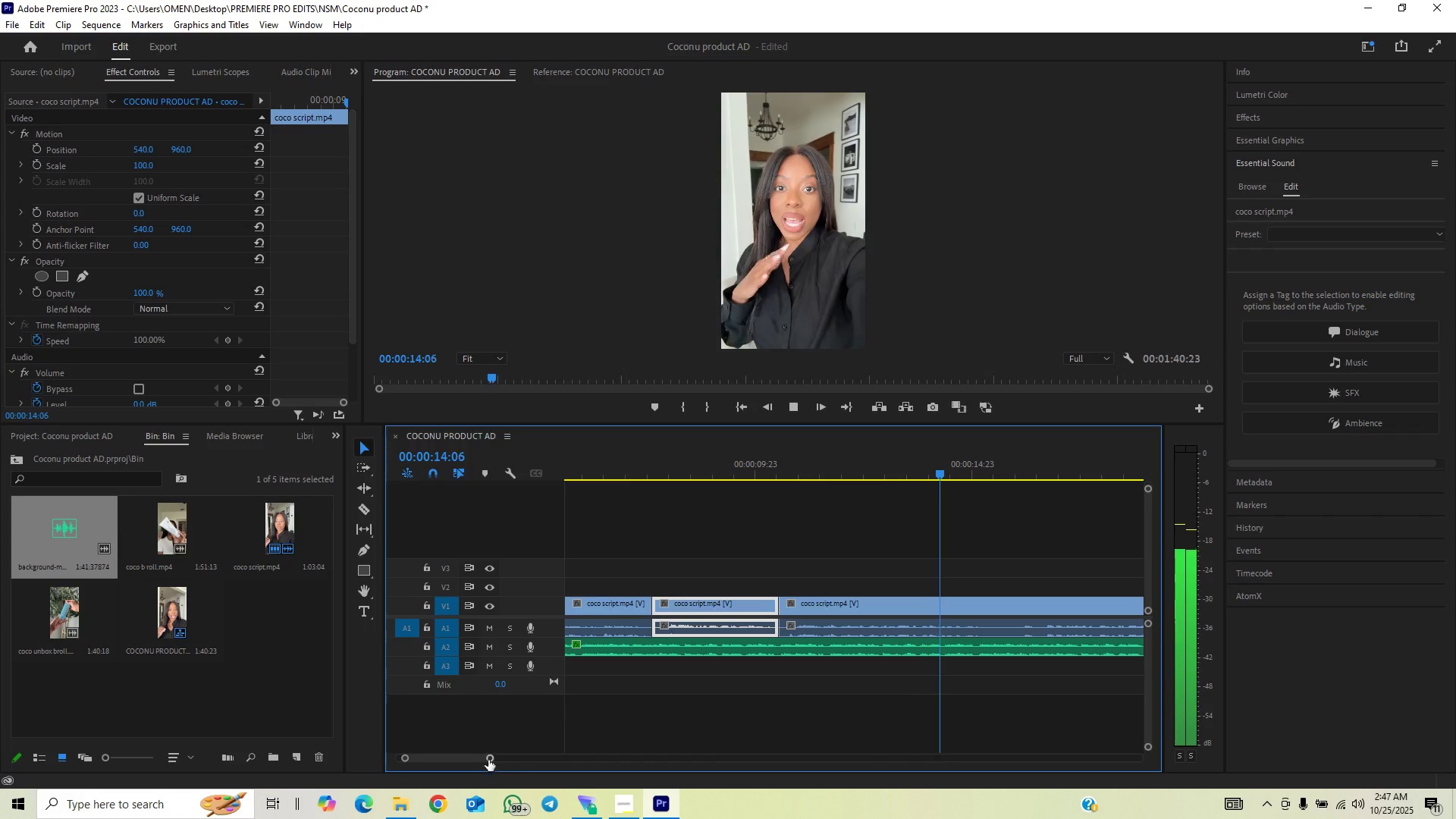 
left_click_drag(start_coordinate=[490, 758], to_coordinate=[504, 755])
 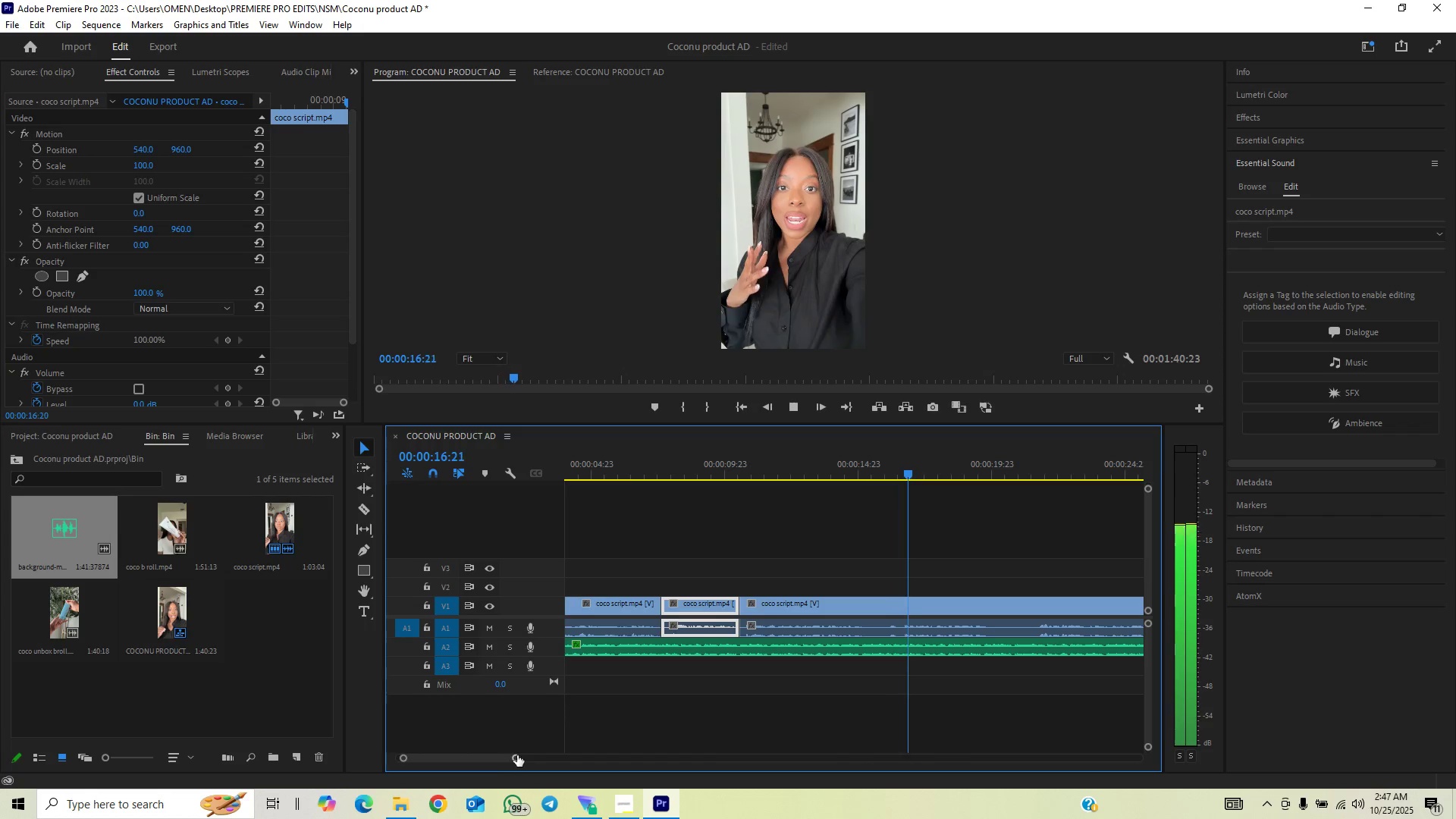 
key(Space)
 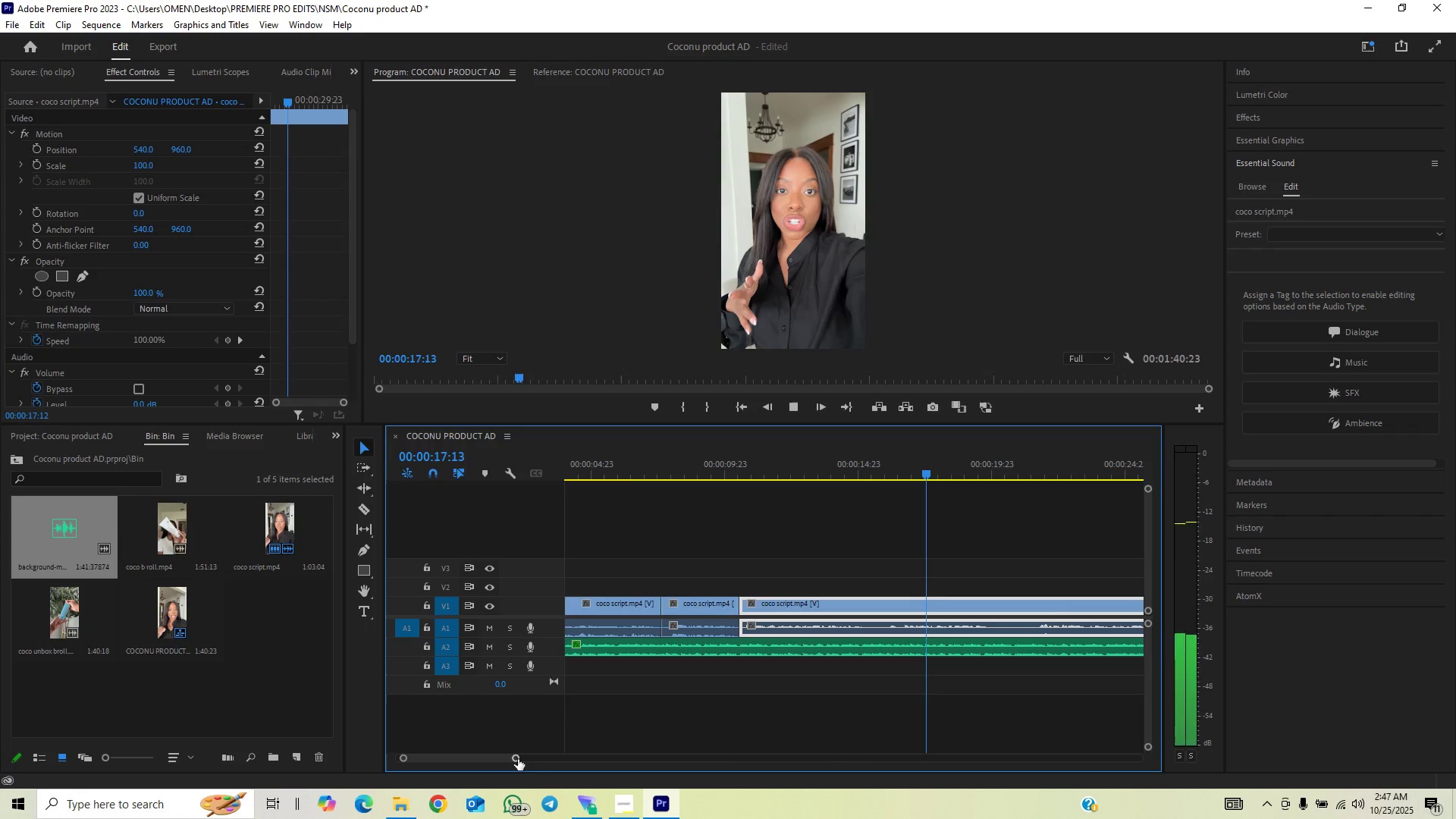 
left_click_drag(start_coordinate=[518, 759], to_coordinate=[491, 770])
 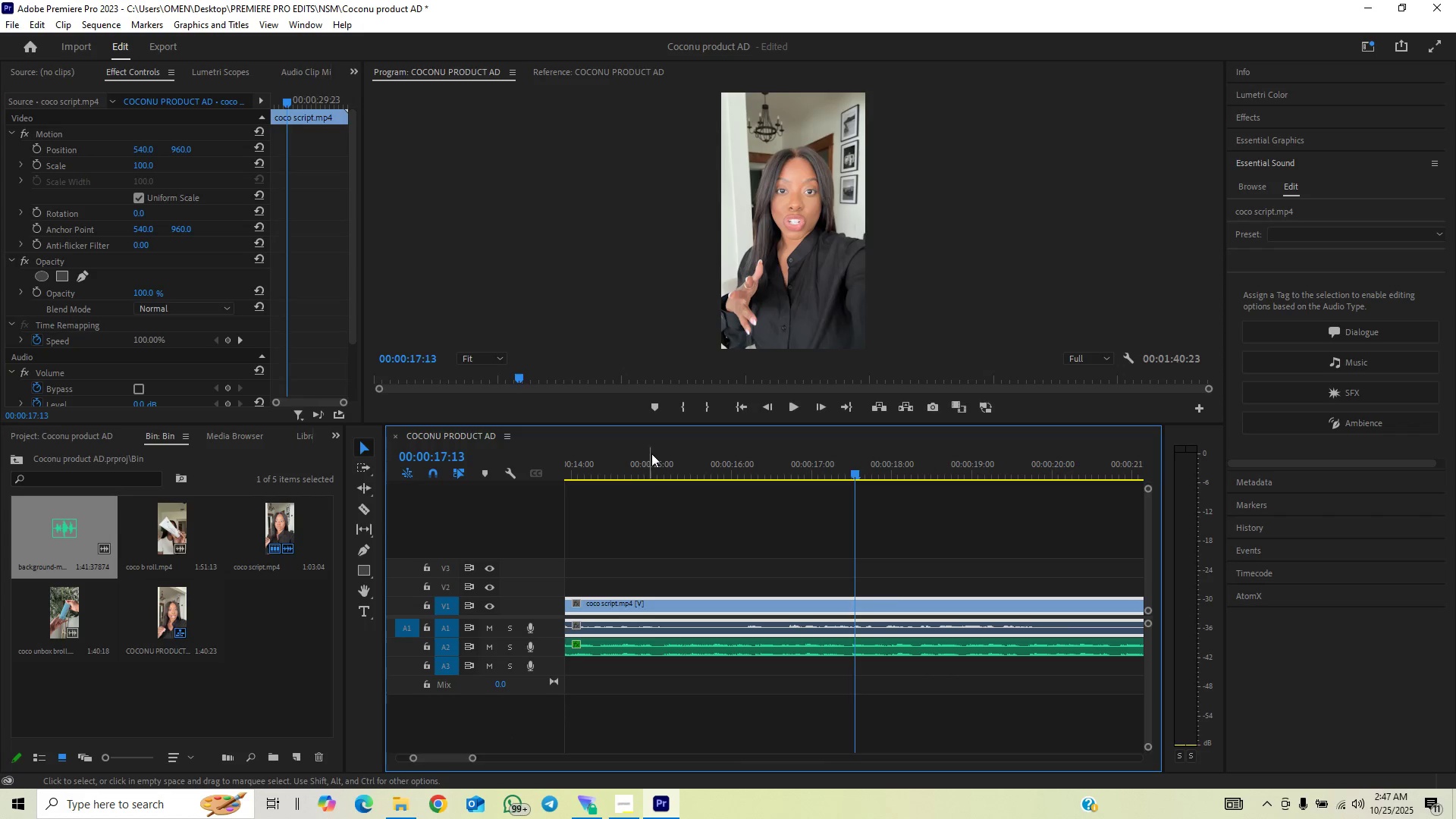 
key(Space)
 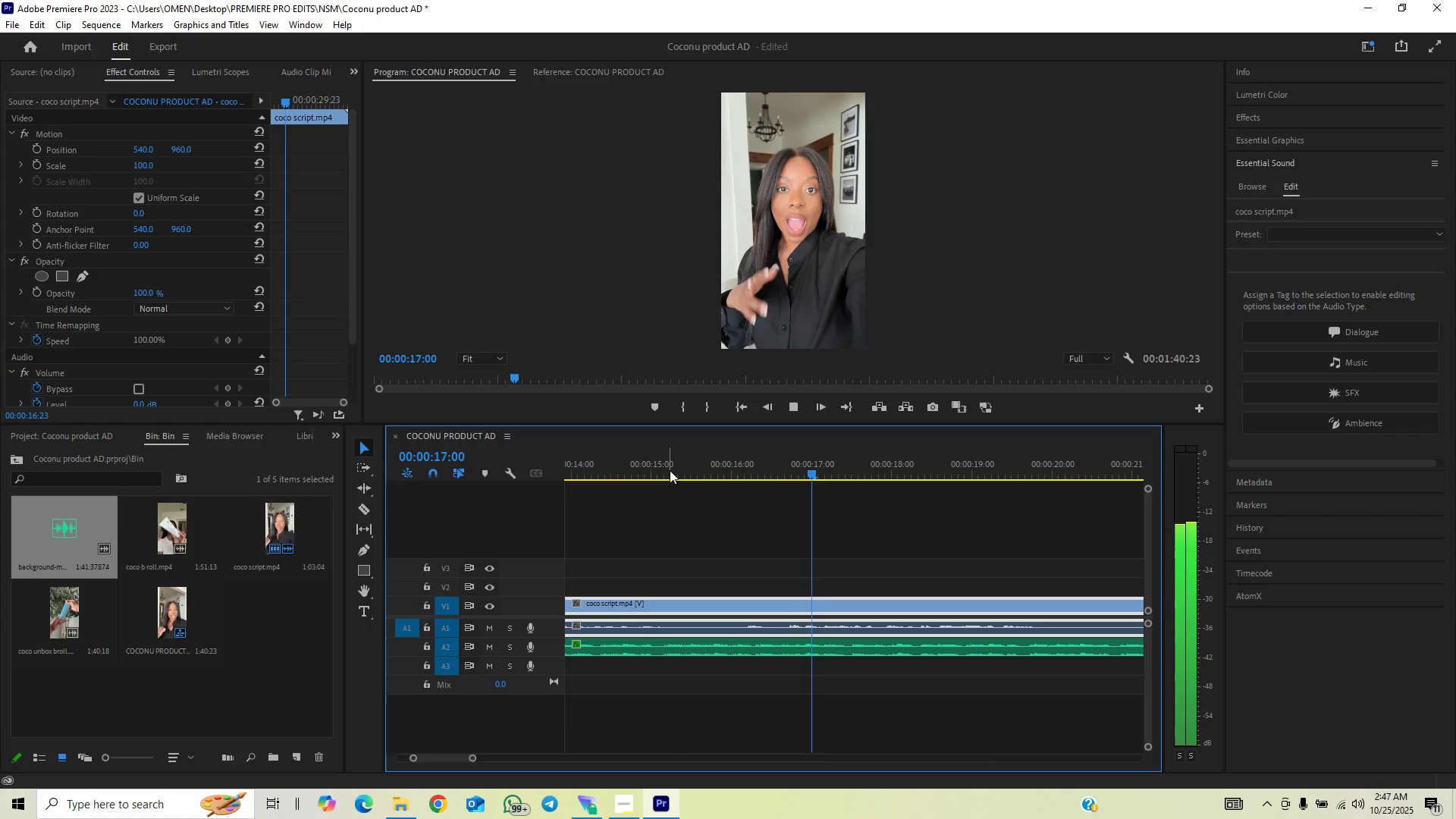 
key(Space)
 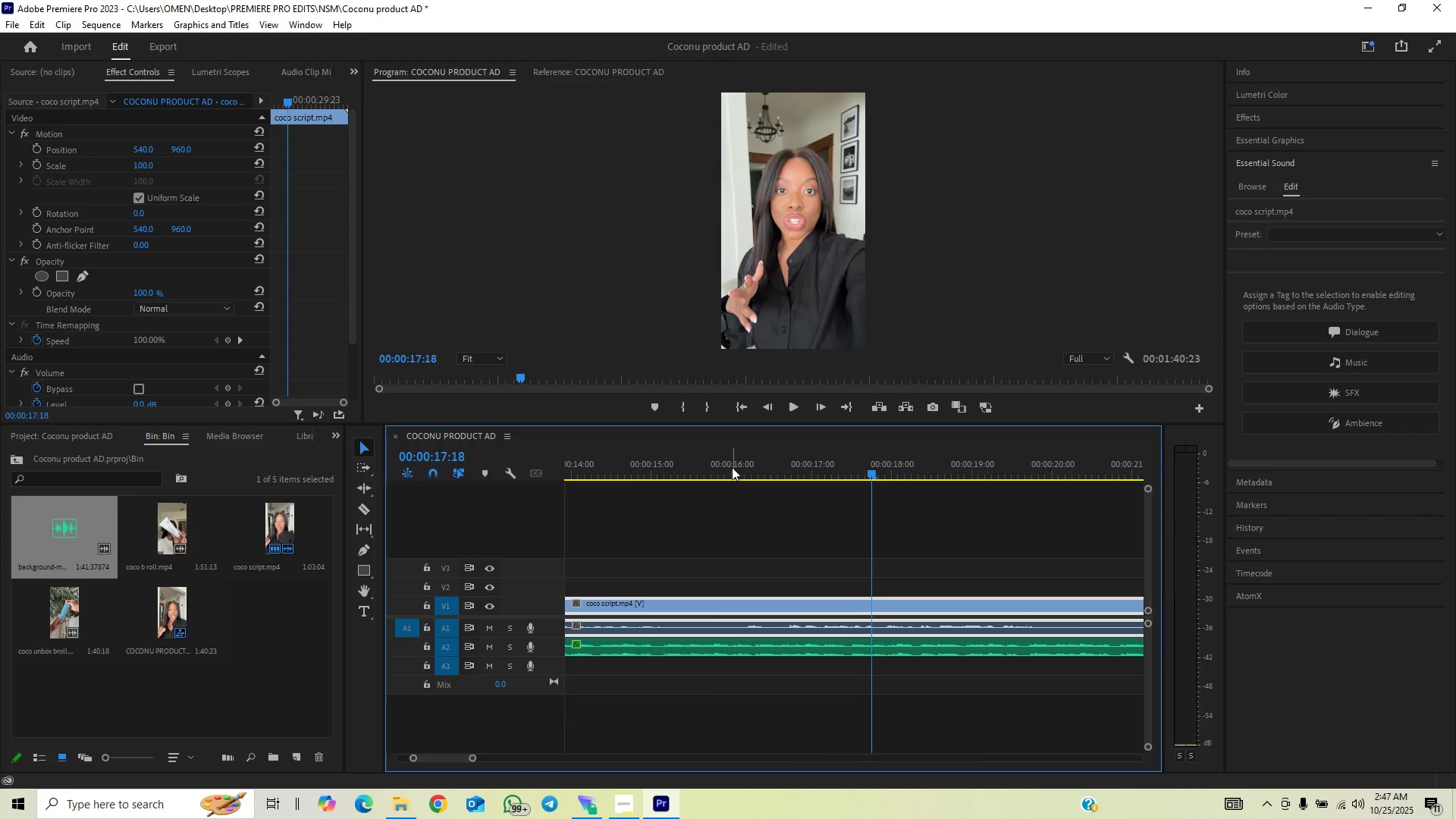 
left_click_drag(start_coordinate=[735, 468], to_coordinate=[779, 492])
 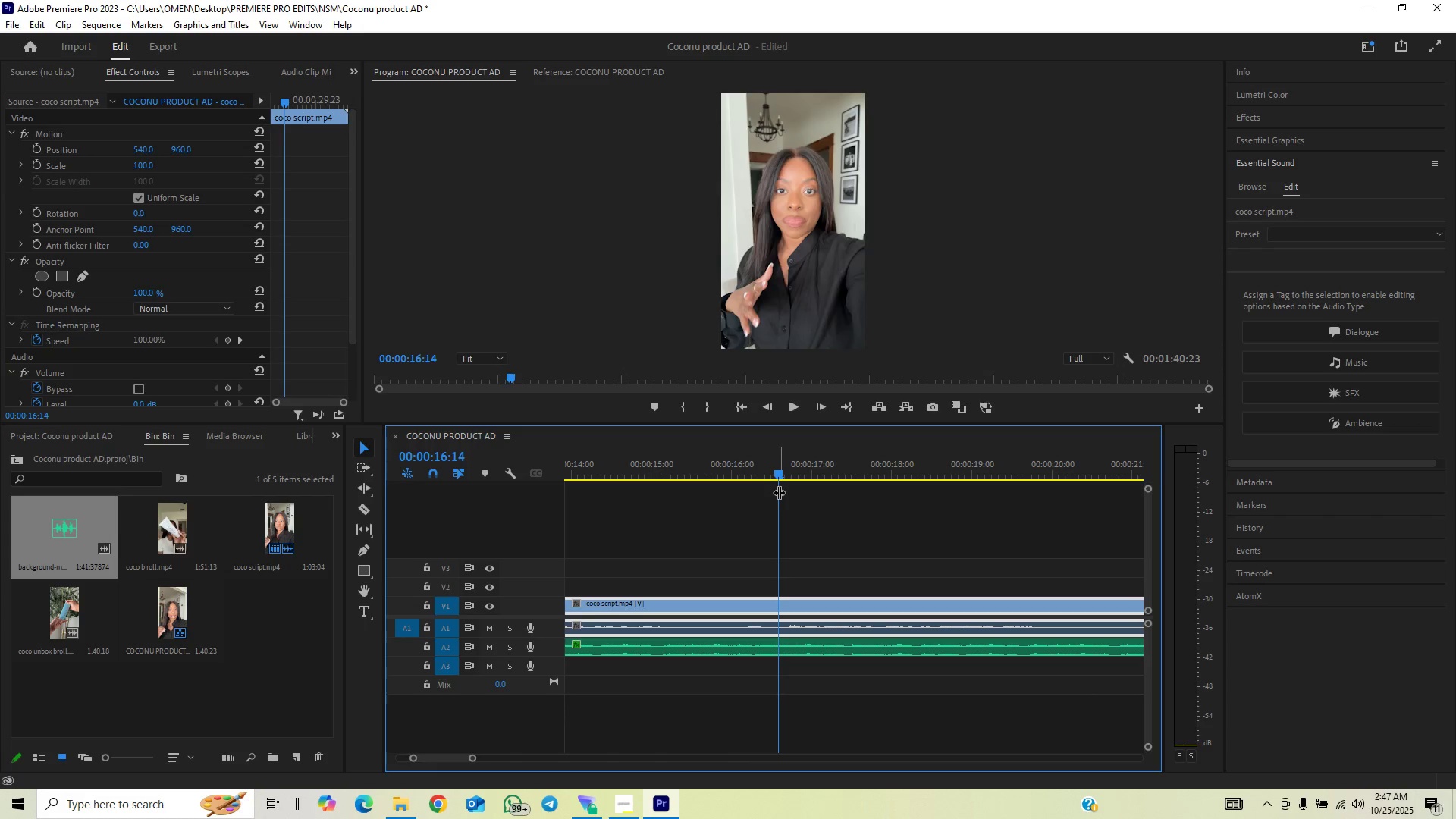 
key(C)
 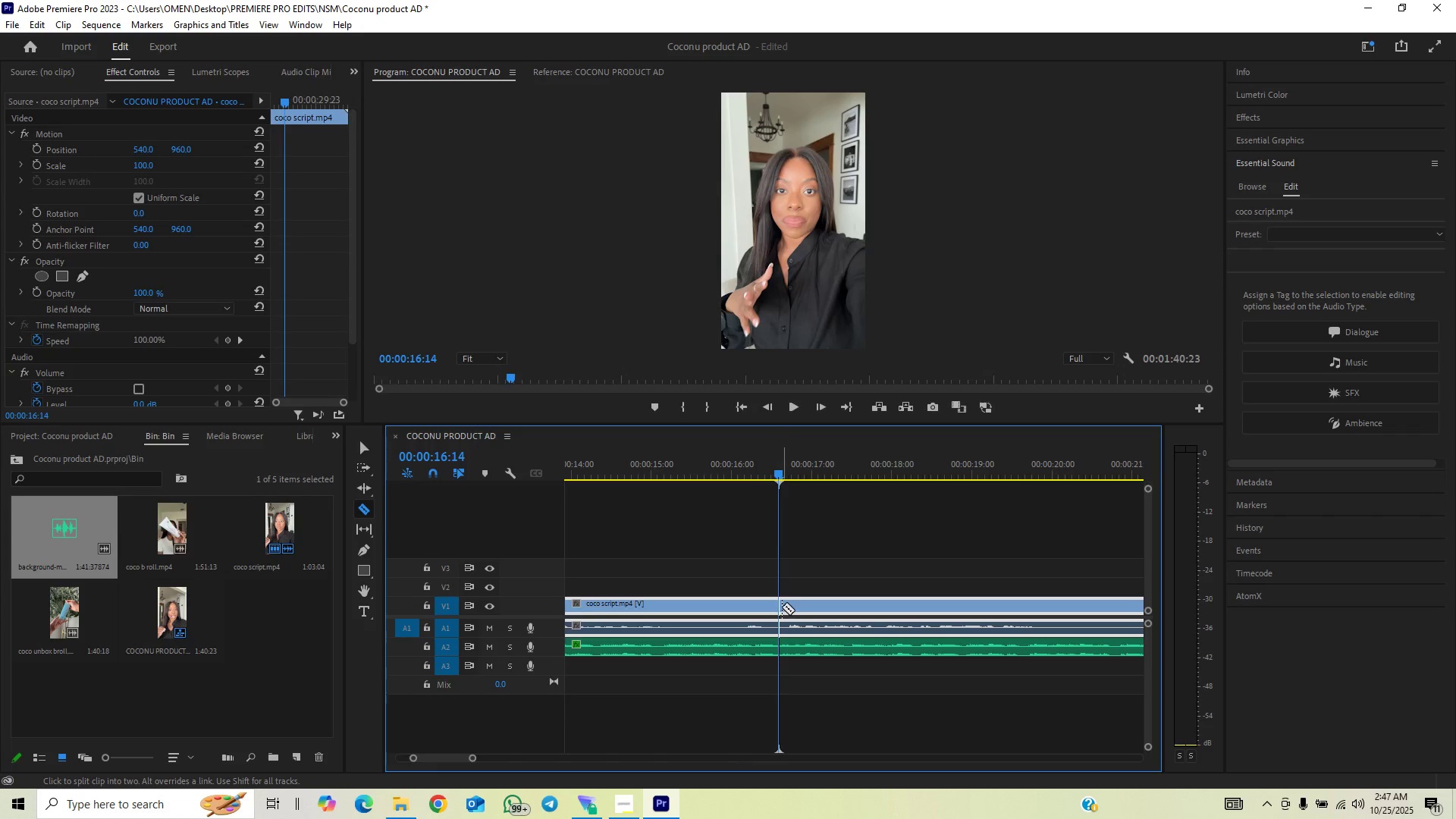 
left_click([774, 607])
 